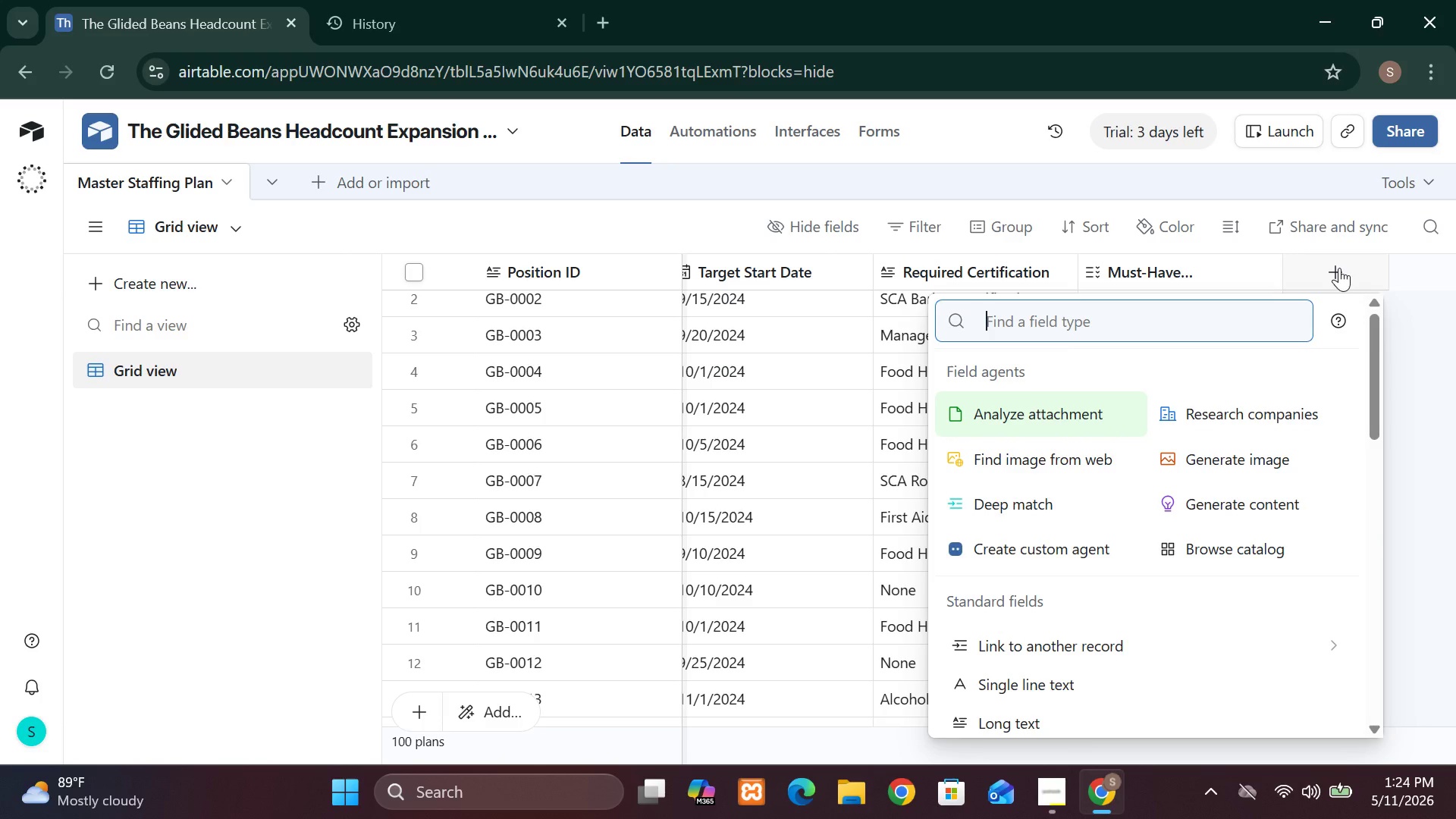 
key(F)
 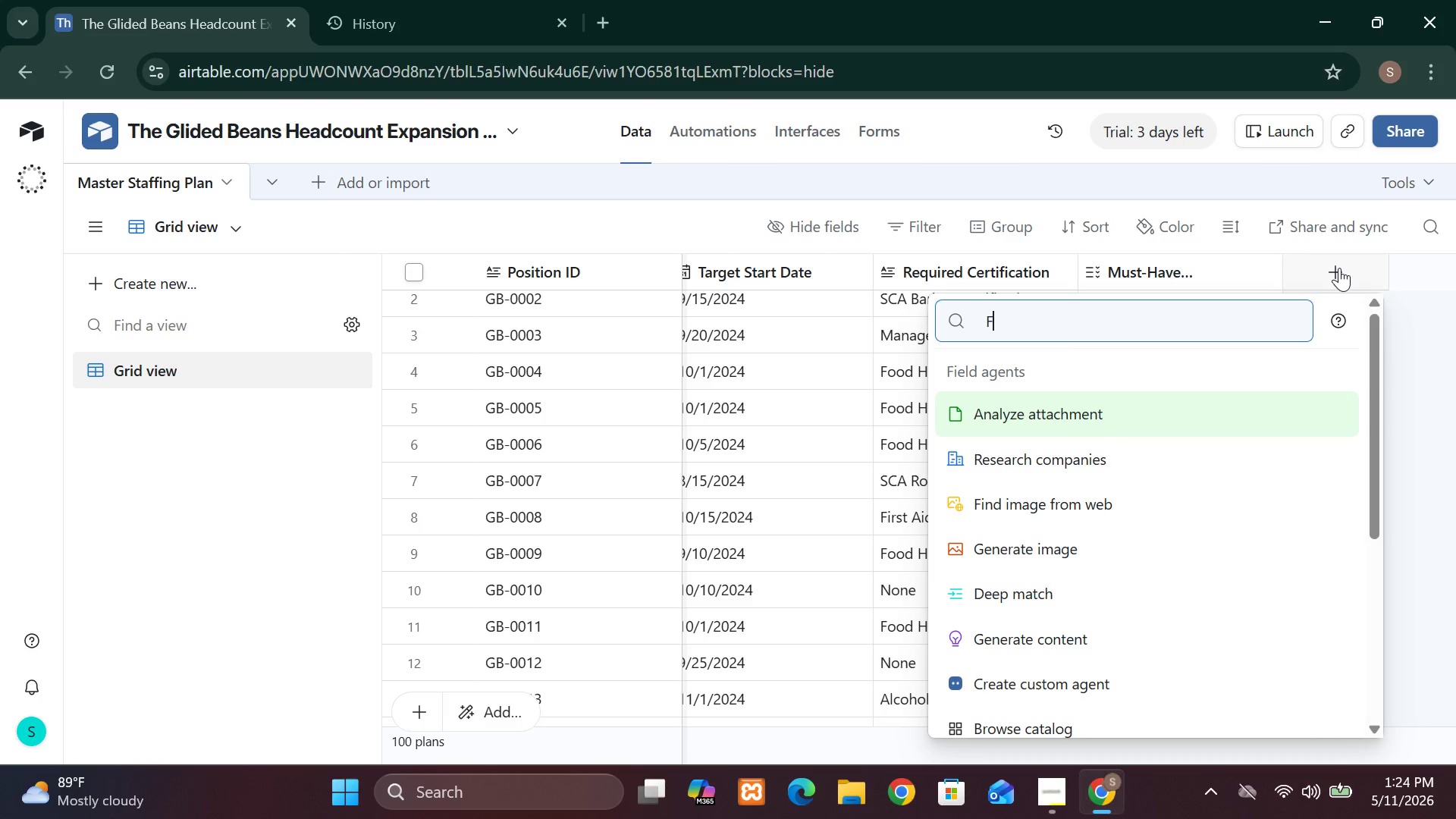 
key(CapsLock)
 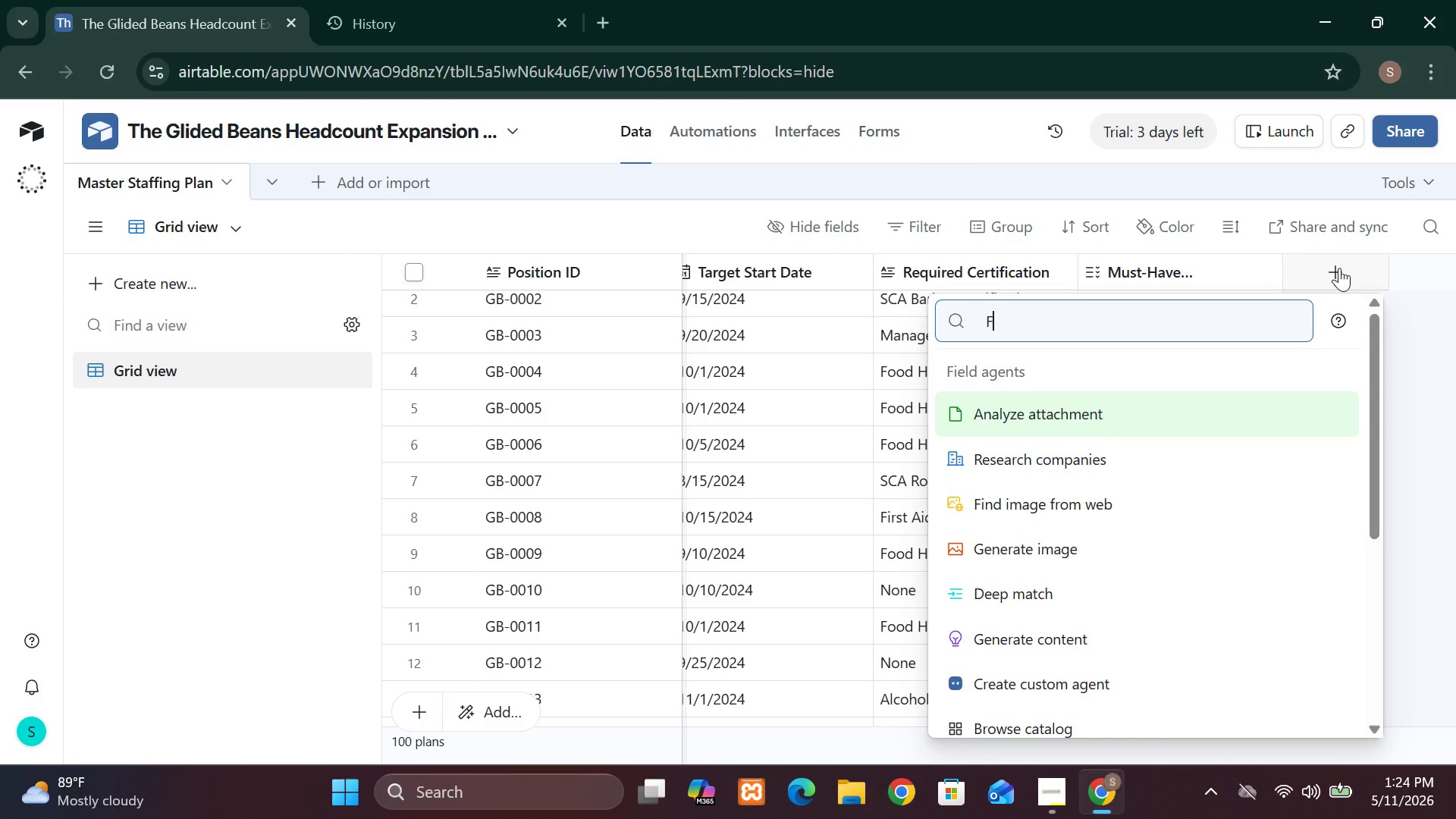 
key(O)
 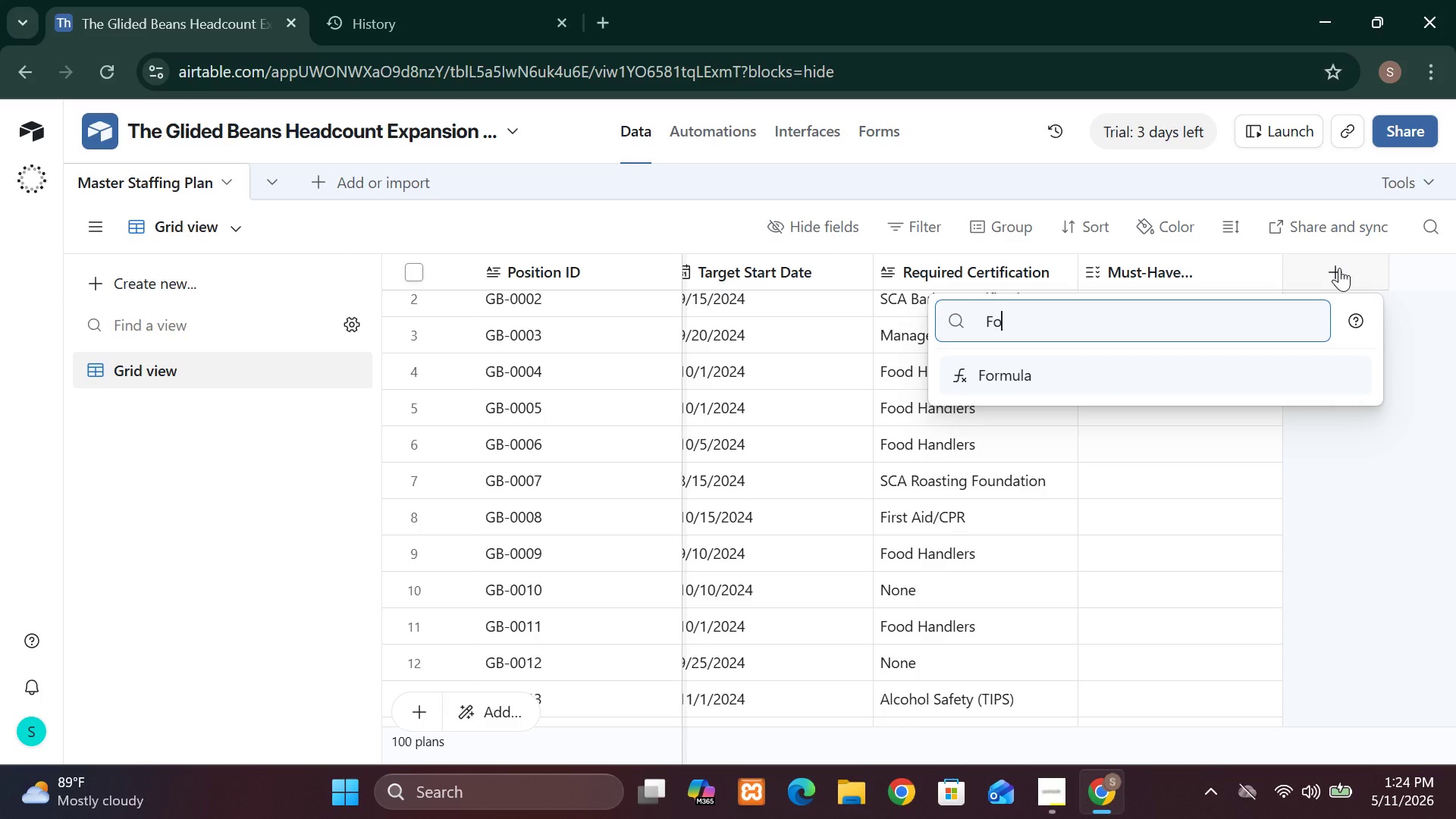 
key(Enter)
 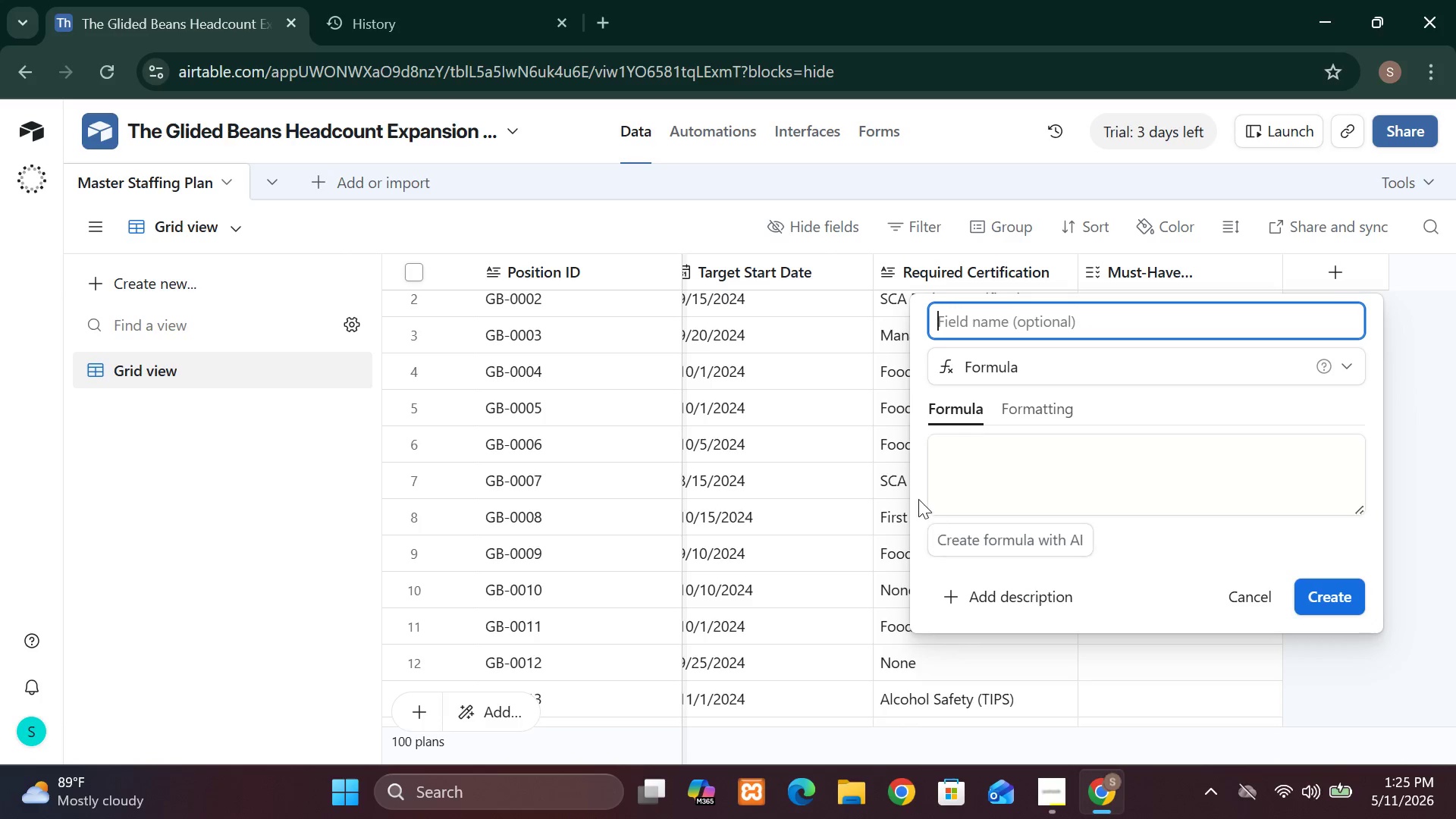 
left_click([920, 492])
 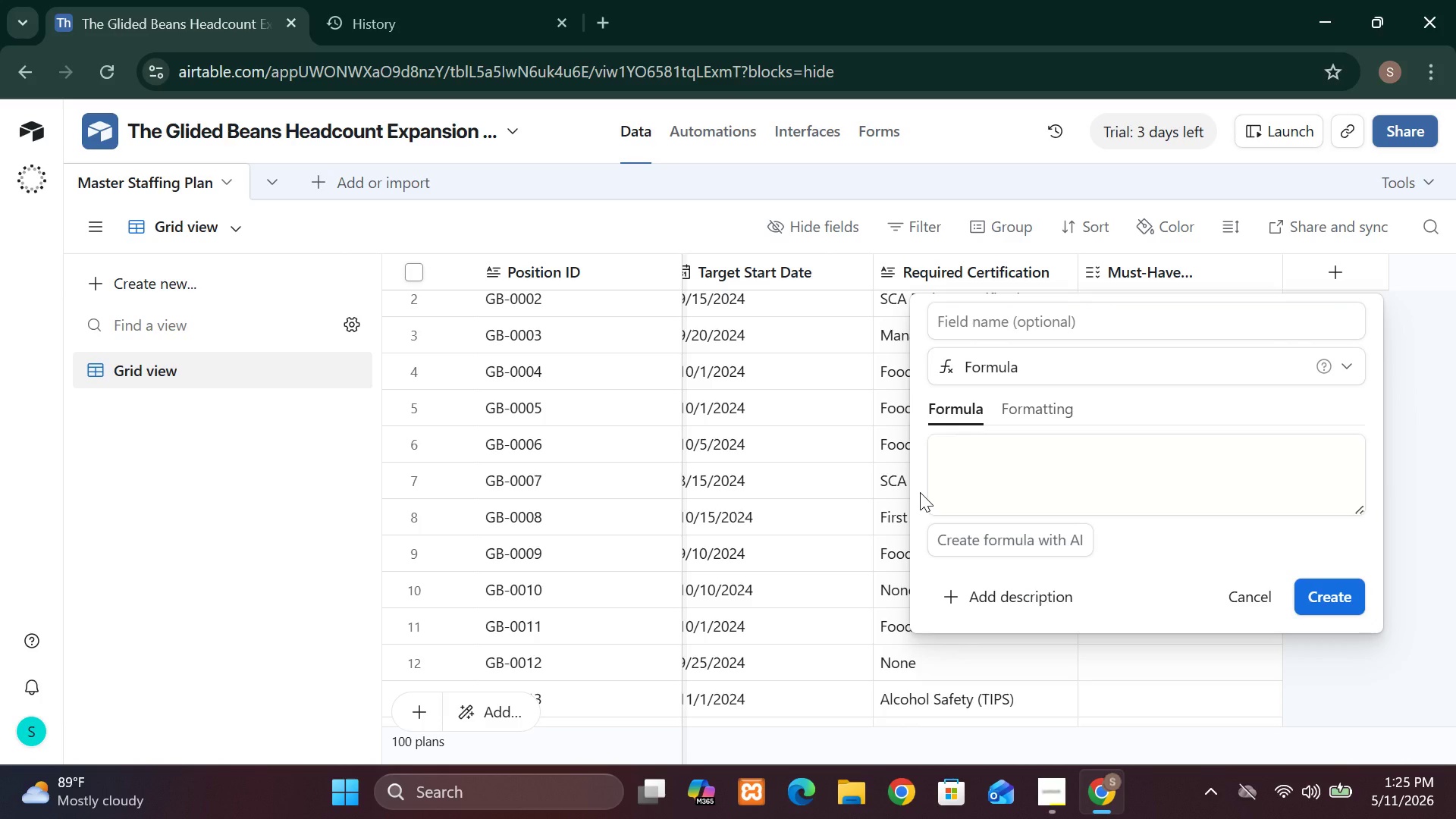 
key(Shift+BracketLeft)
 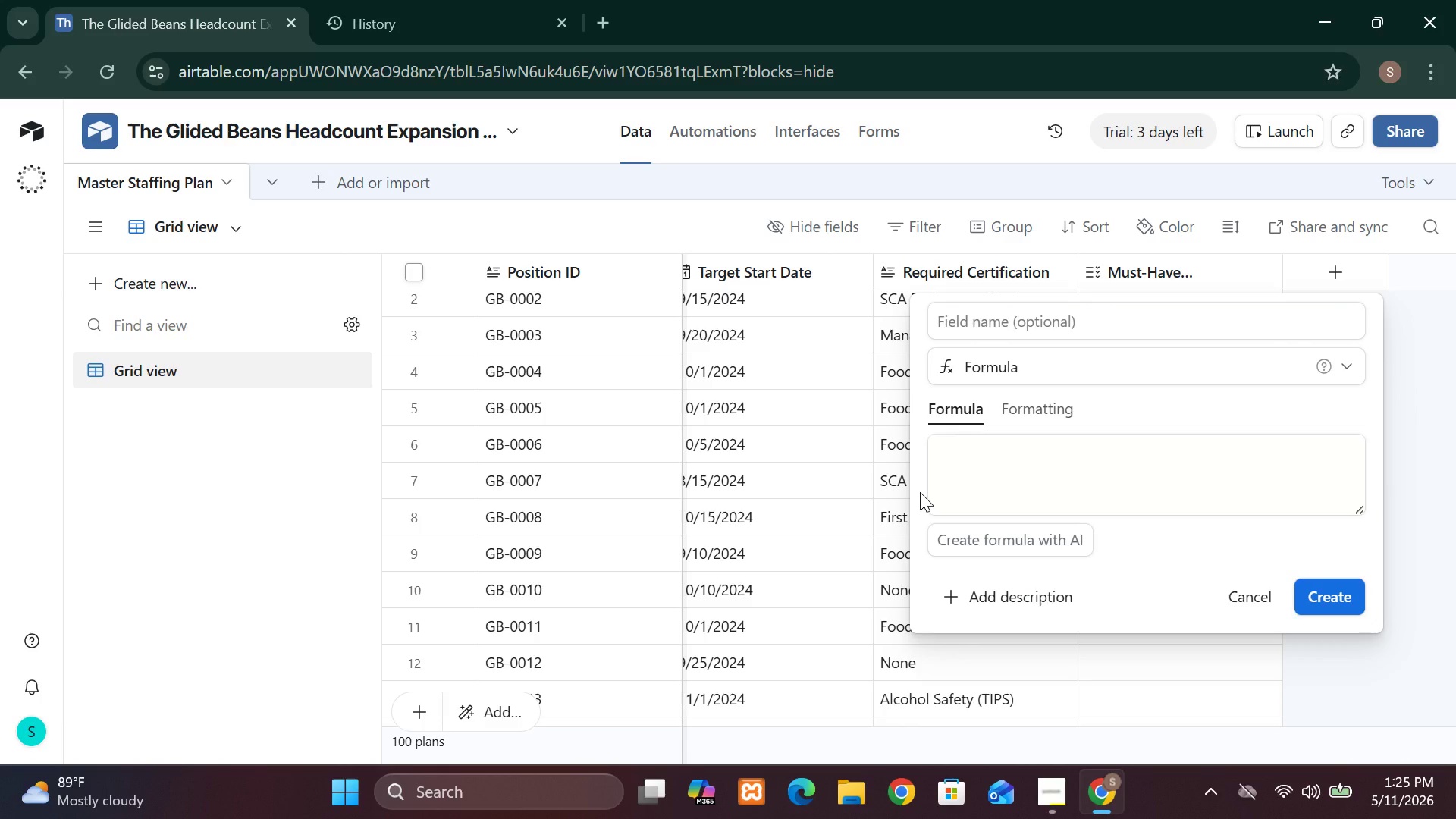 
double_click([920, 492])
 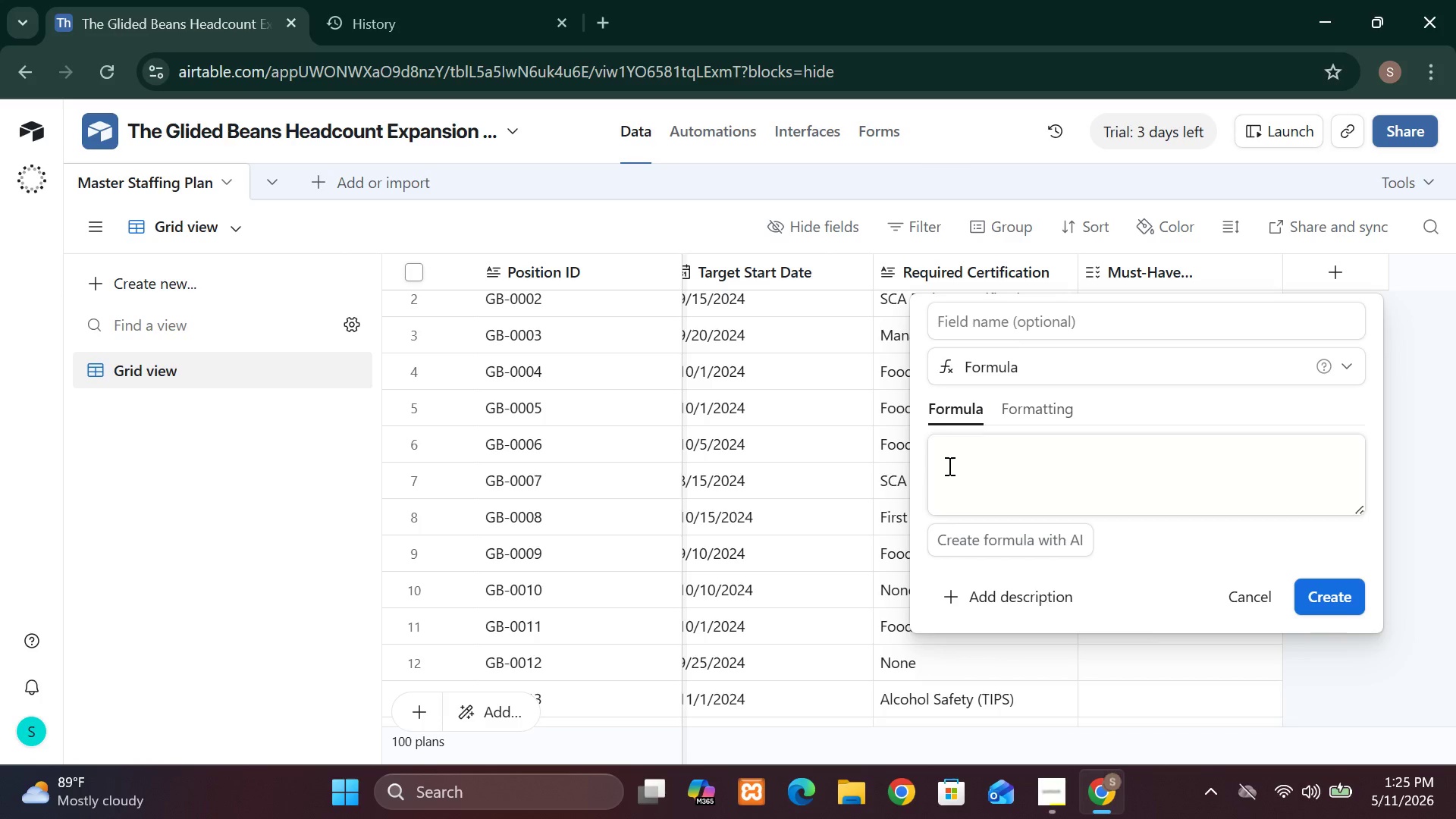 
double_click([948, 466])
 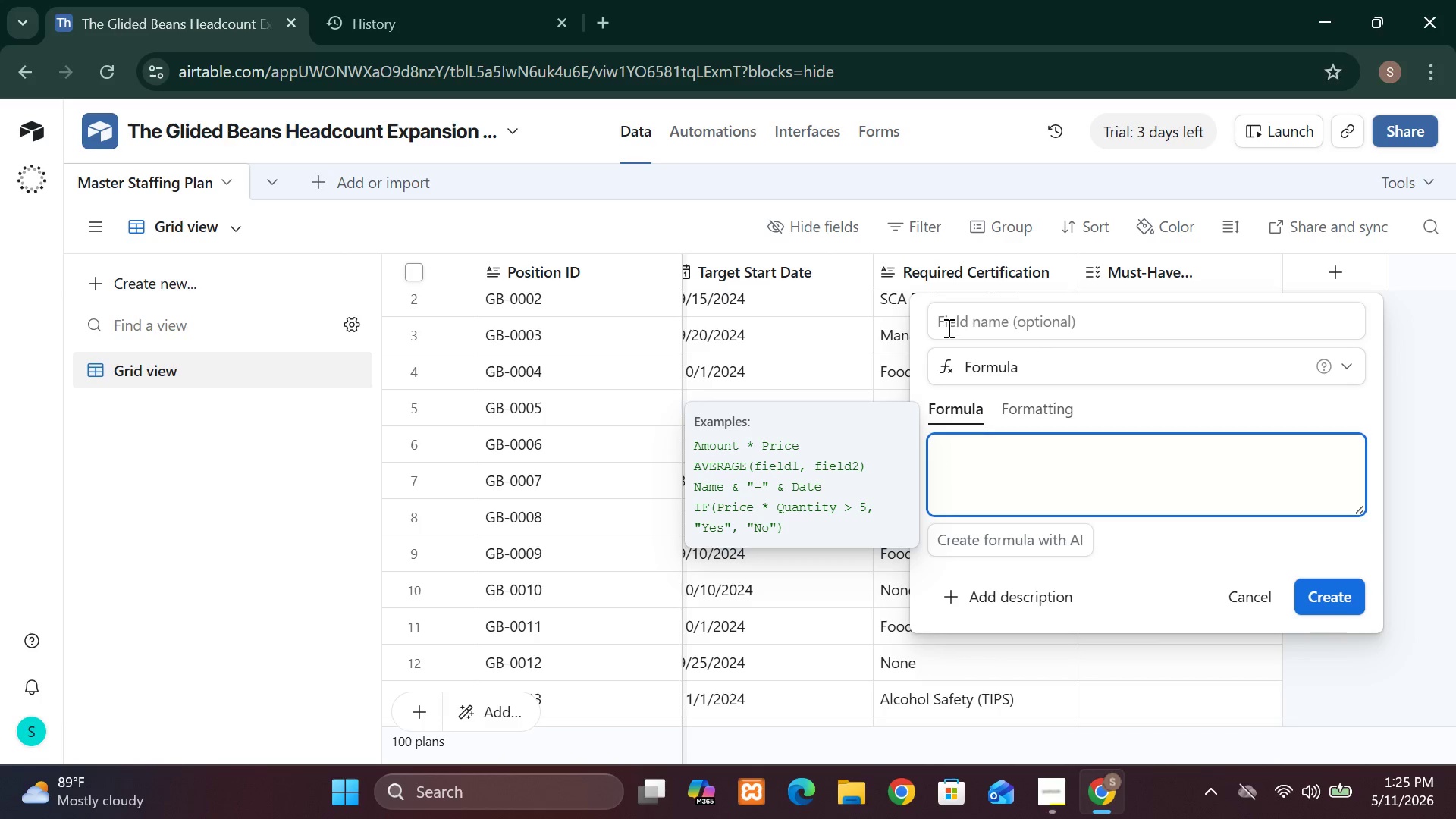 
double_click([947, 328])
 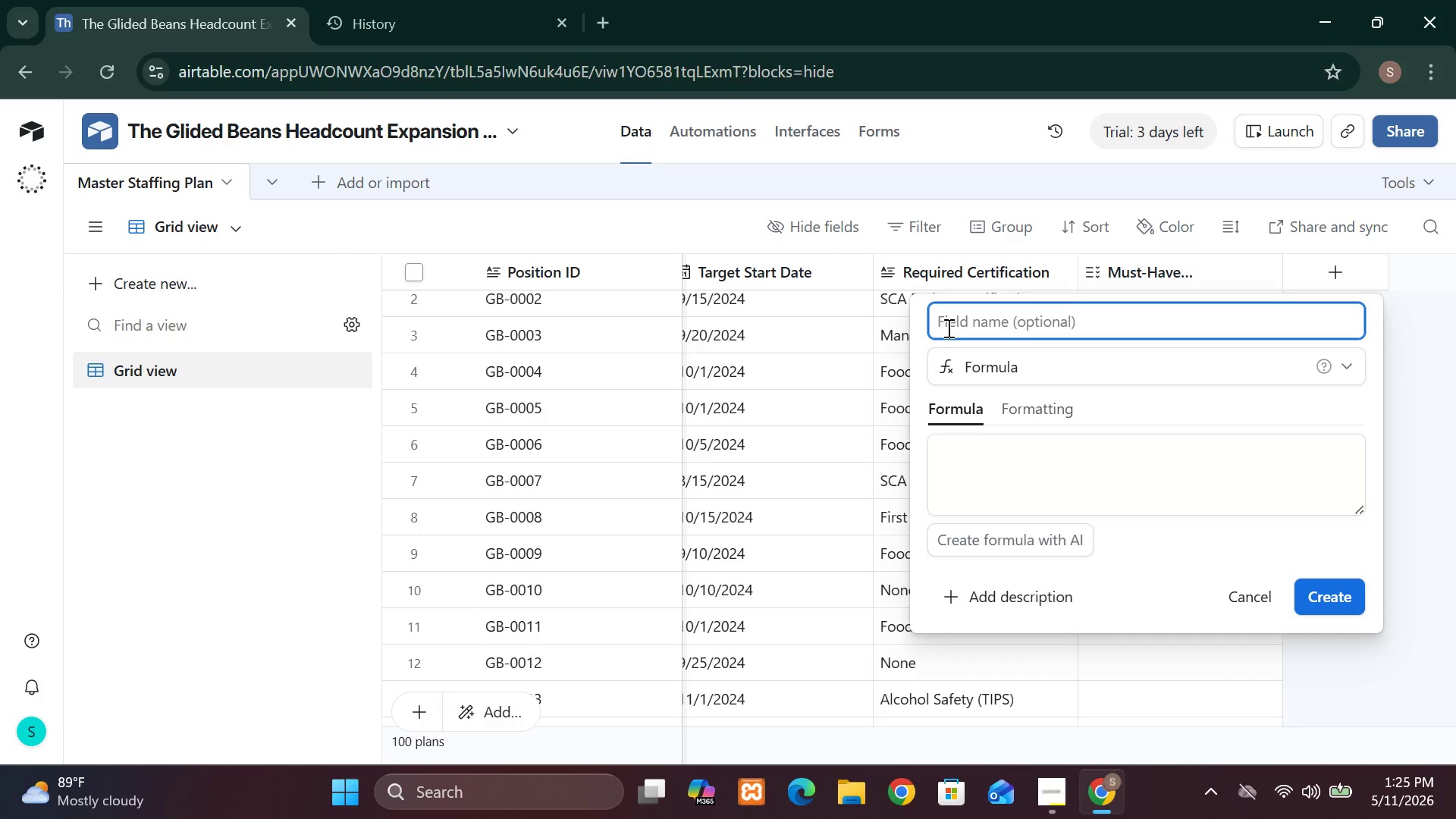 
wait(5.95)
 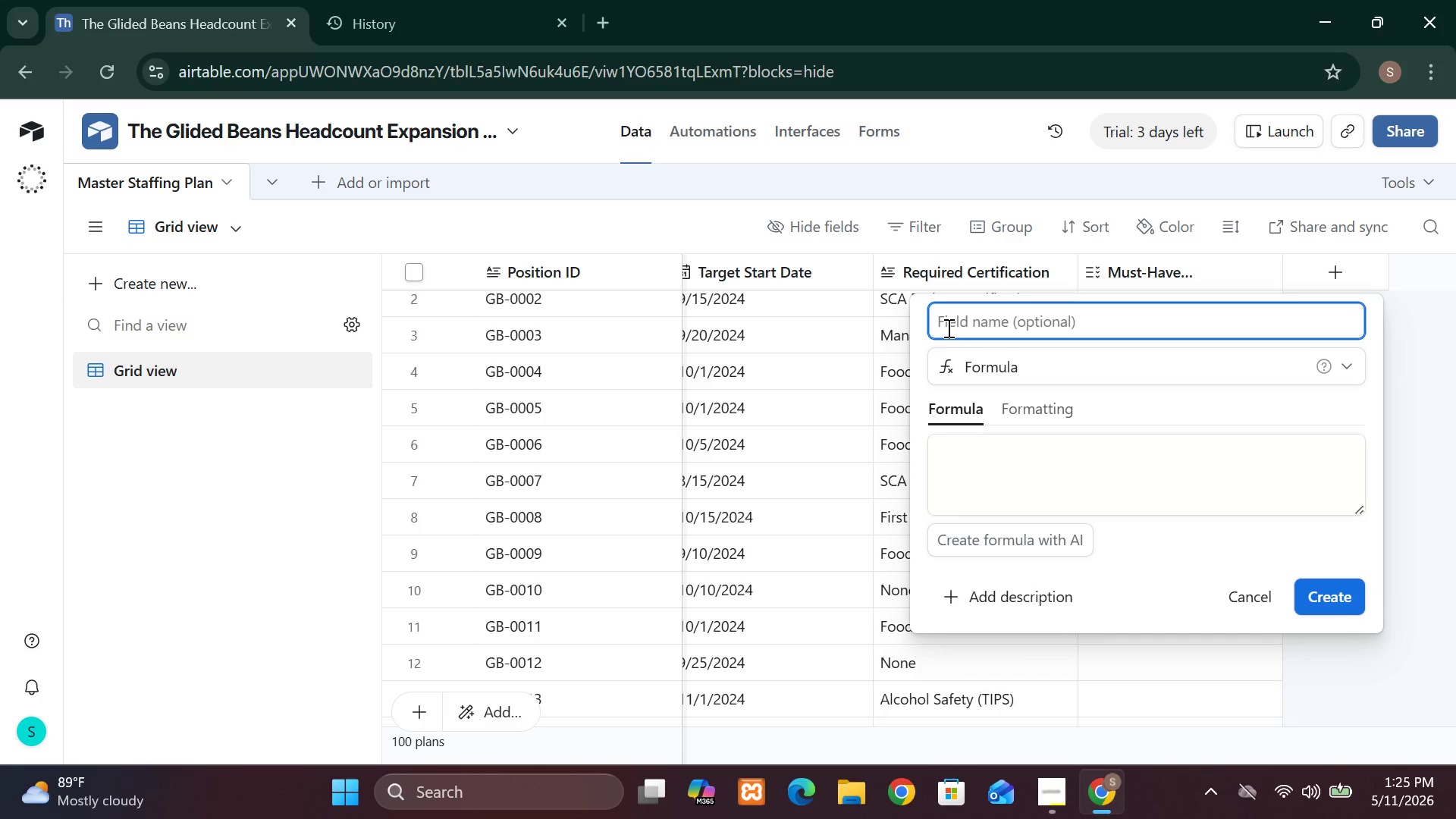 
type(Weekly Budget Impact)
 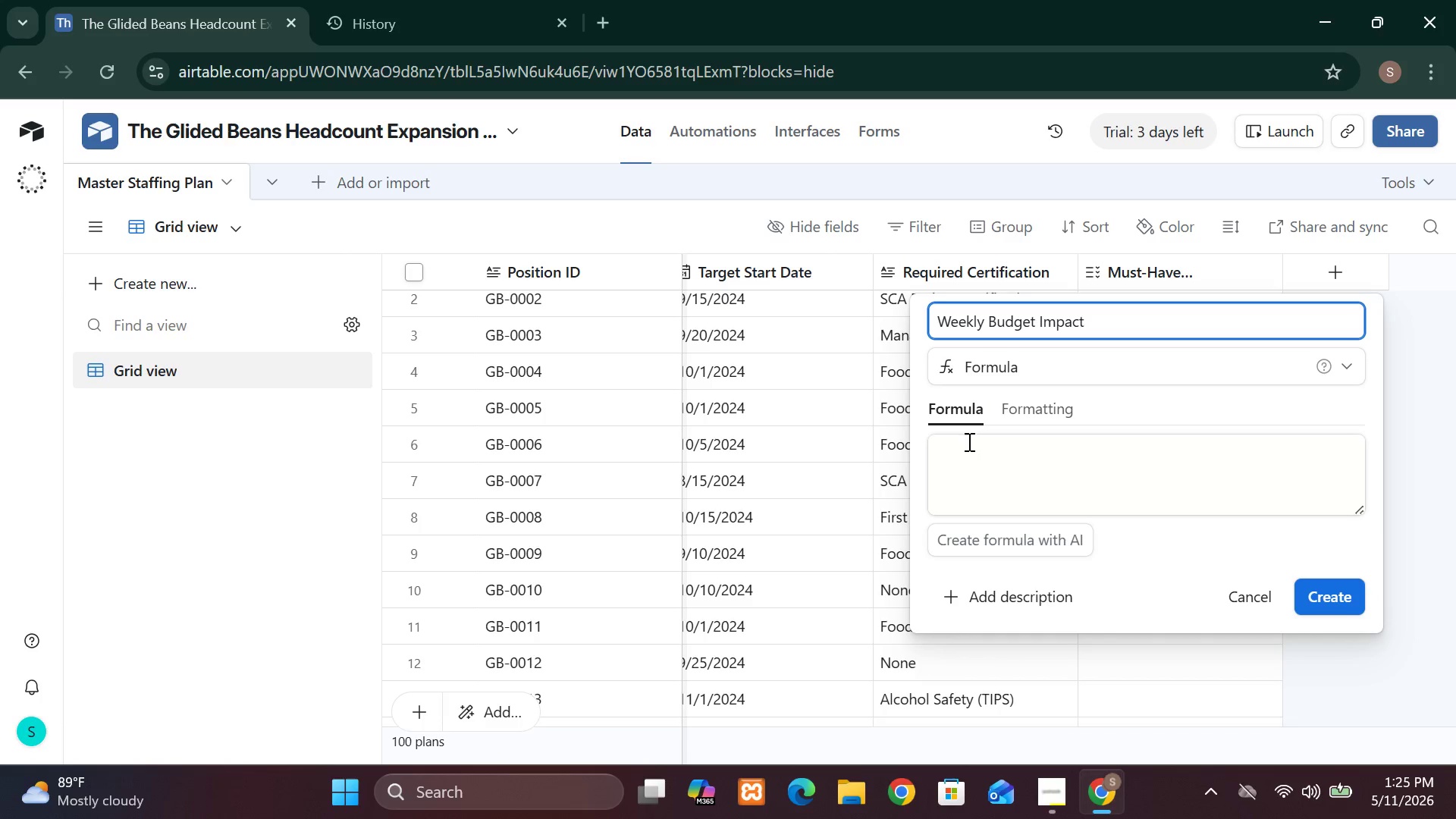 
double_click([968, 441])
 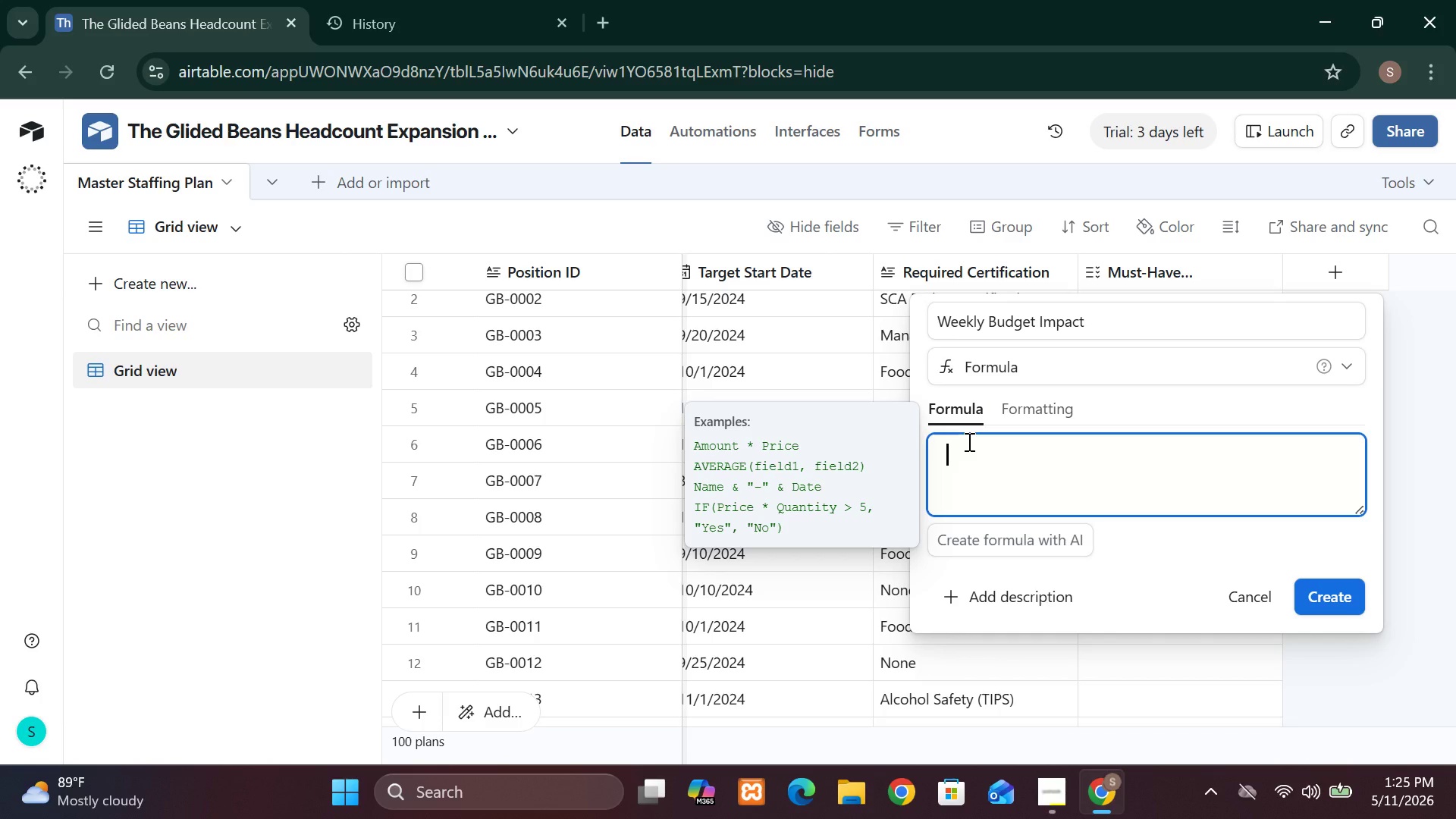 
key(Shift+BracketLeft)
 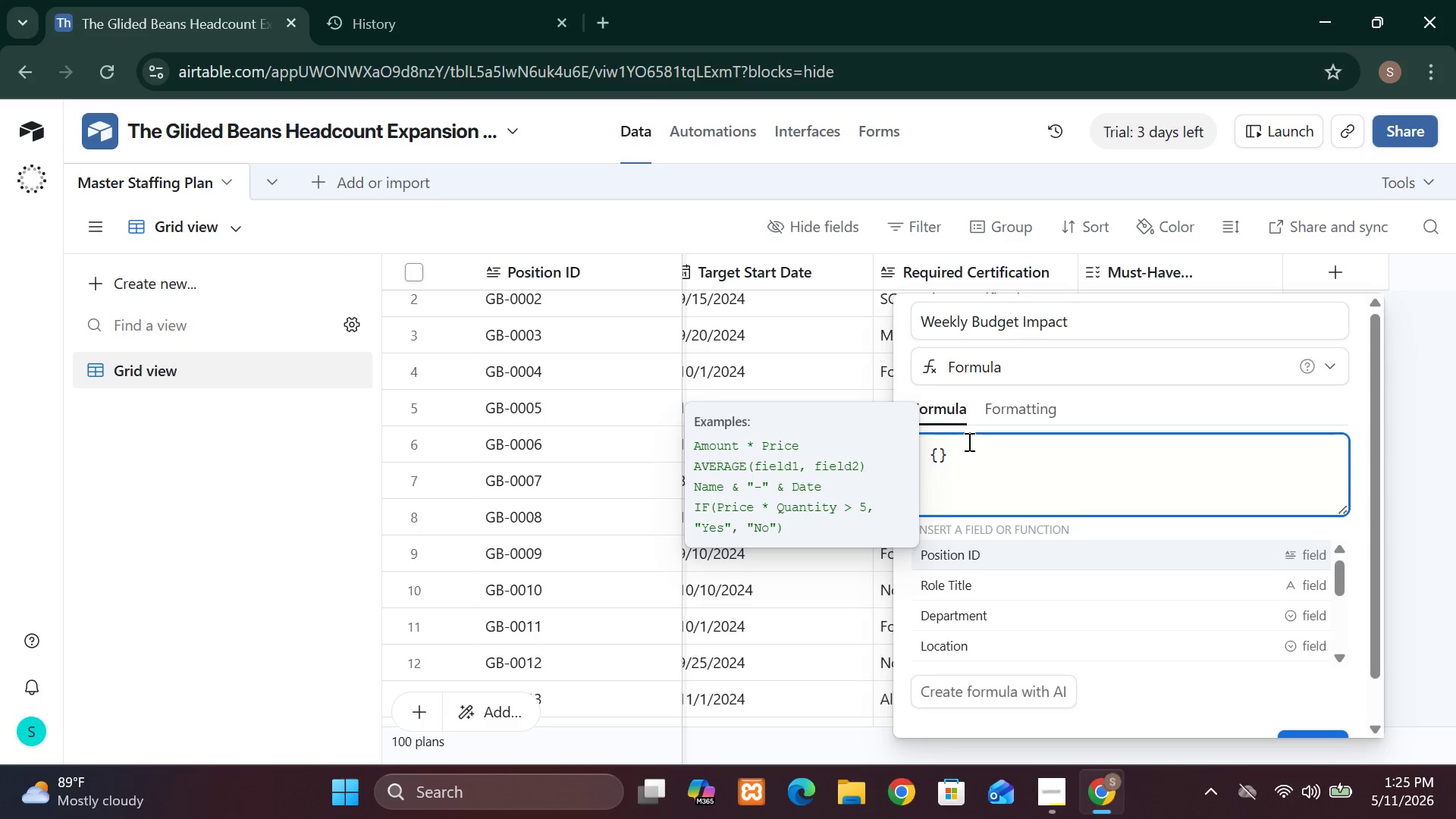 
wait(5.14)
 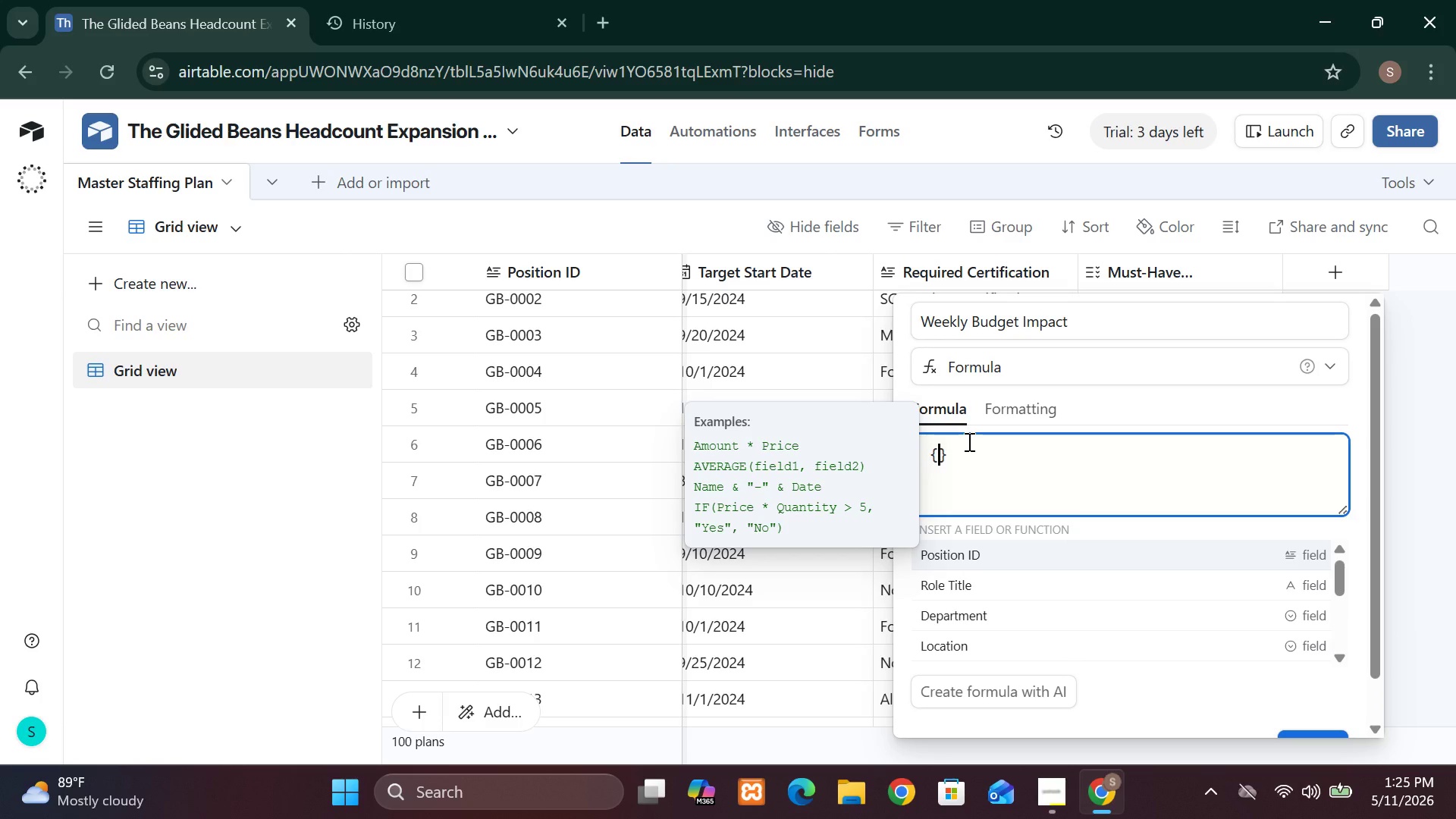 
hold_key(key=CapsLock, duration=0.69)
 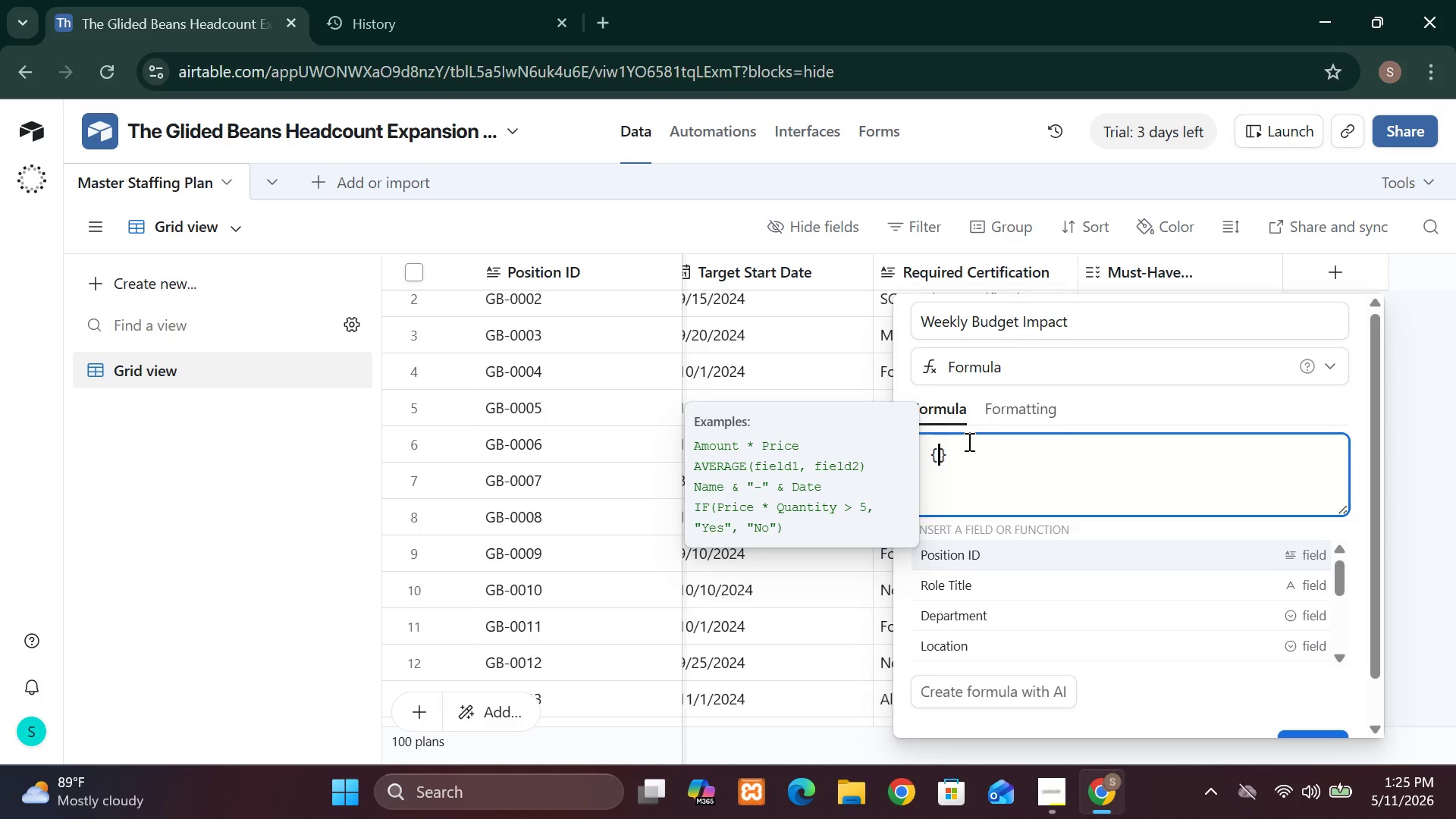 
type(Estimated)
 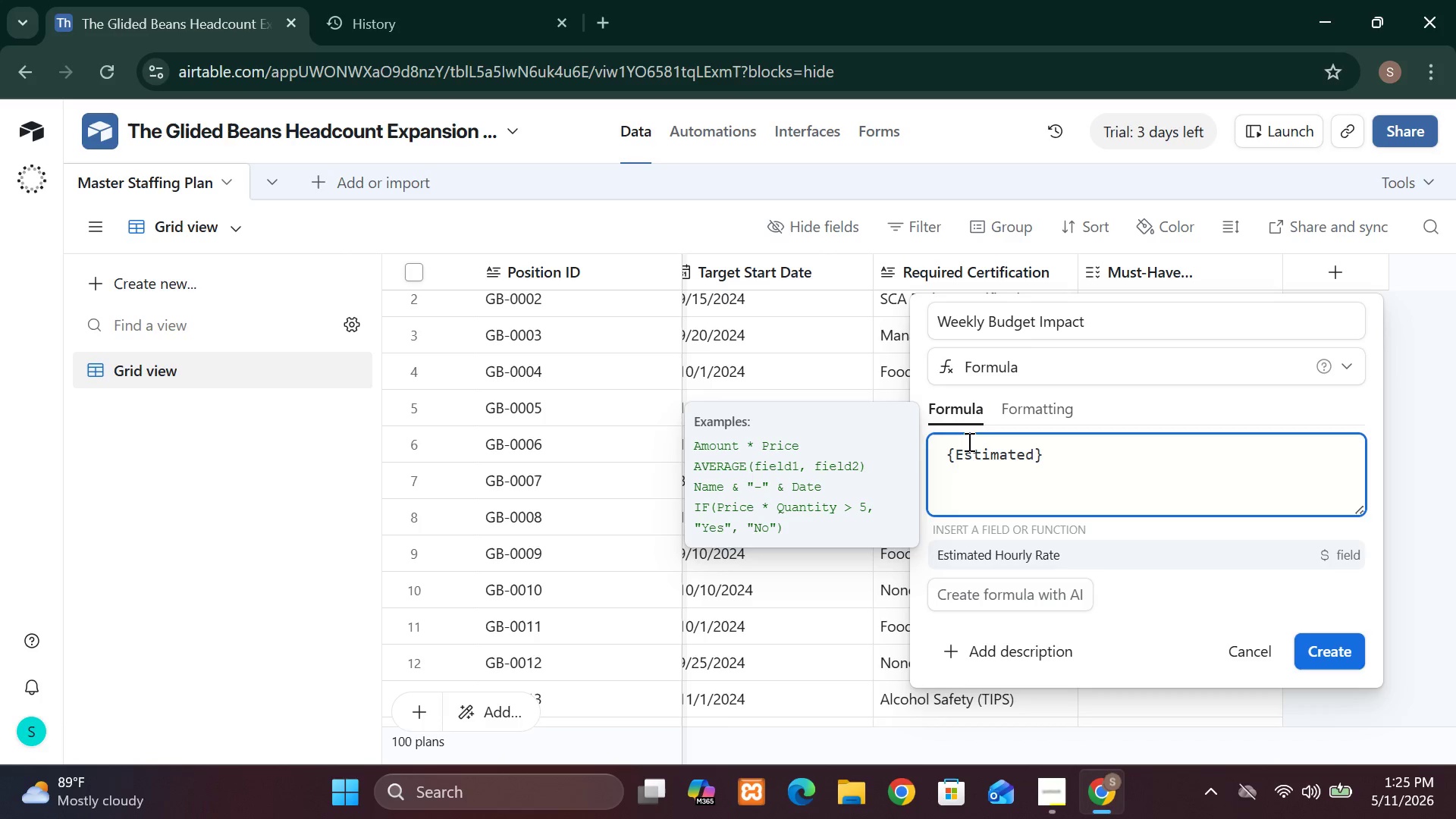 
type( HO)
key(Backspace)
type(ourly)
 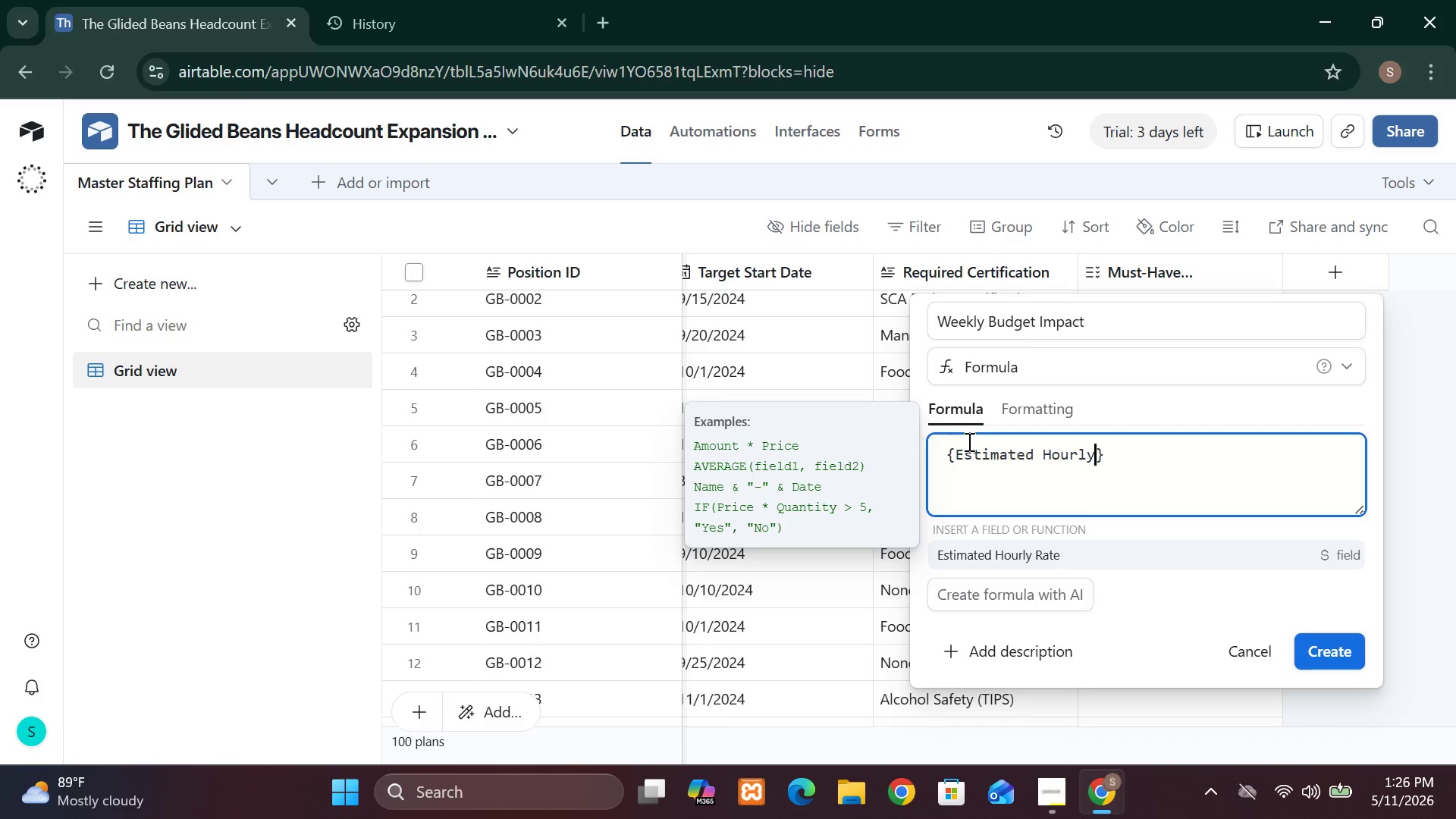 
key(Unknown)
 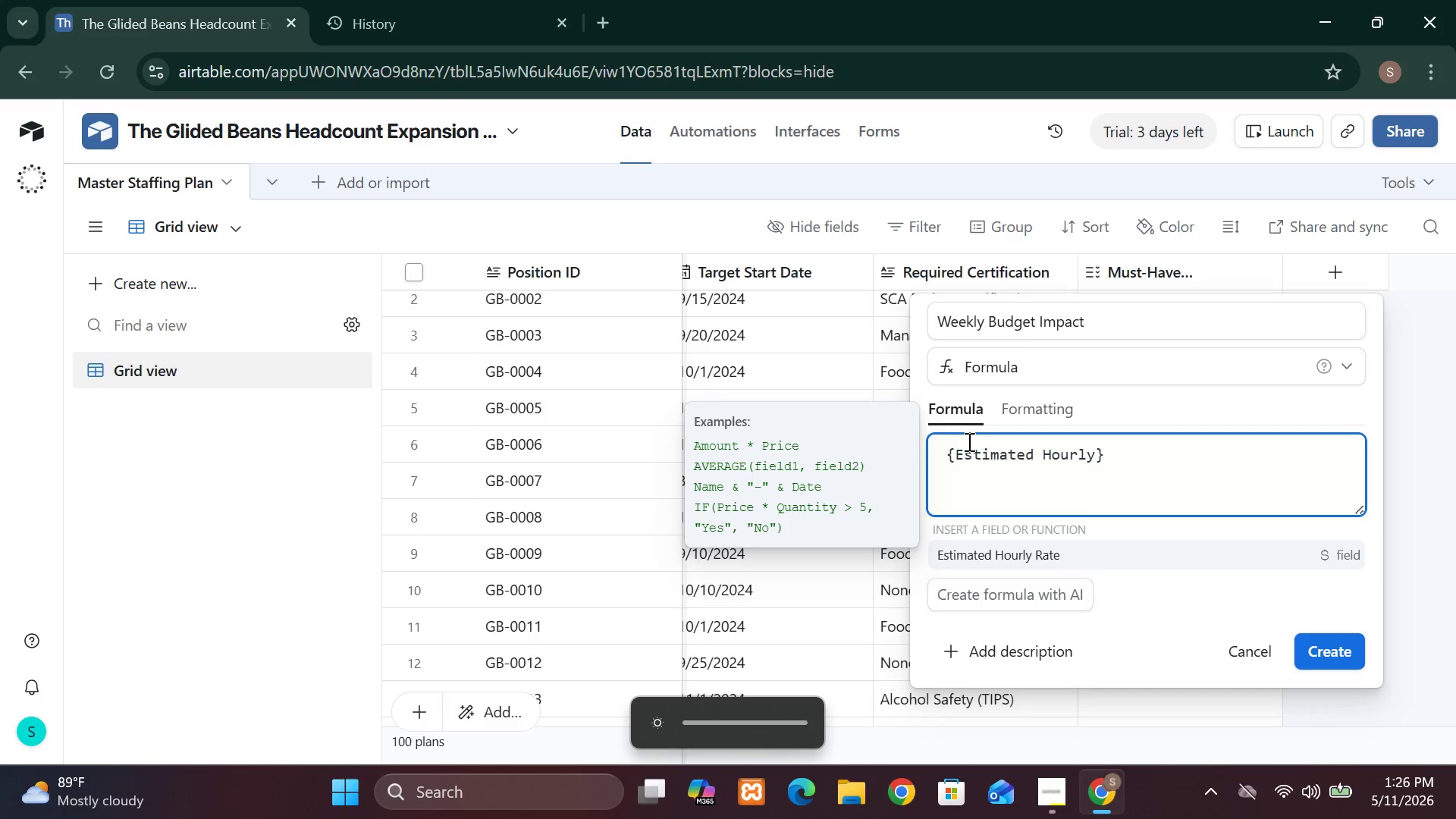 
key(Unknown)
 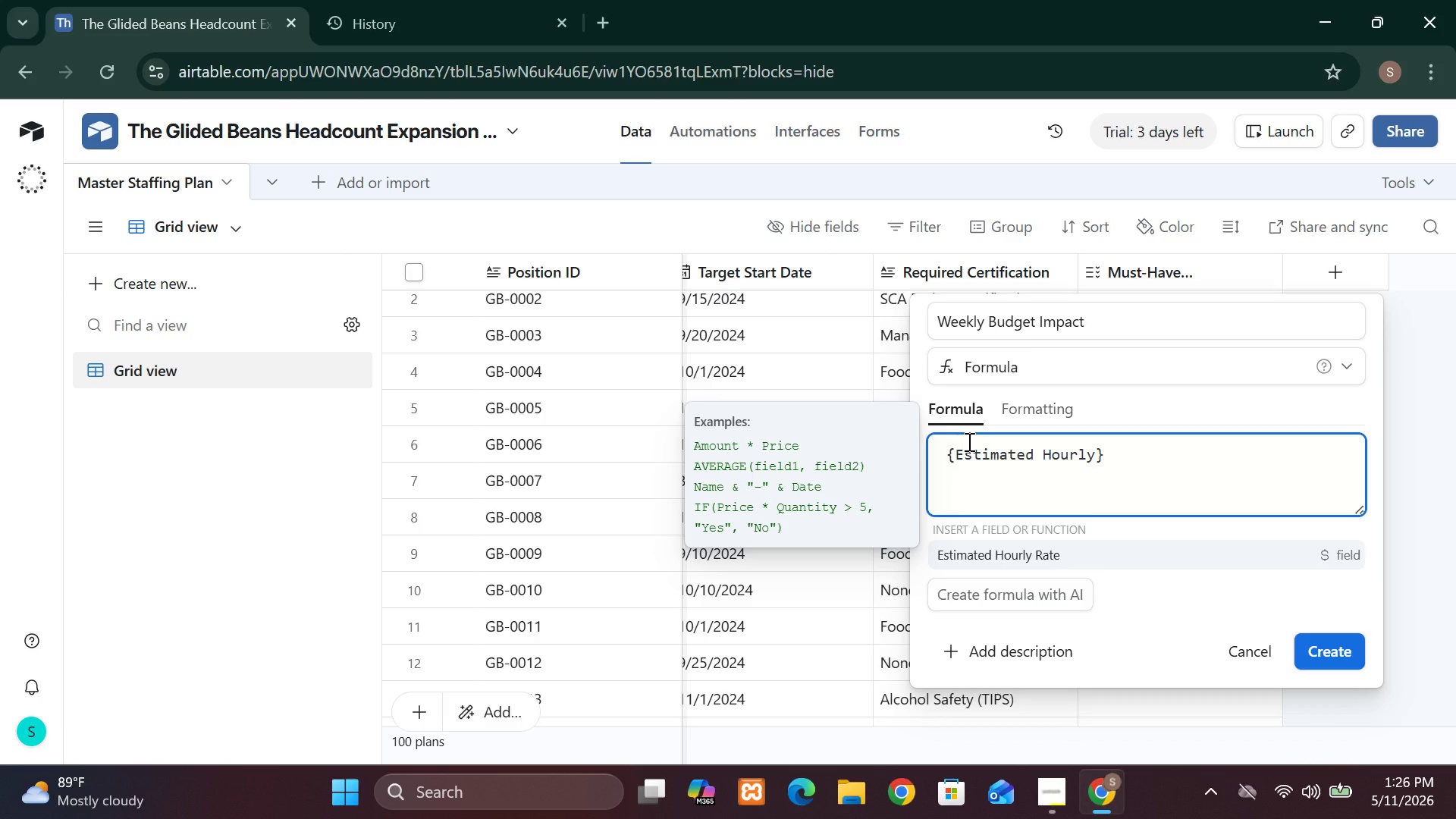 
wait(9.62)
 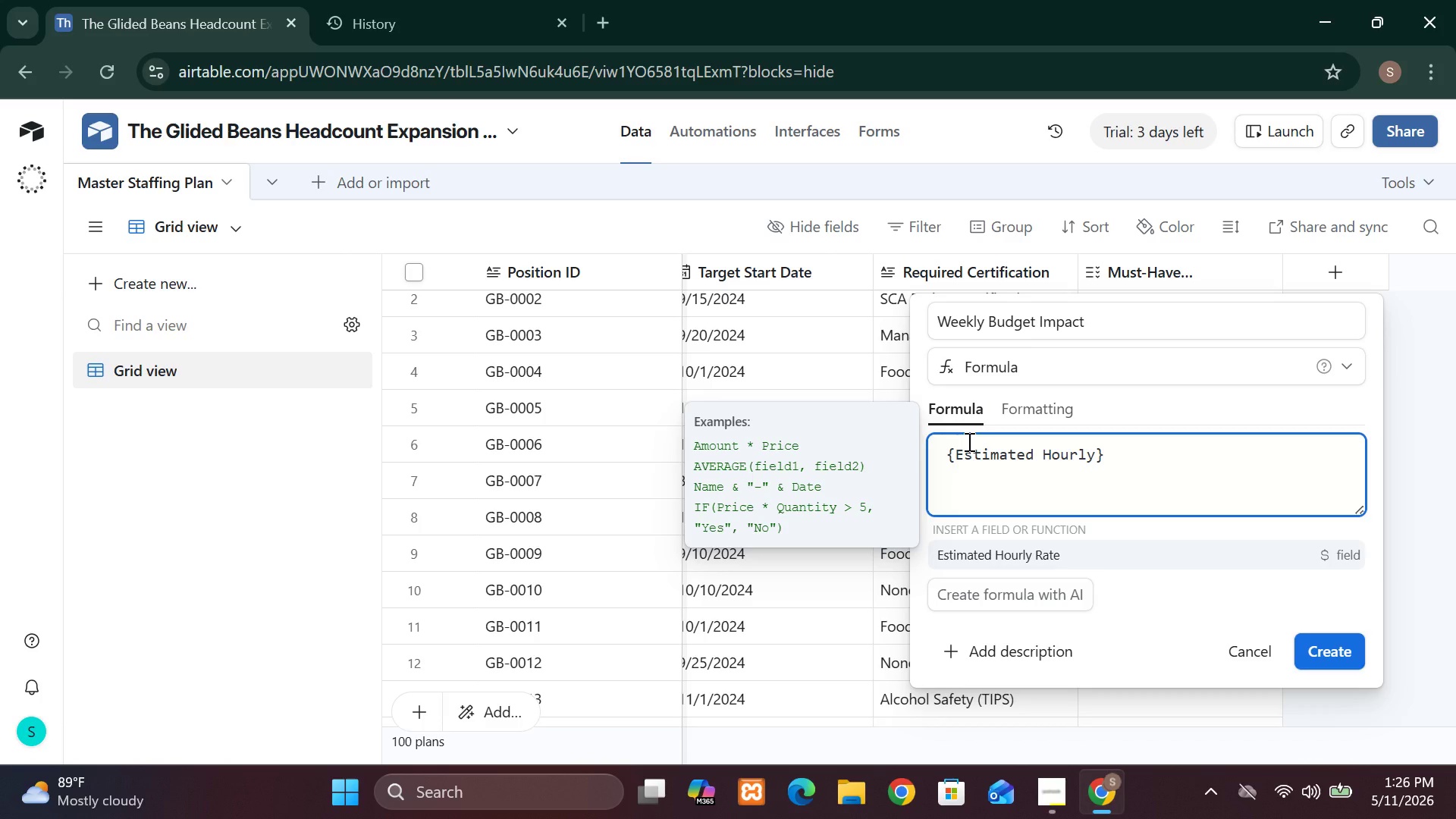 
type( Rate)
 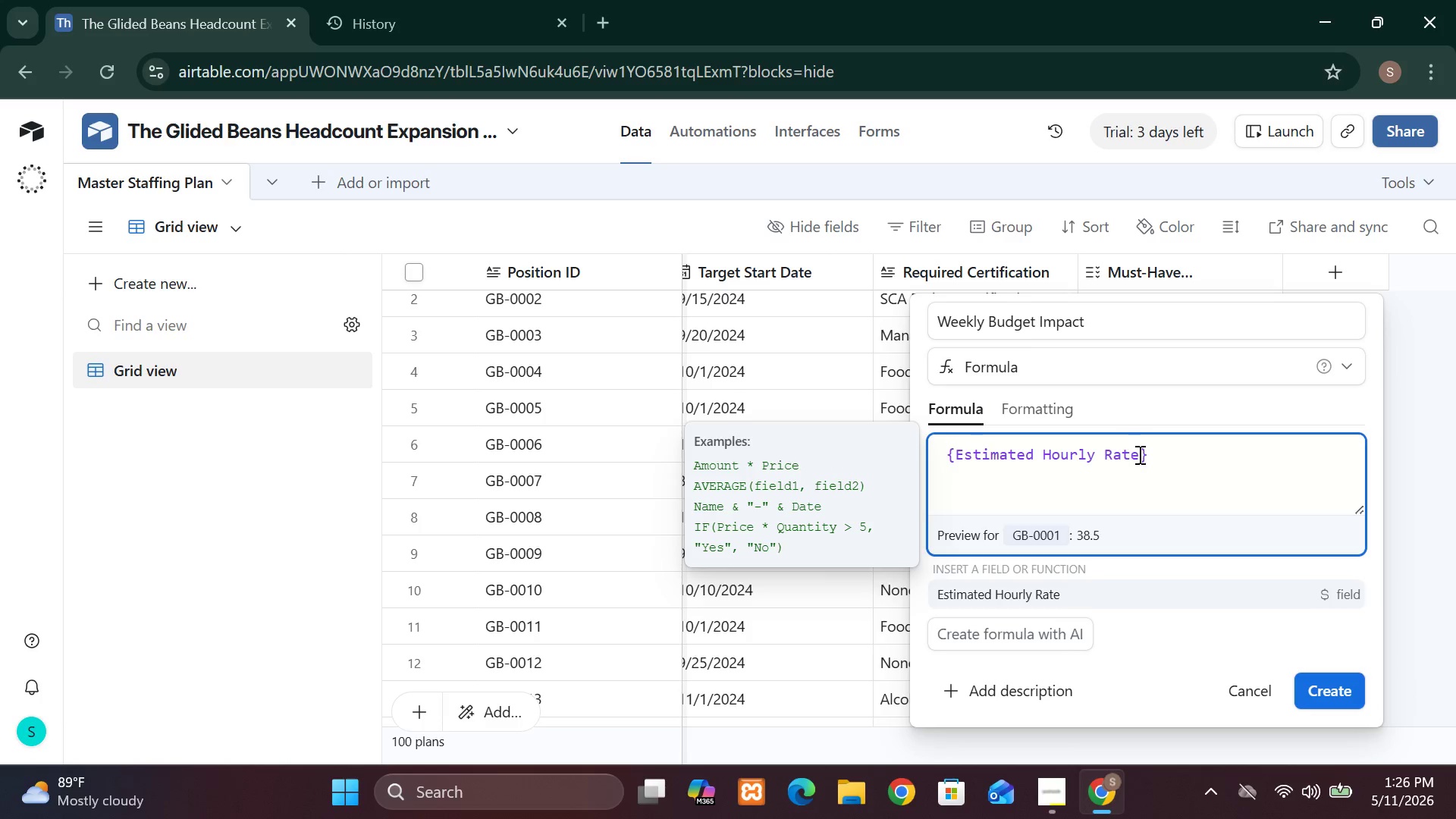 
left_click([1169, 448])
 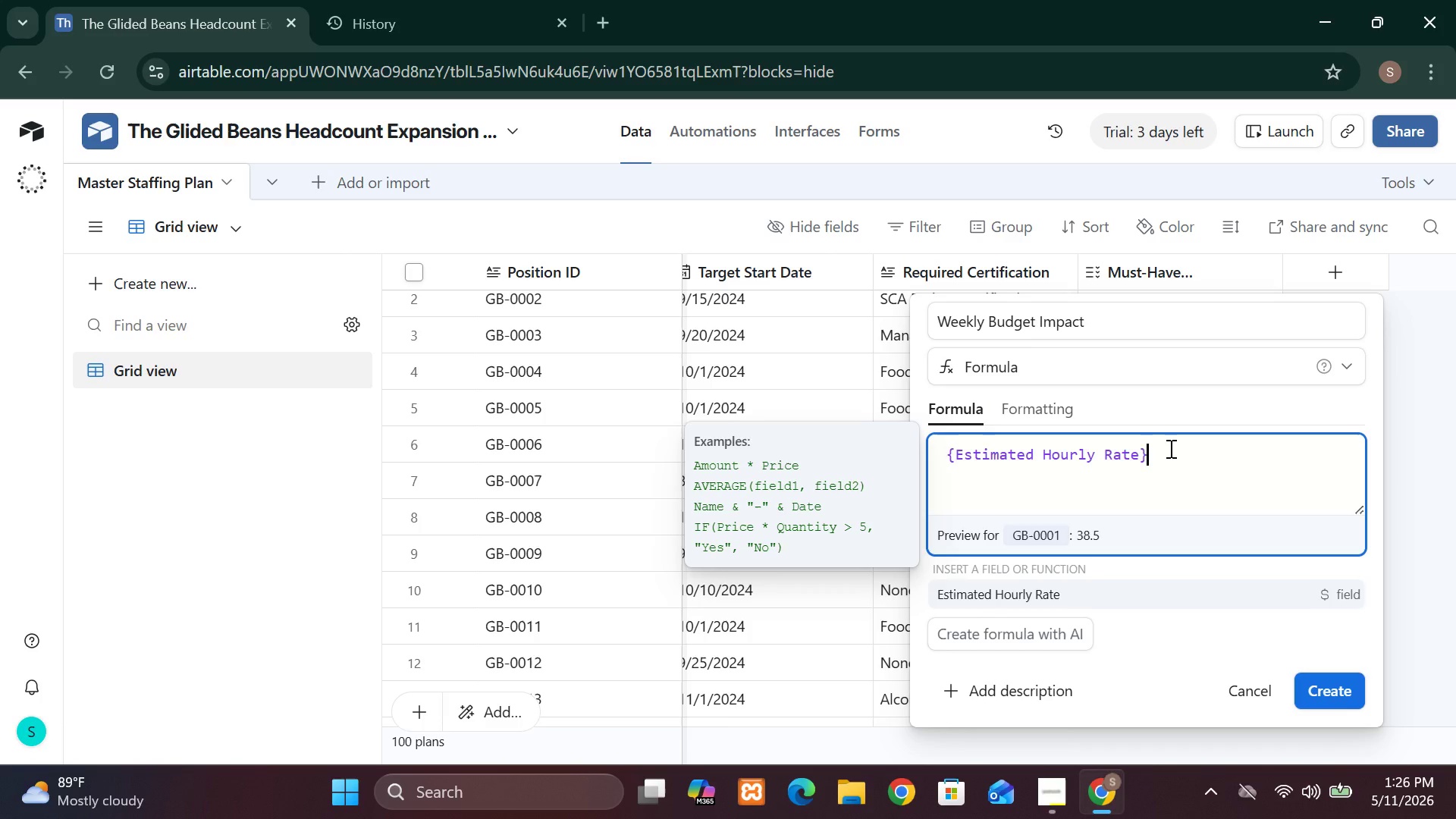 
key(Shift+8)
 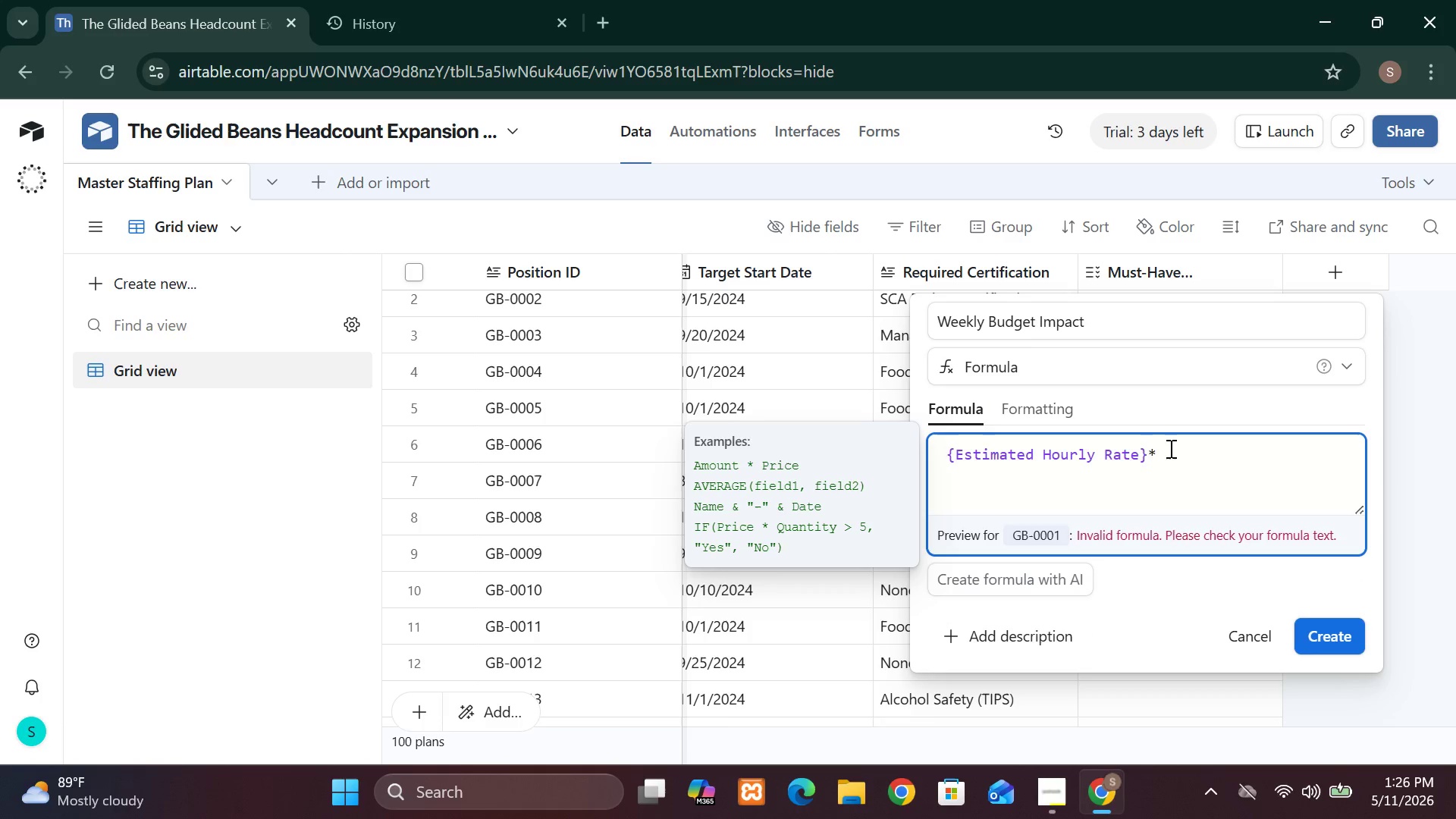 
key(Shift+BracketLeft)
 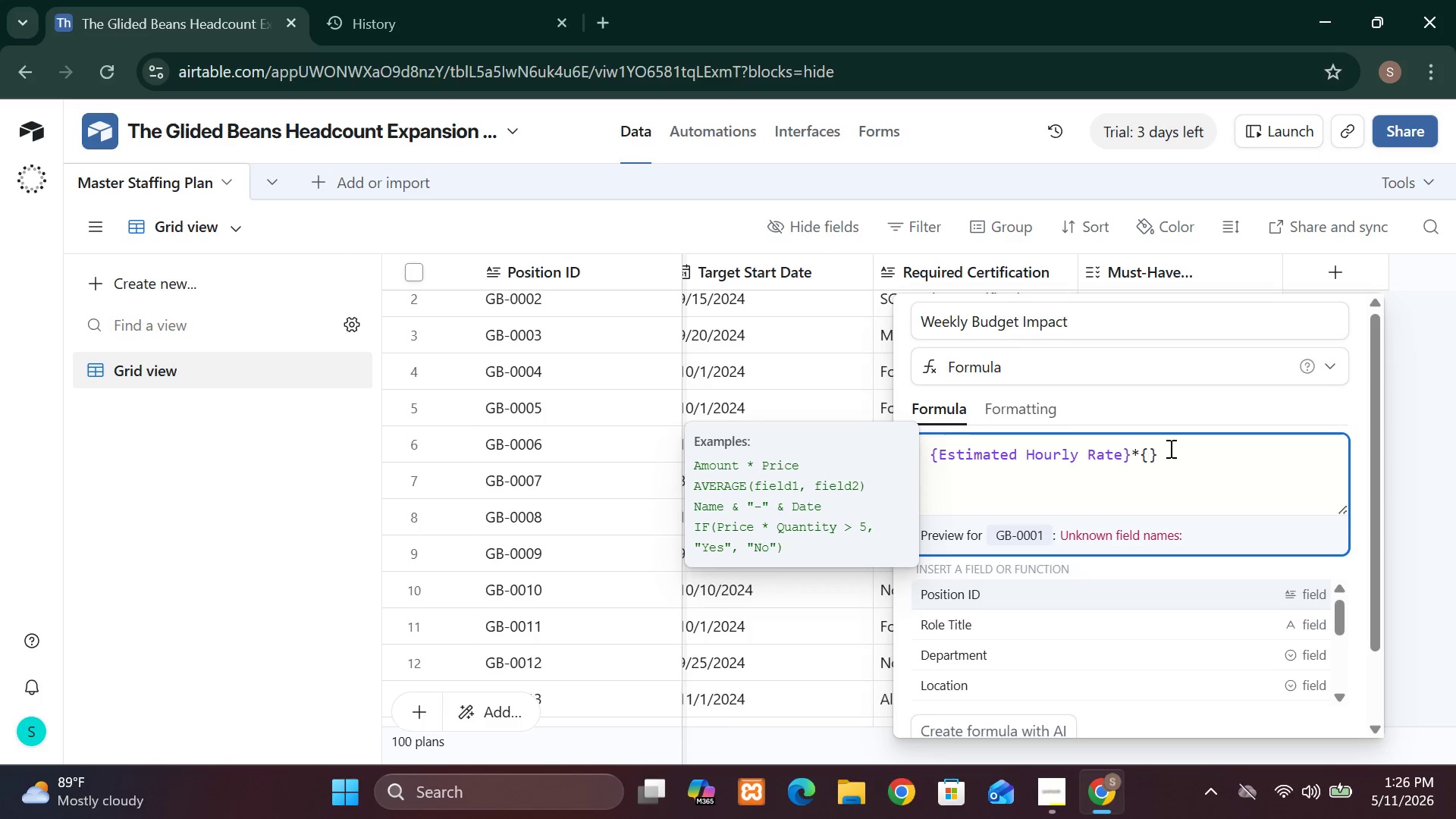 
wait(10.53)
 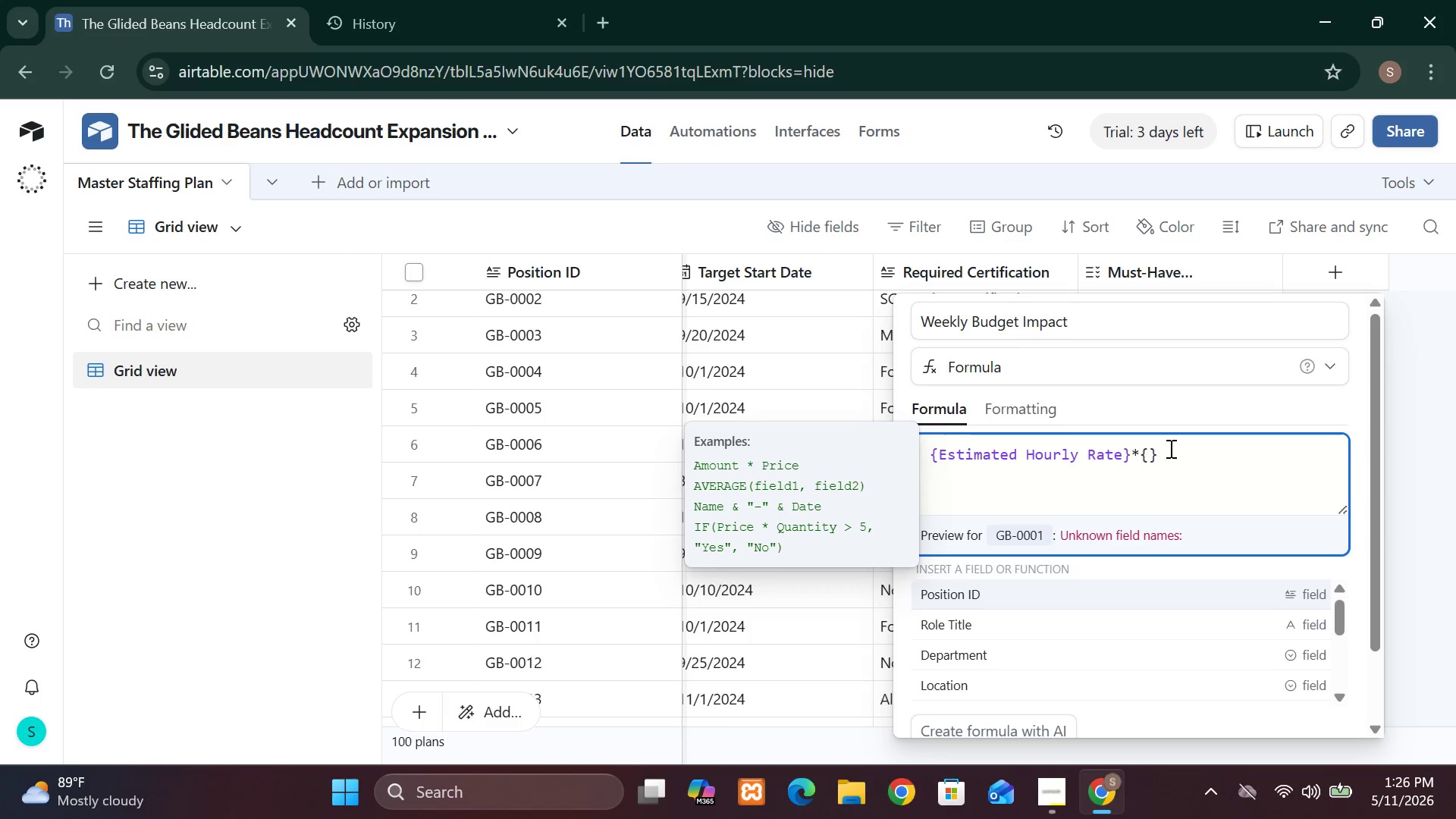 
type(WE)
key(Backspace)
type(eeklu)
key(Backspace)
type(y Hours)
 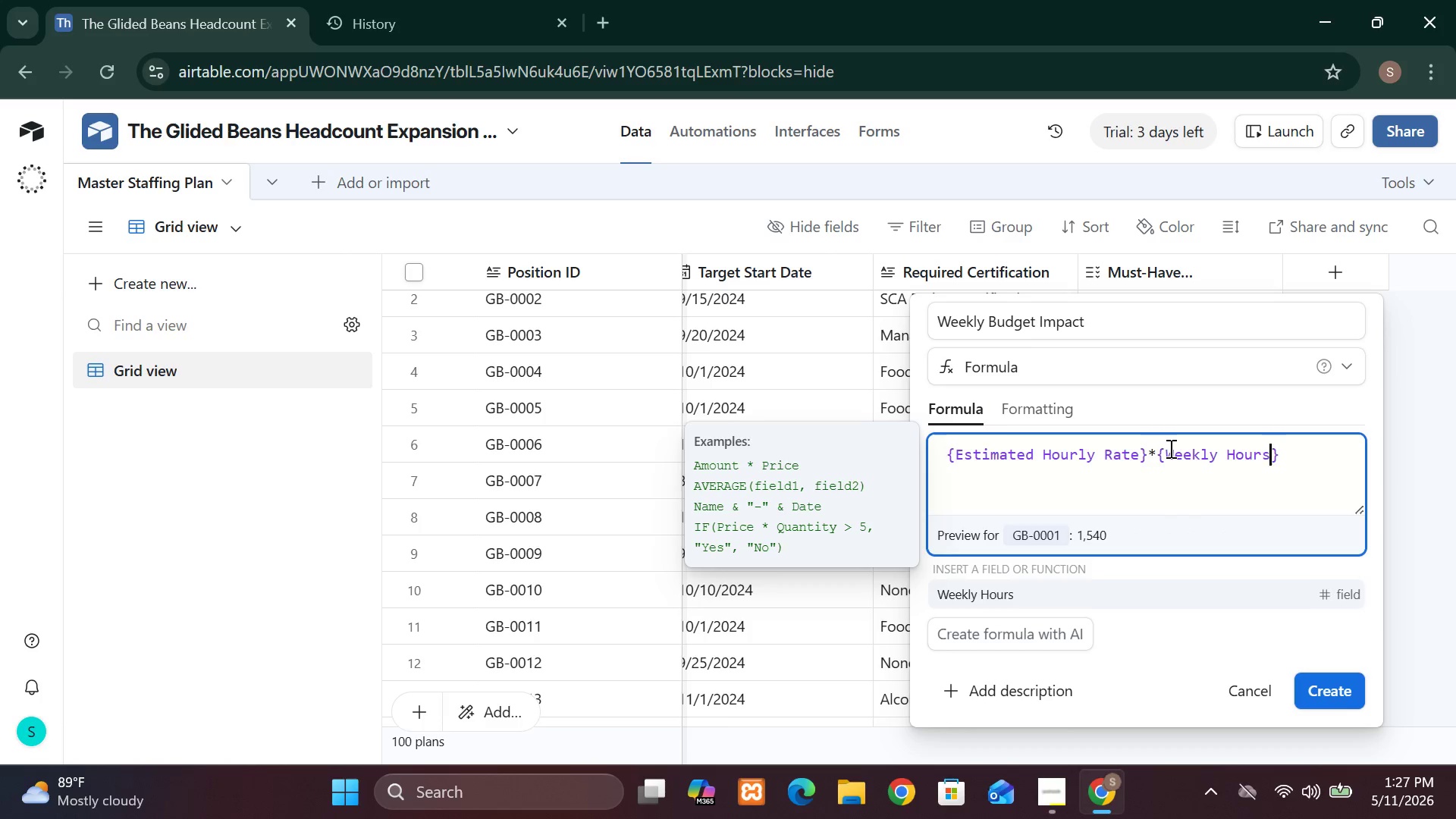 
wait(7.14)
 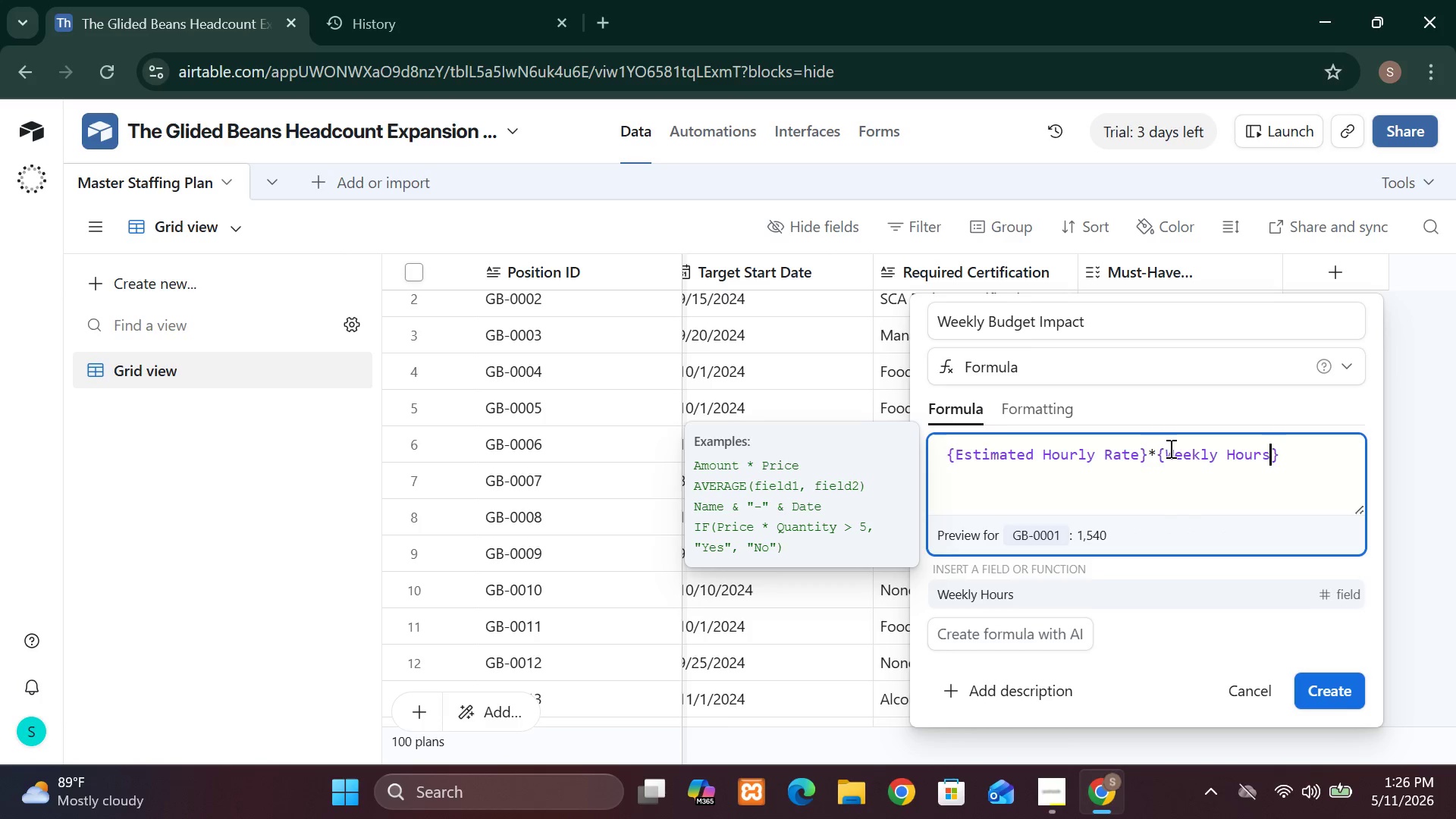 
left_click([1343, 684])
 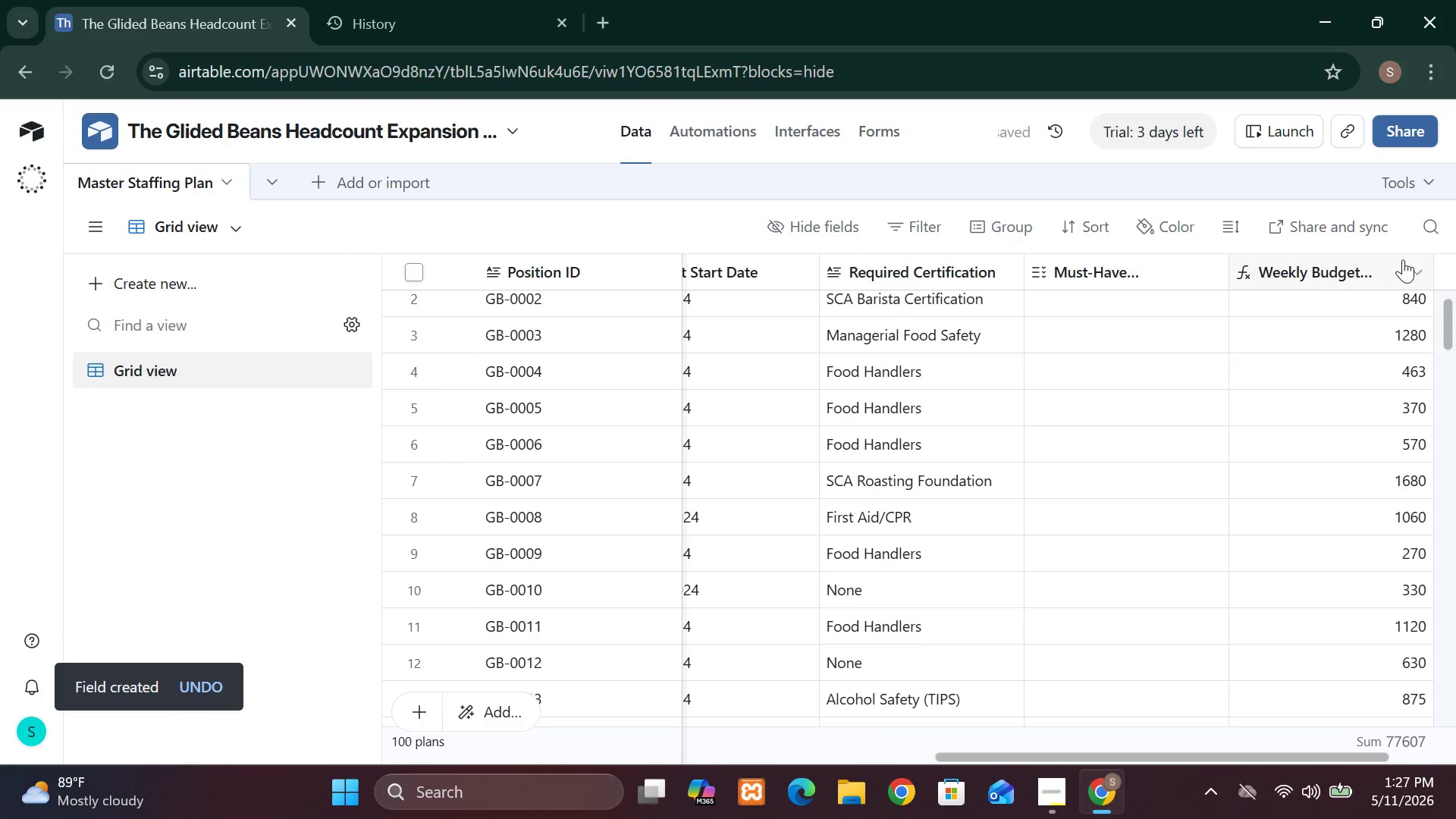 
left_click([1407, 269])
 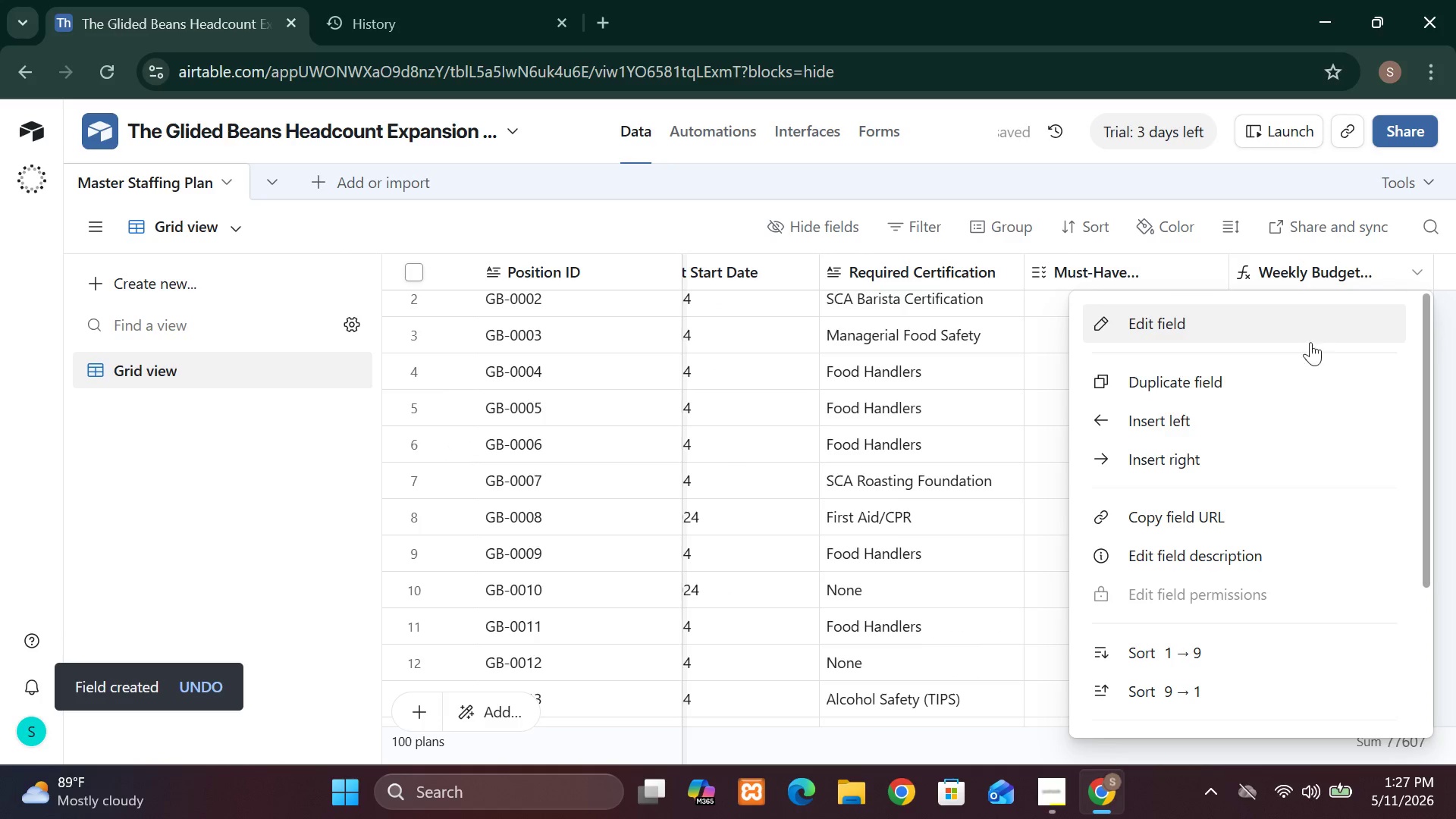 
left_click([1310, 335])
 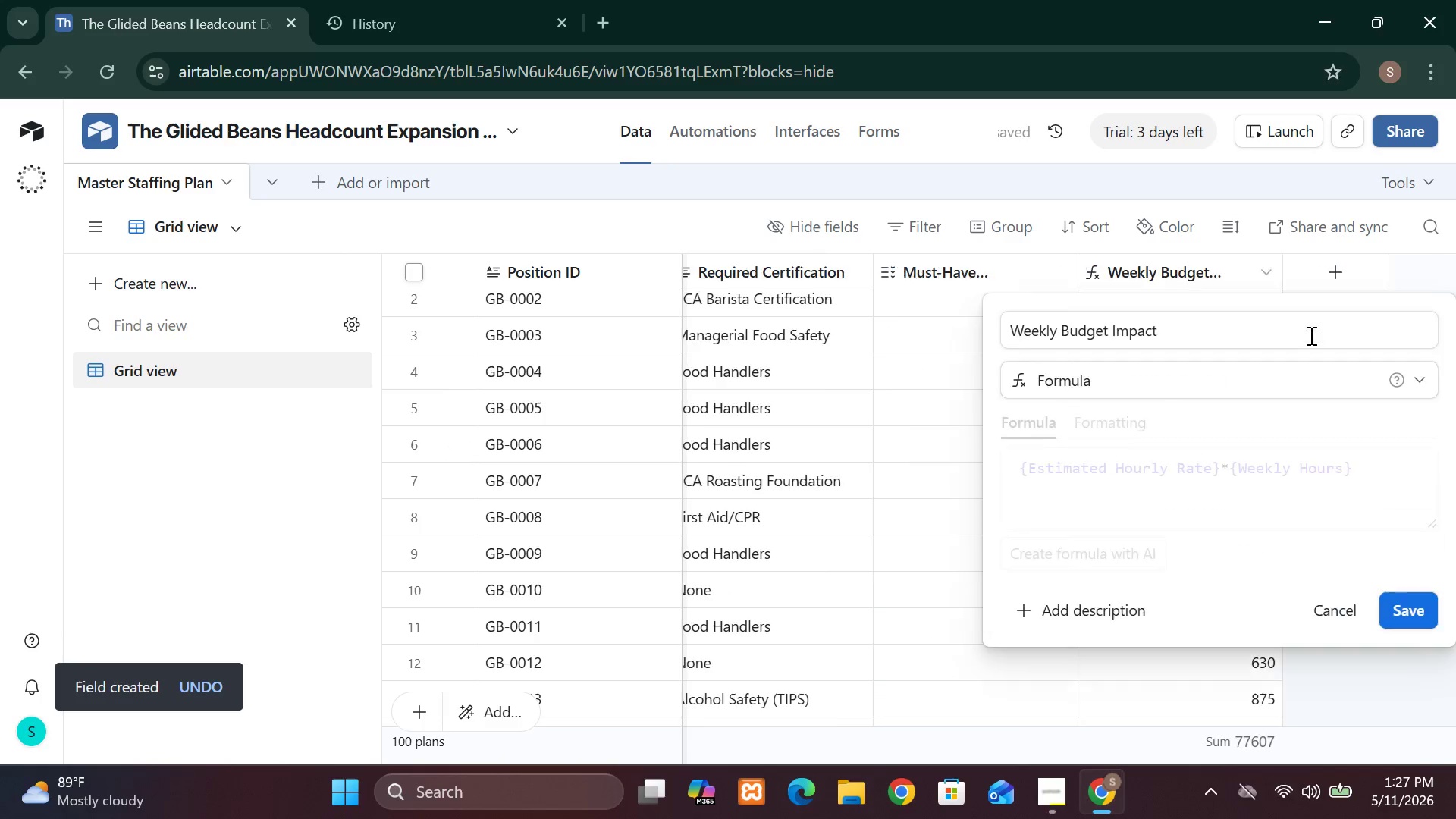 
left_click([1310, 335])
 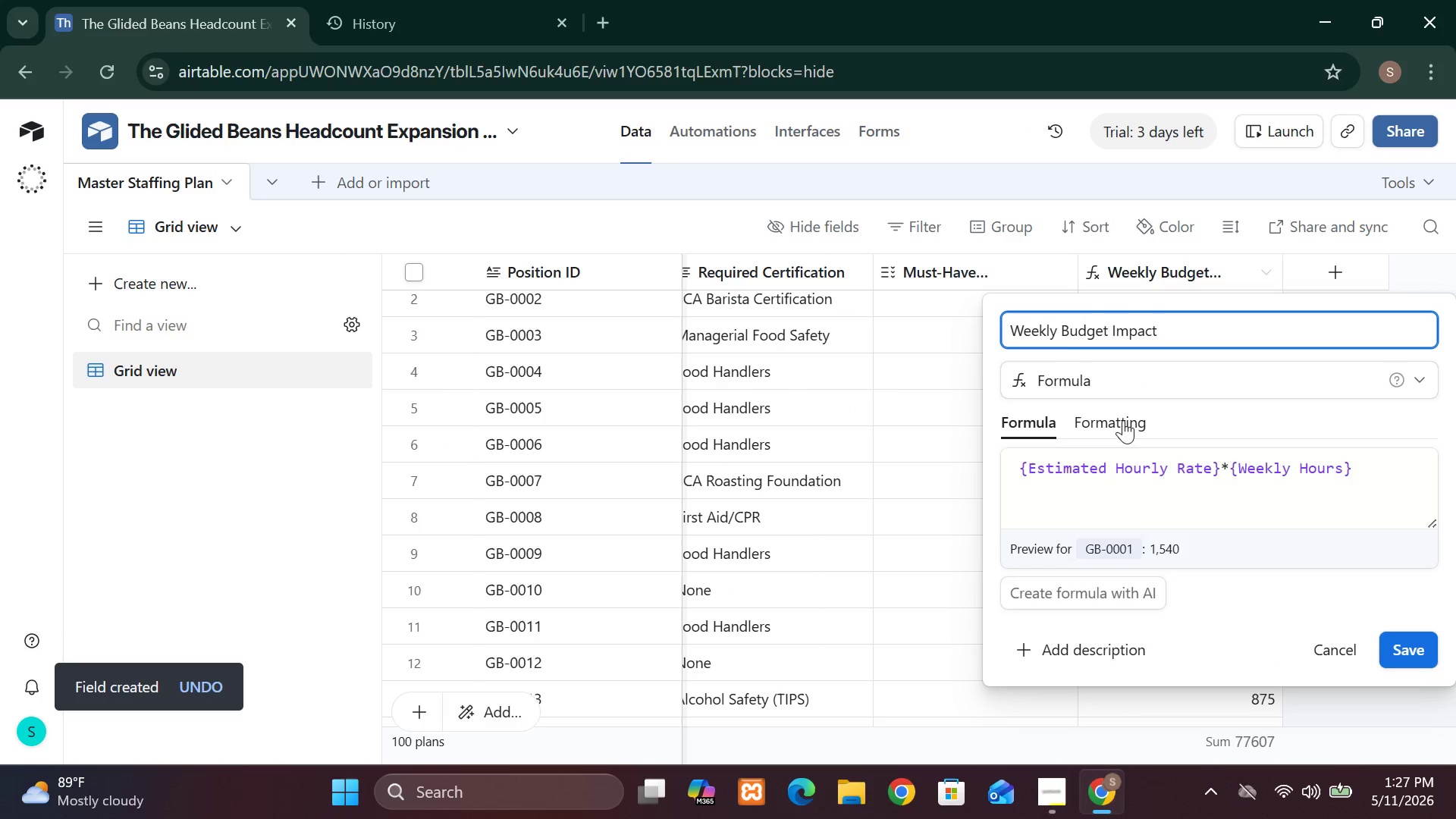 
left_click([1121, 417])
 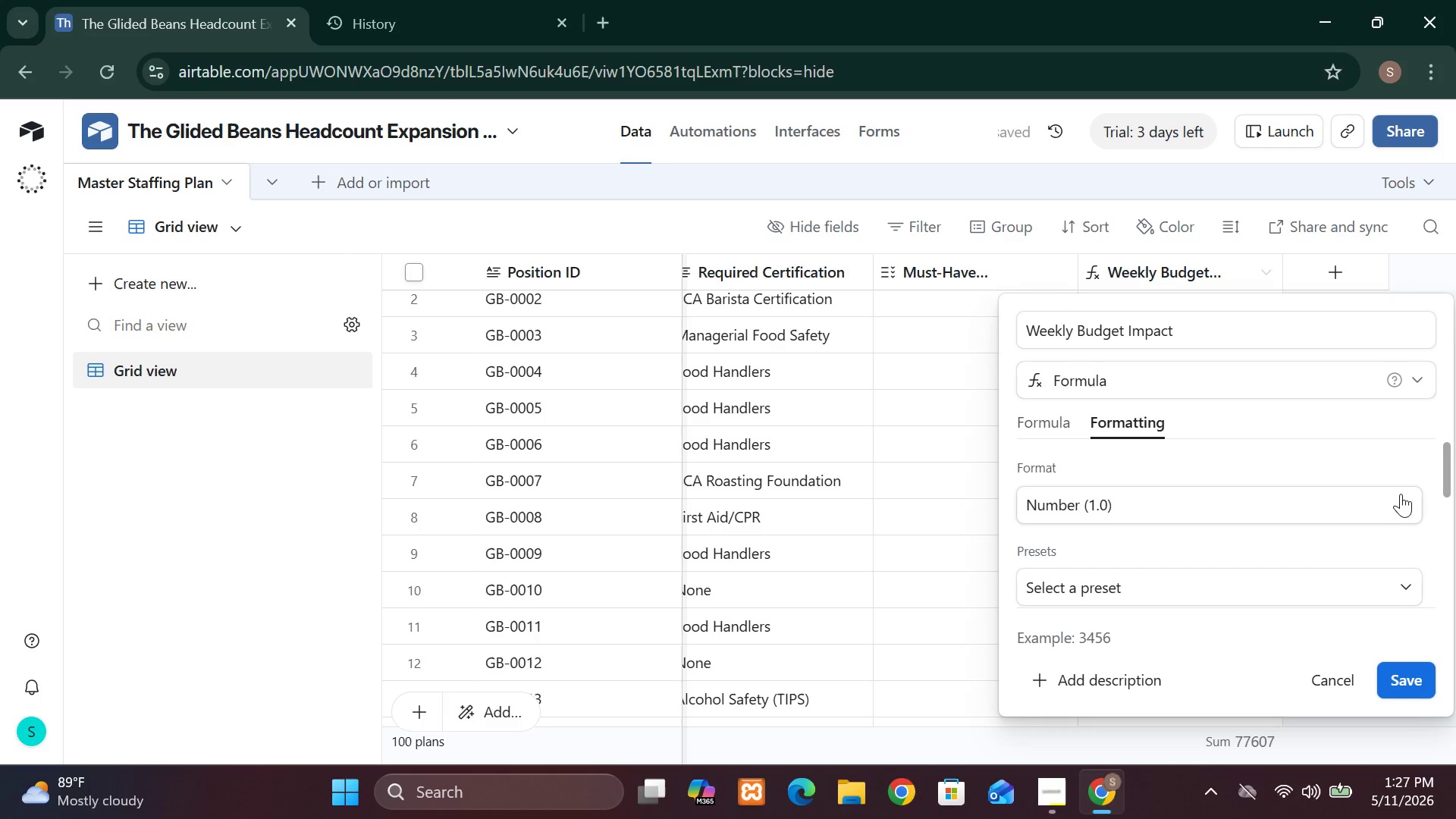 
left_click([1398, 501])
 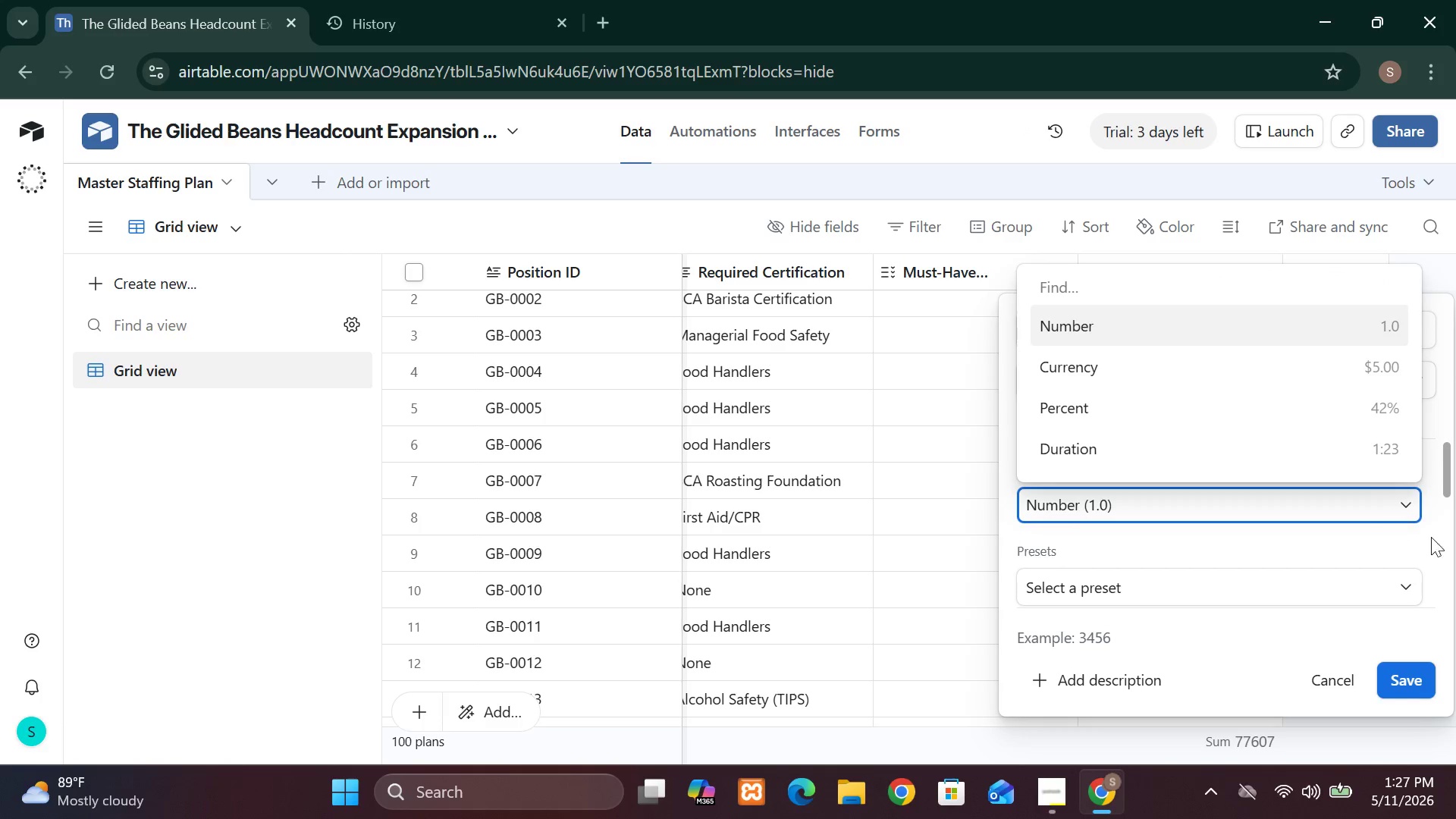 
left_click([1272, 375])
 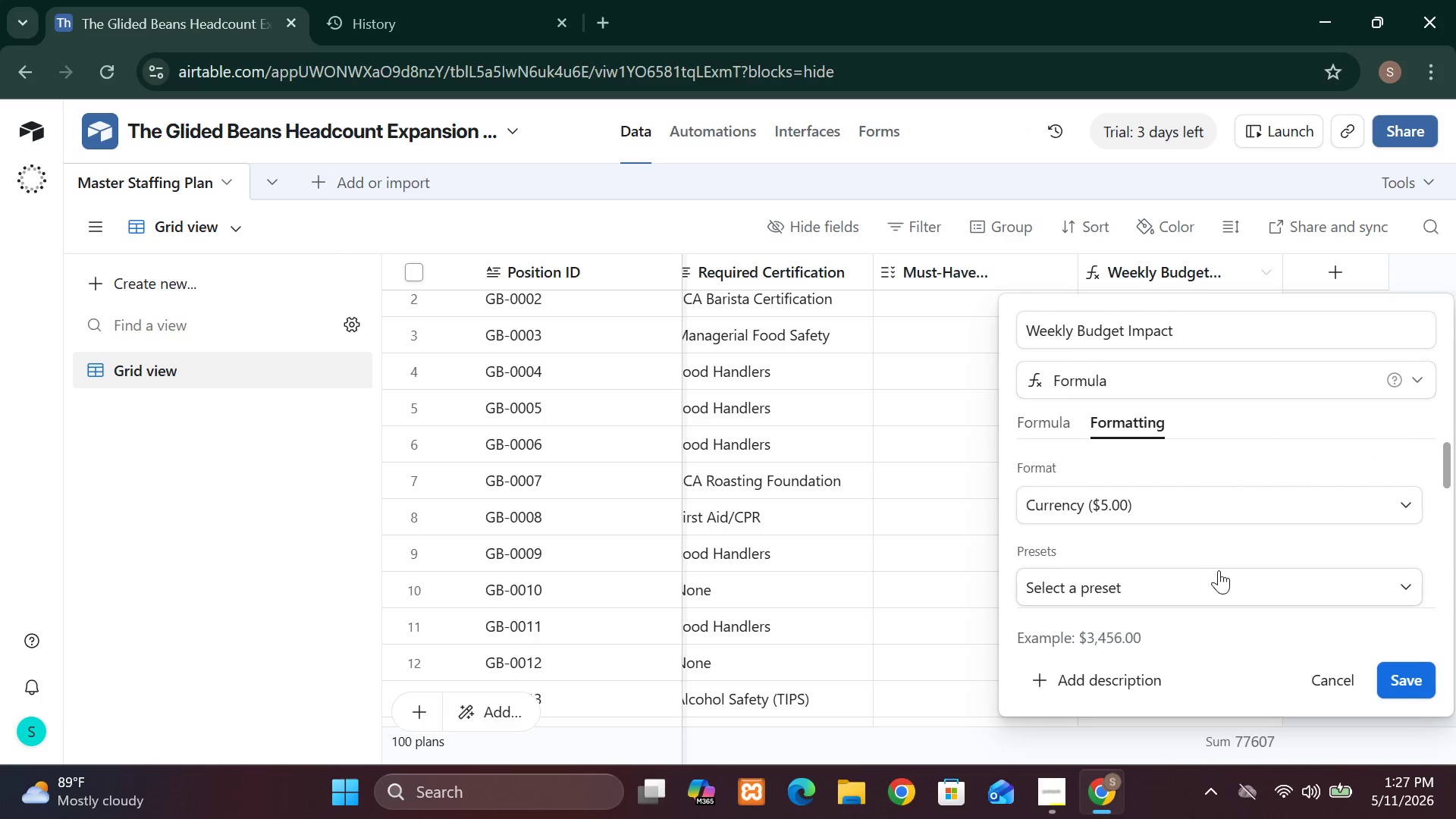 
left_click([1207, 592])
 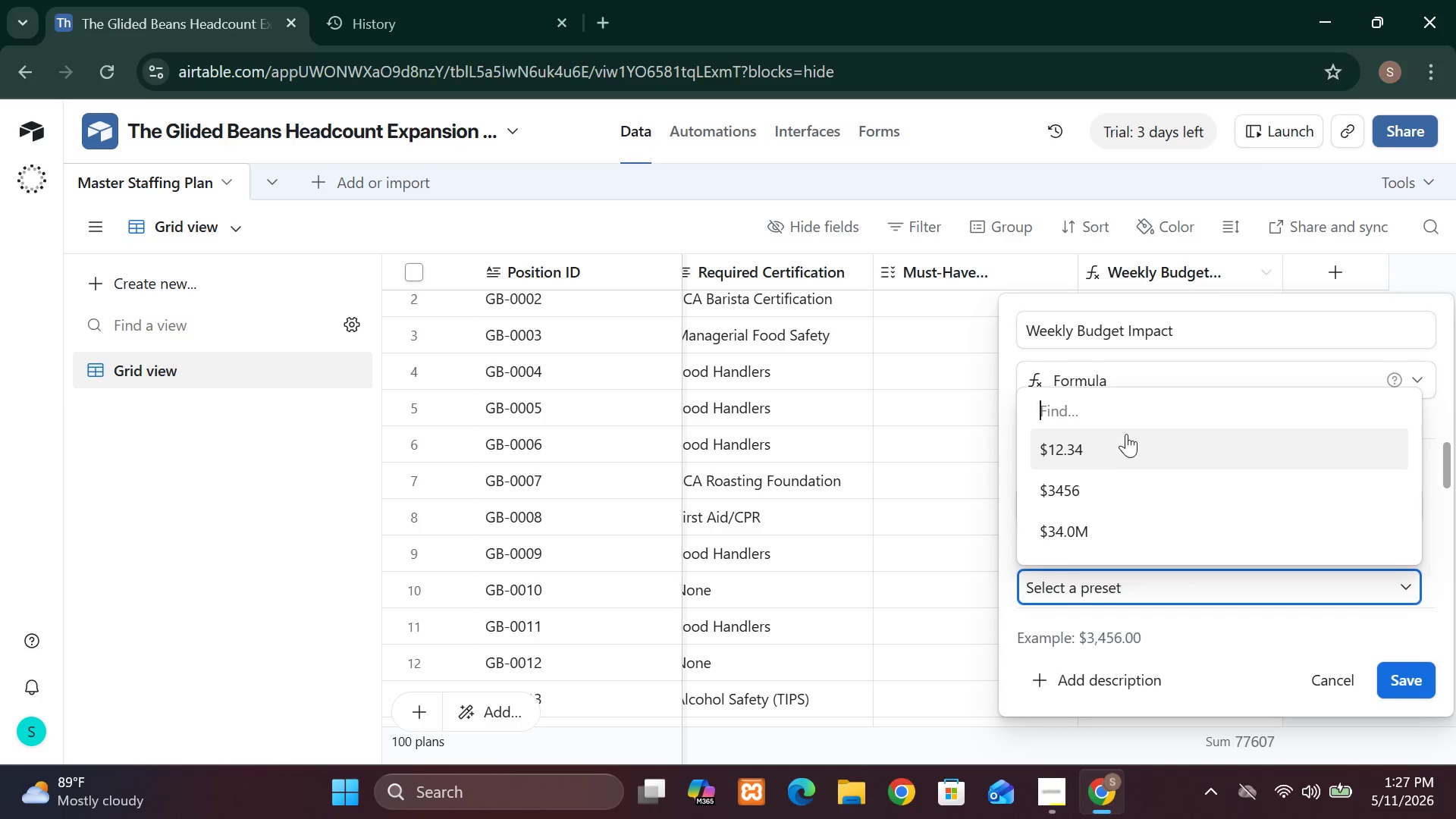 
left_click([1122, 438])
 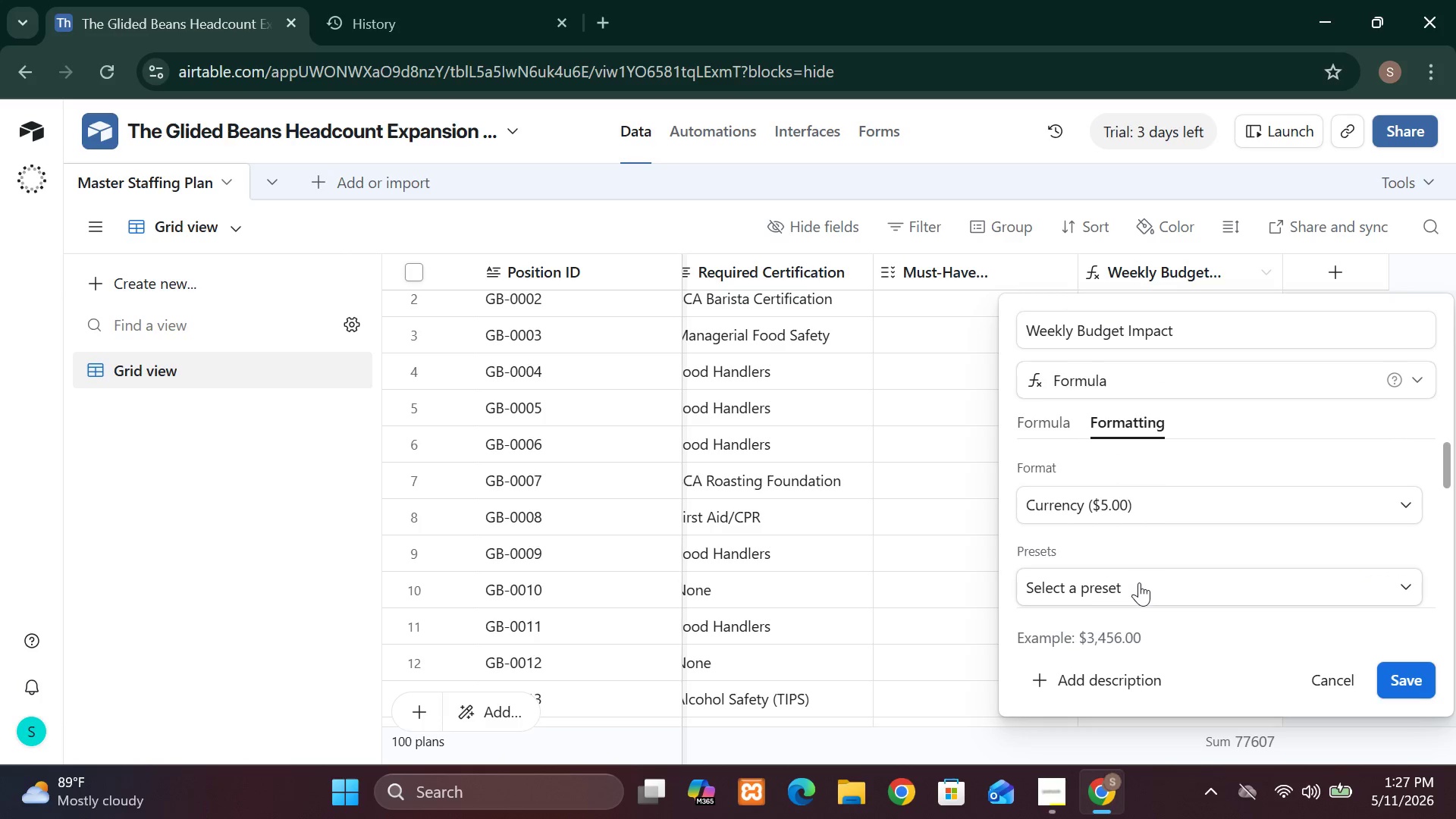 
left_click([1147, 588])
 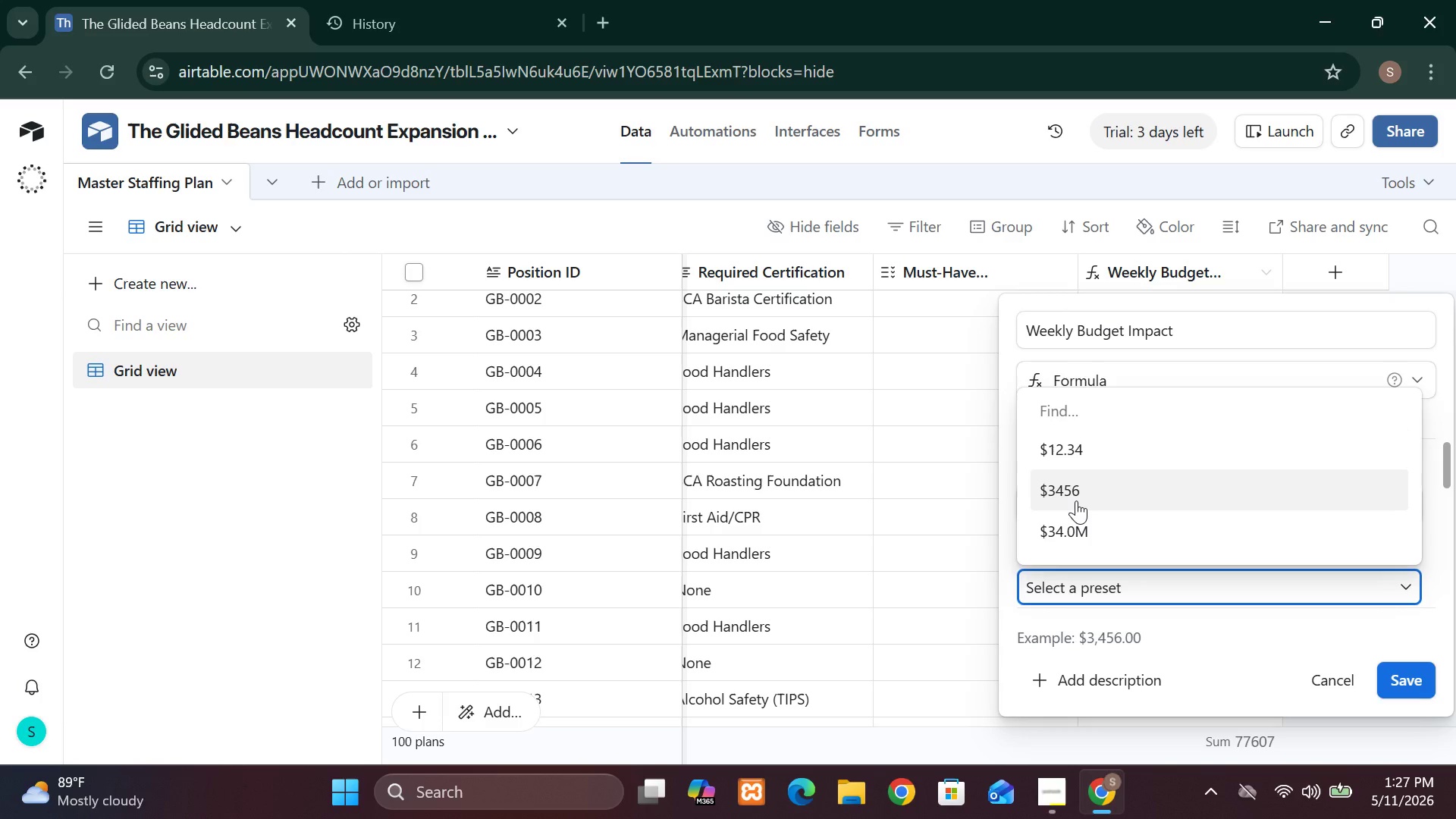 
left_click([1076, 500])
 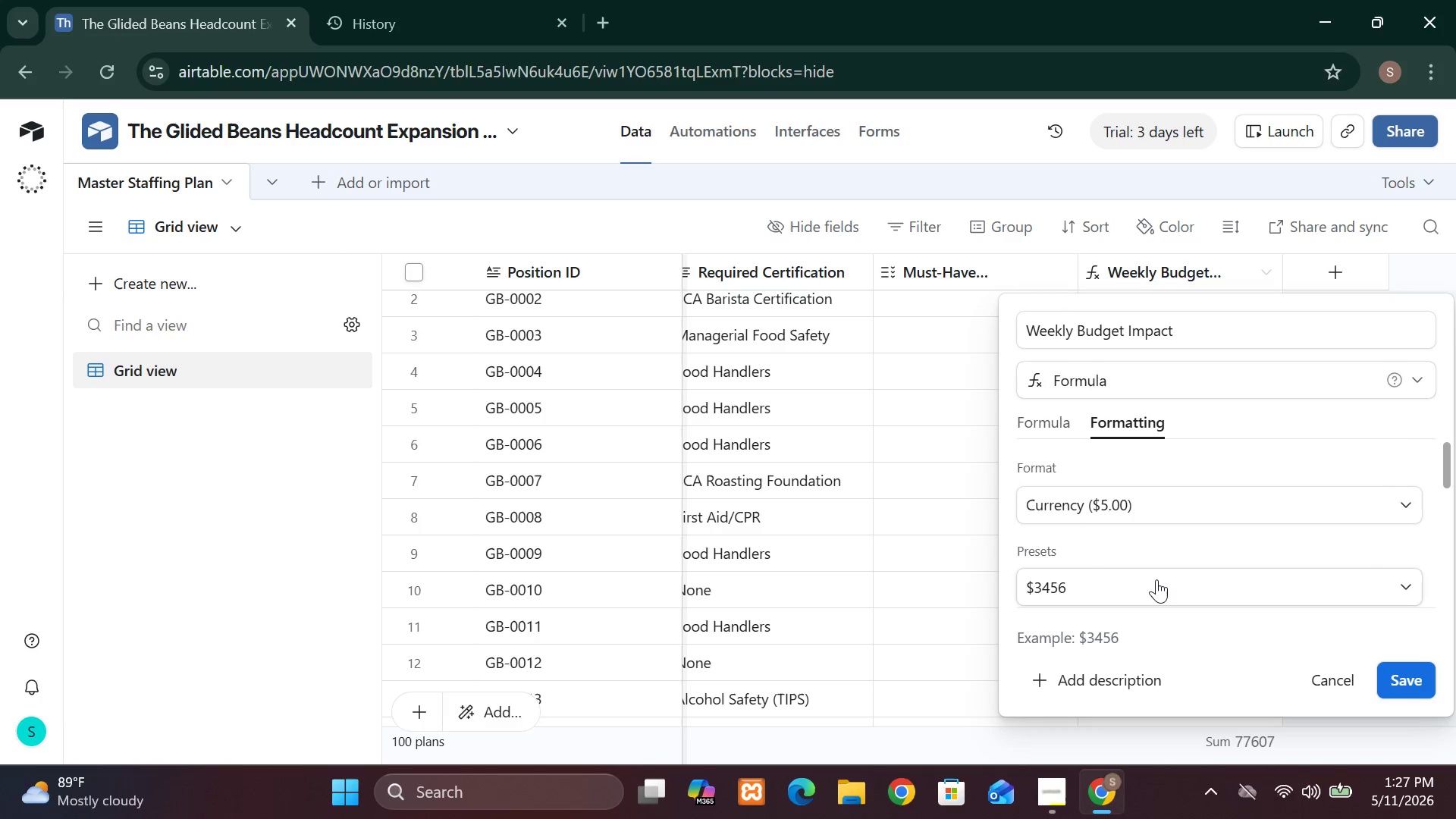 
left_click([1156, 585])
 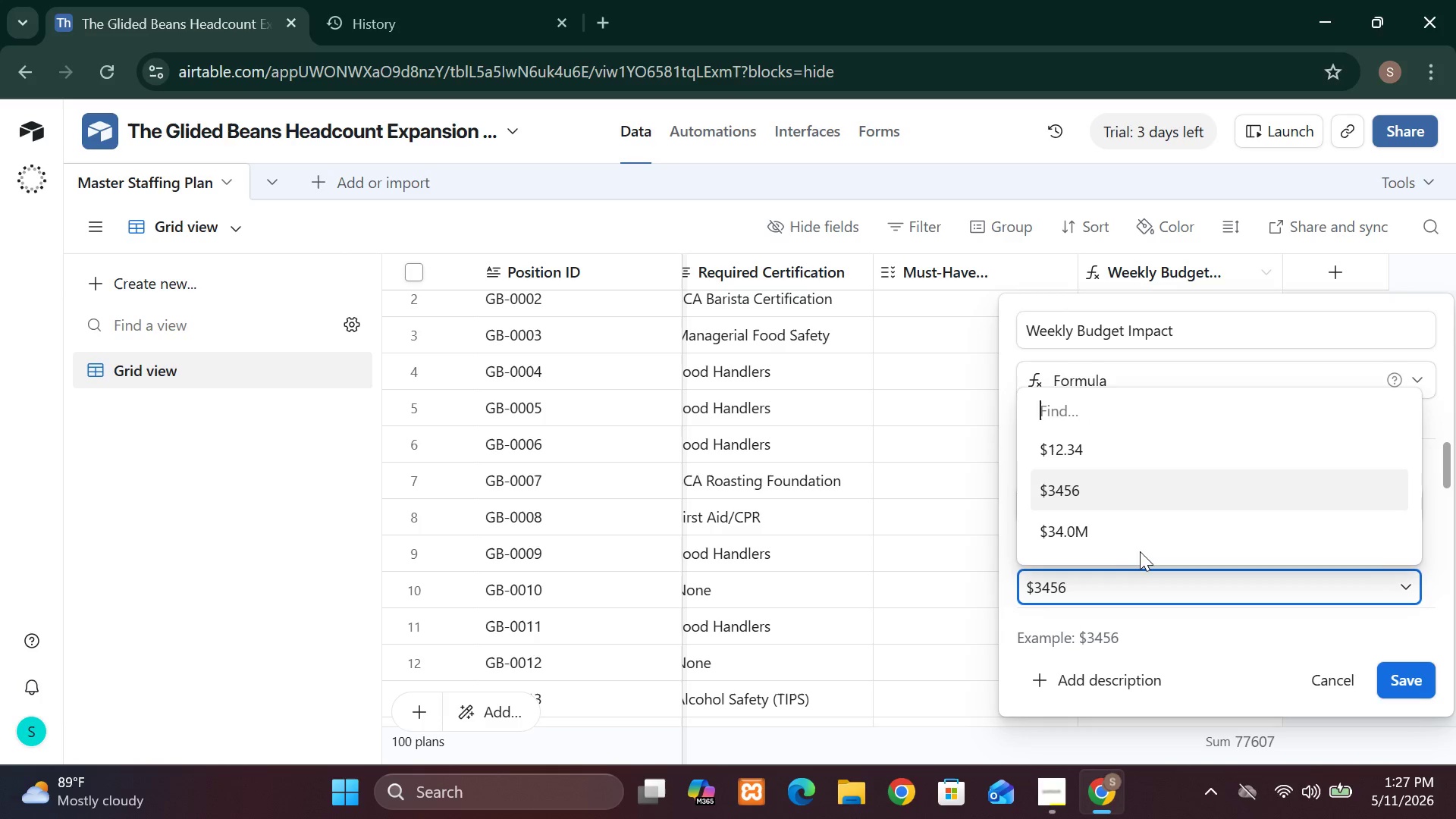 
mouse_move([1112, 517])
 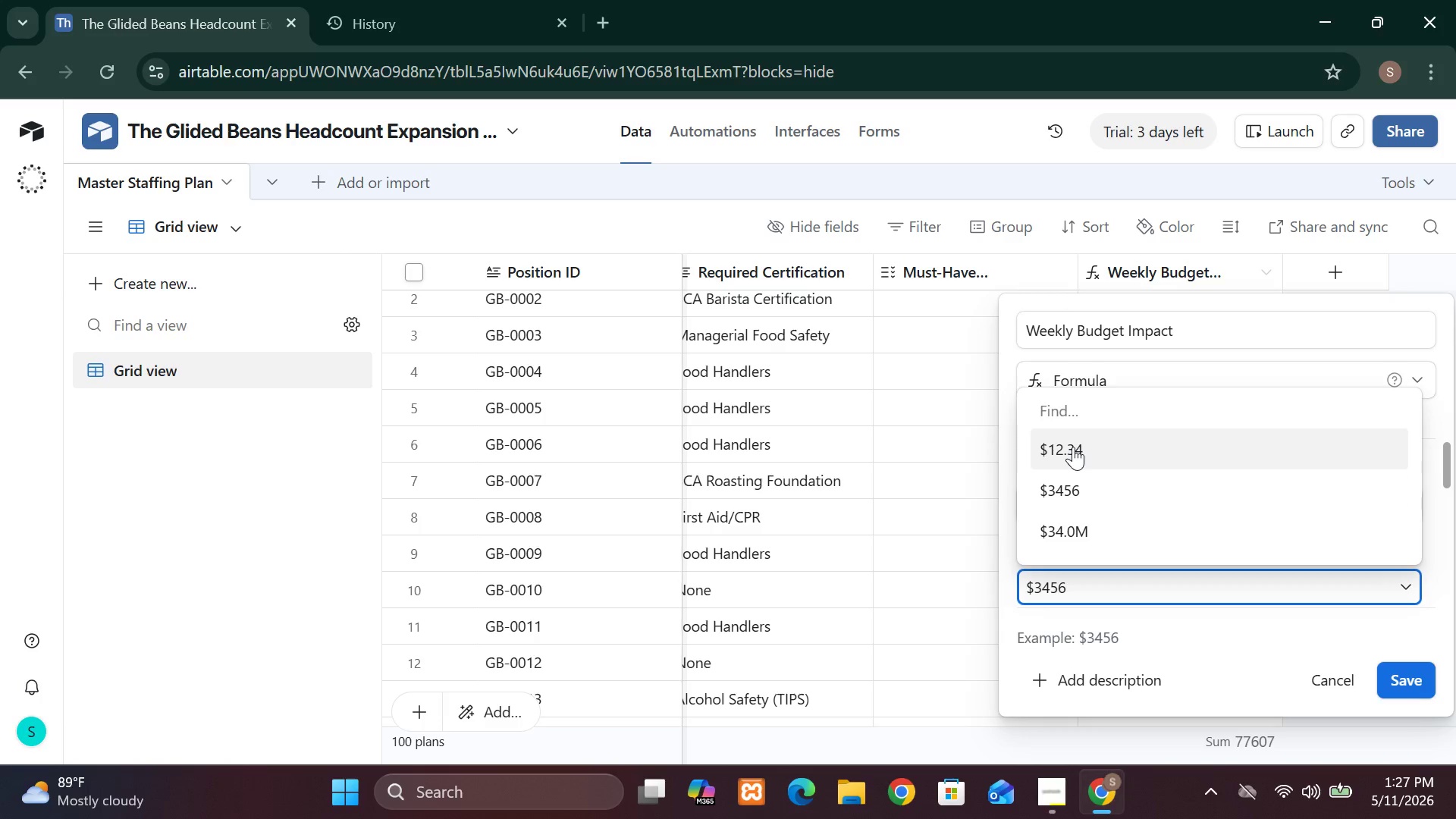 
left_click([1073, 447])
 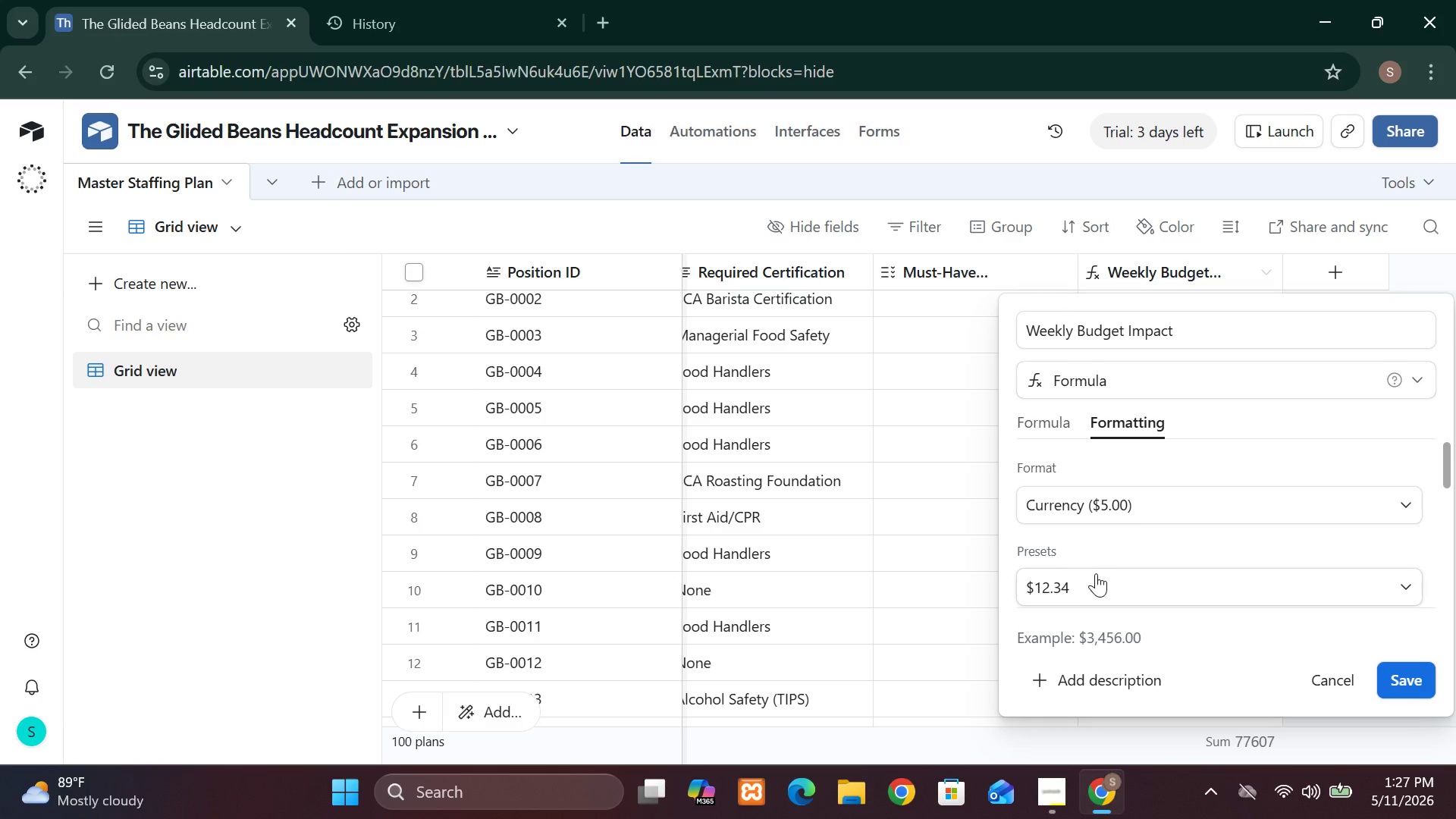 
left_click([1097, 579])
 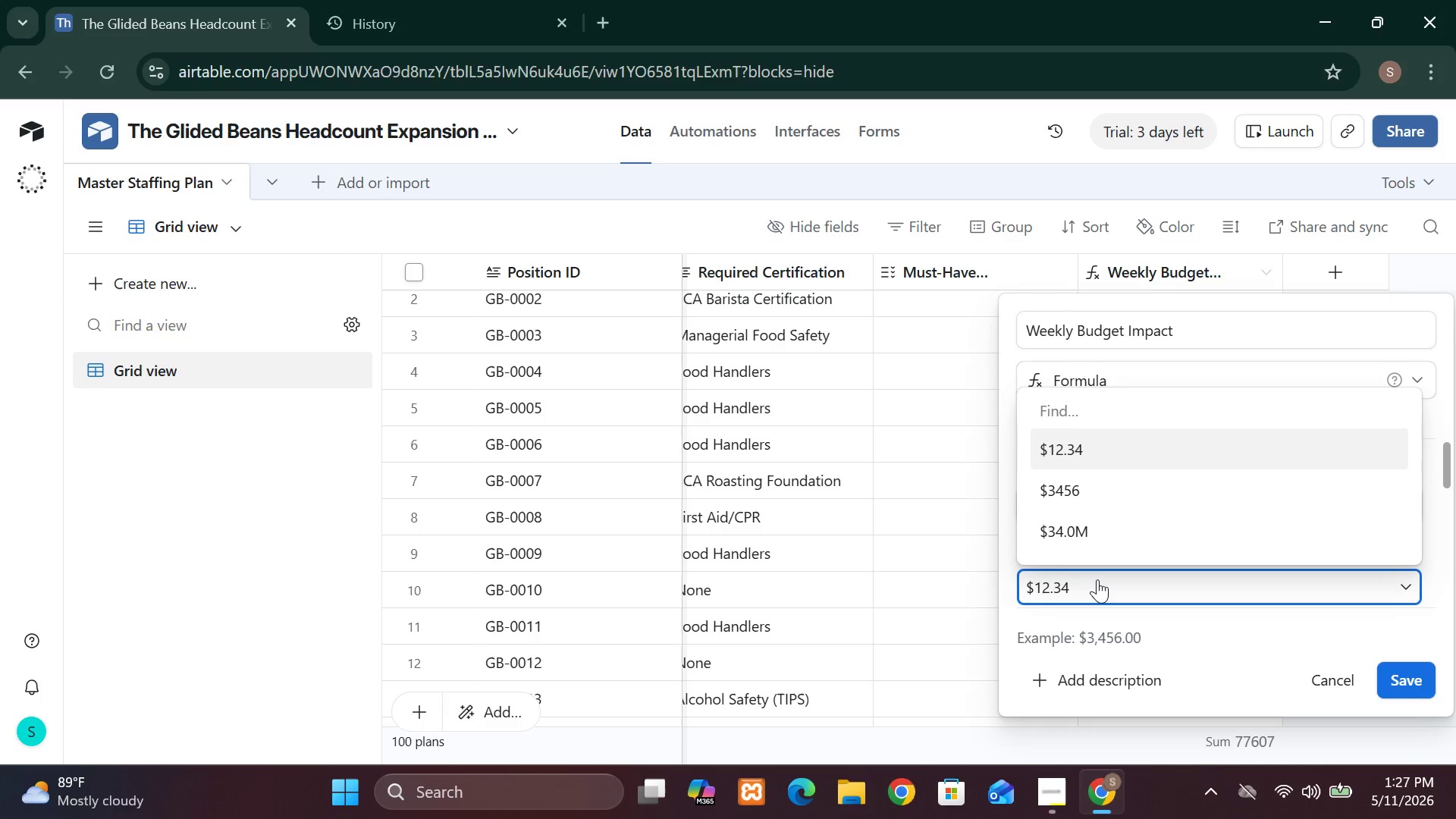 
key(2)
 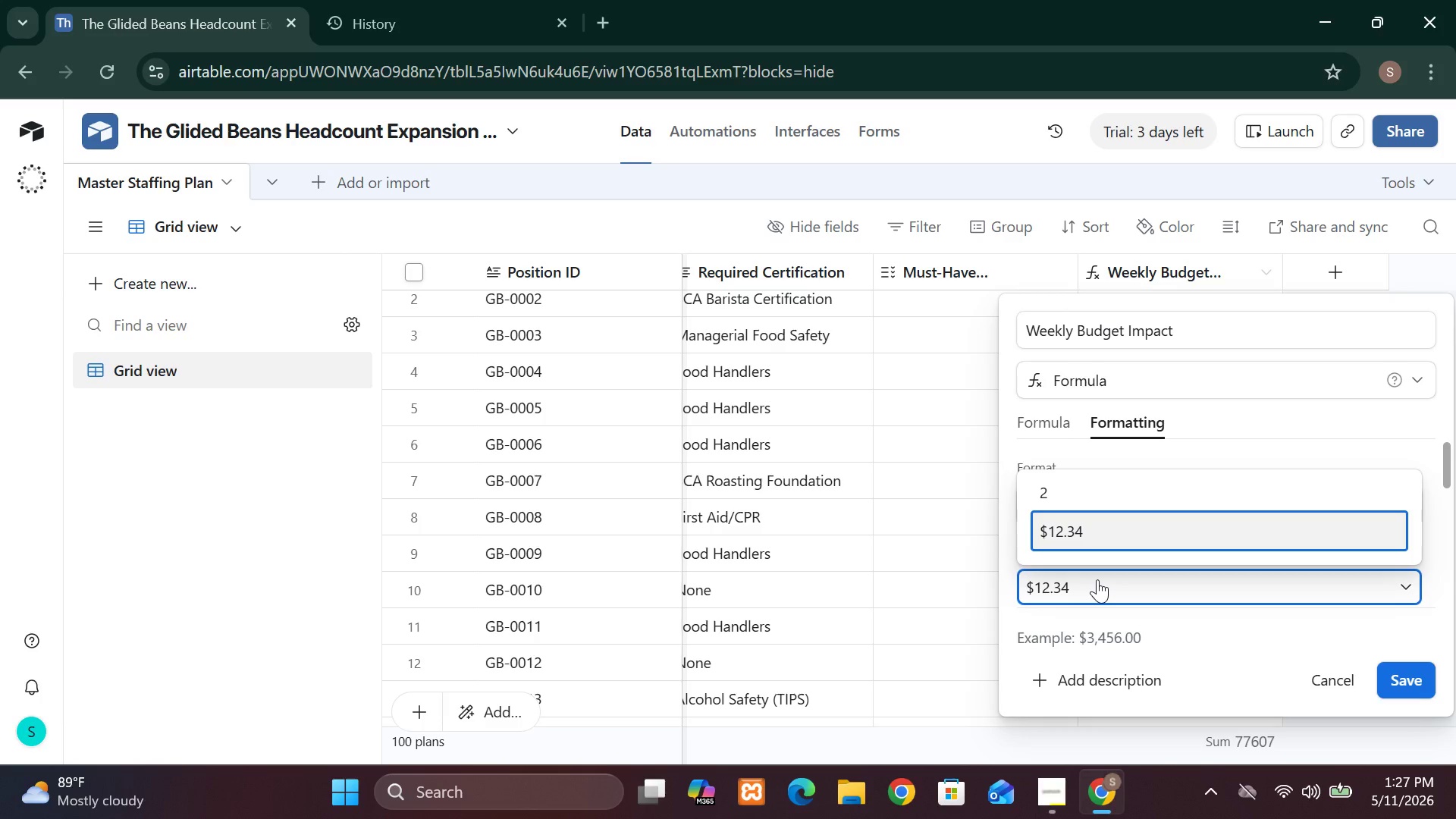 
left_click([1097, 579])
 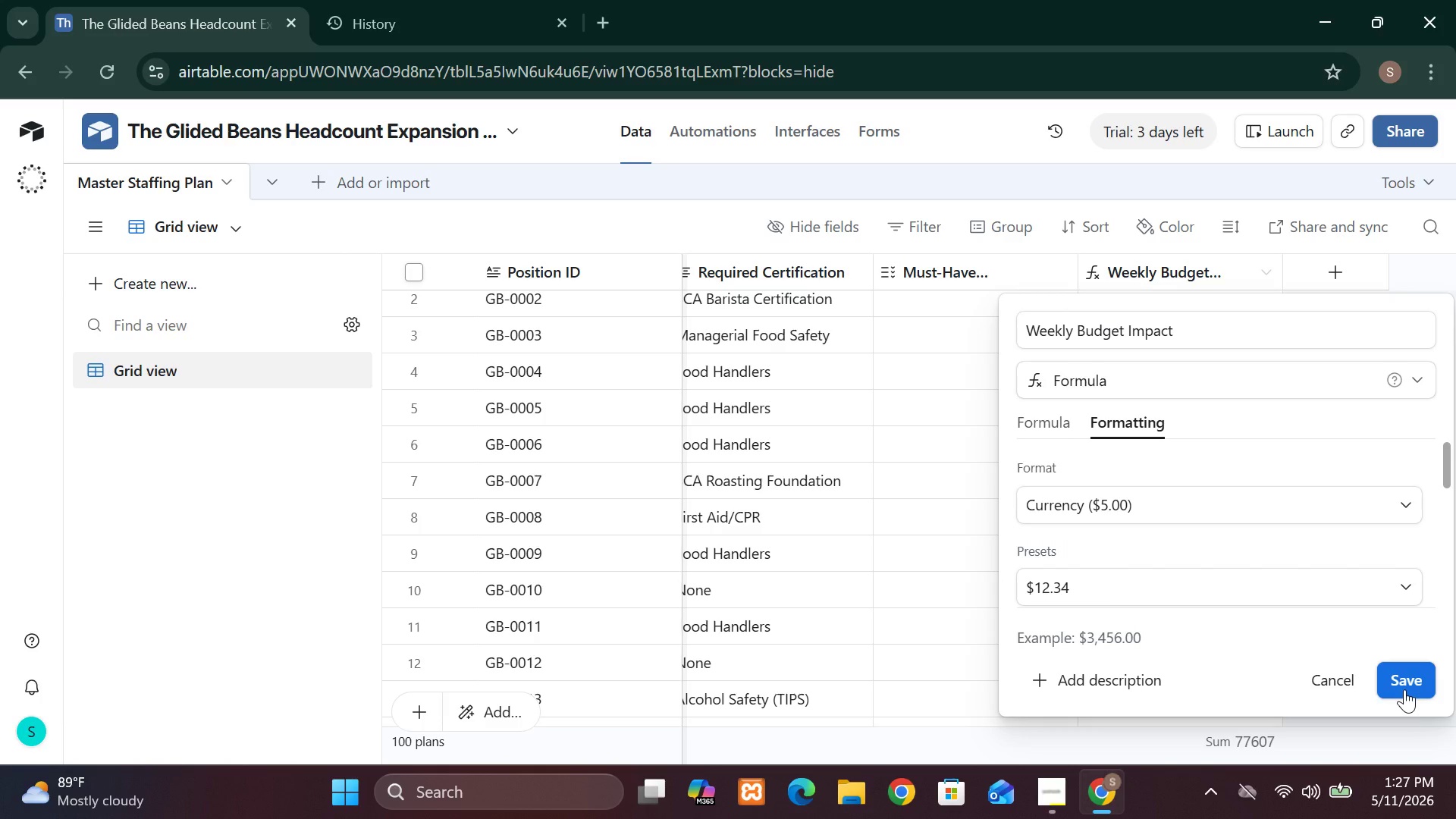 
left_click([1404, 689])
 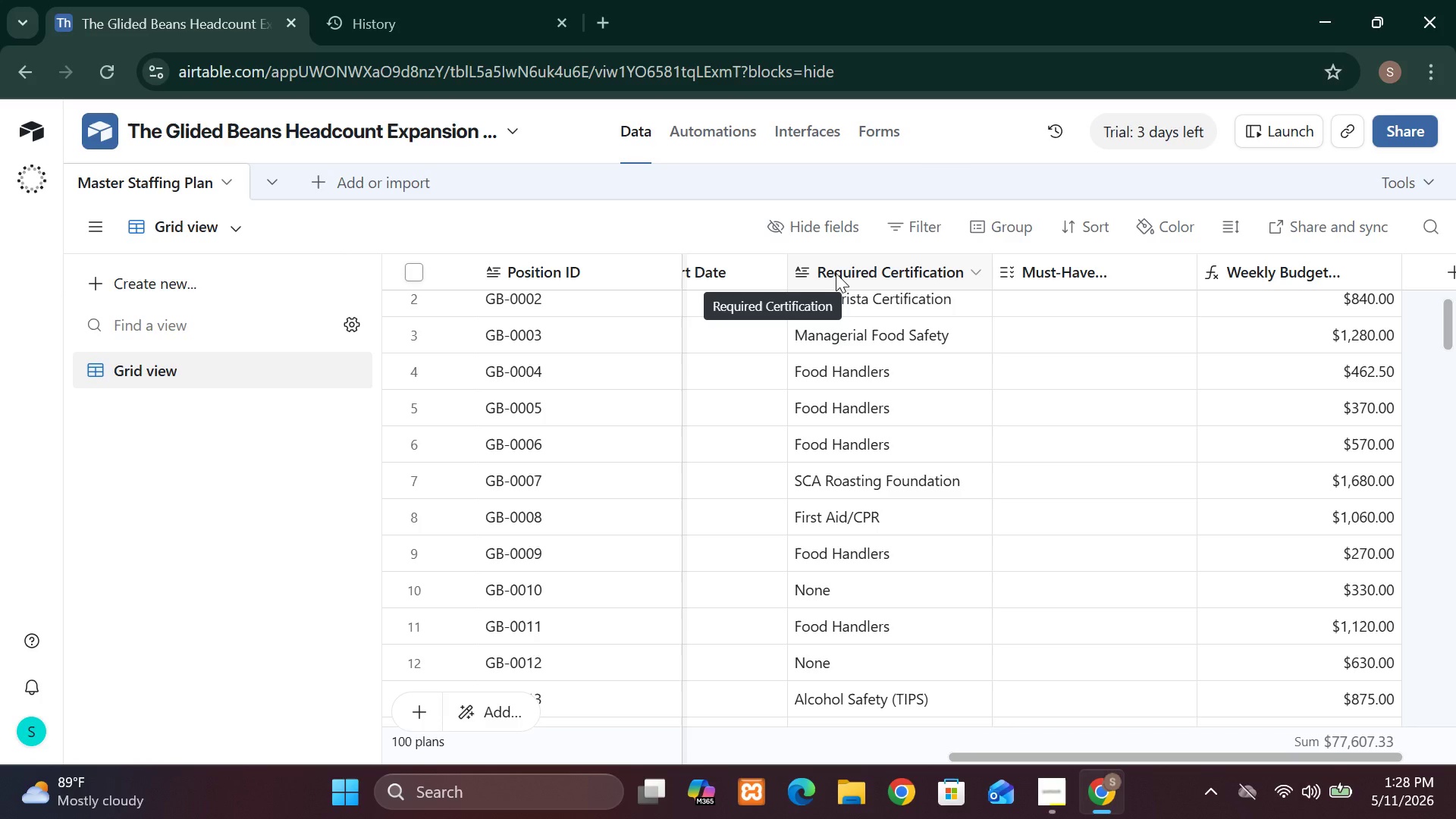 
wait(32.72)
 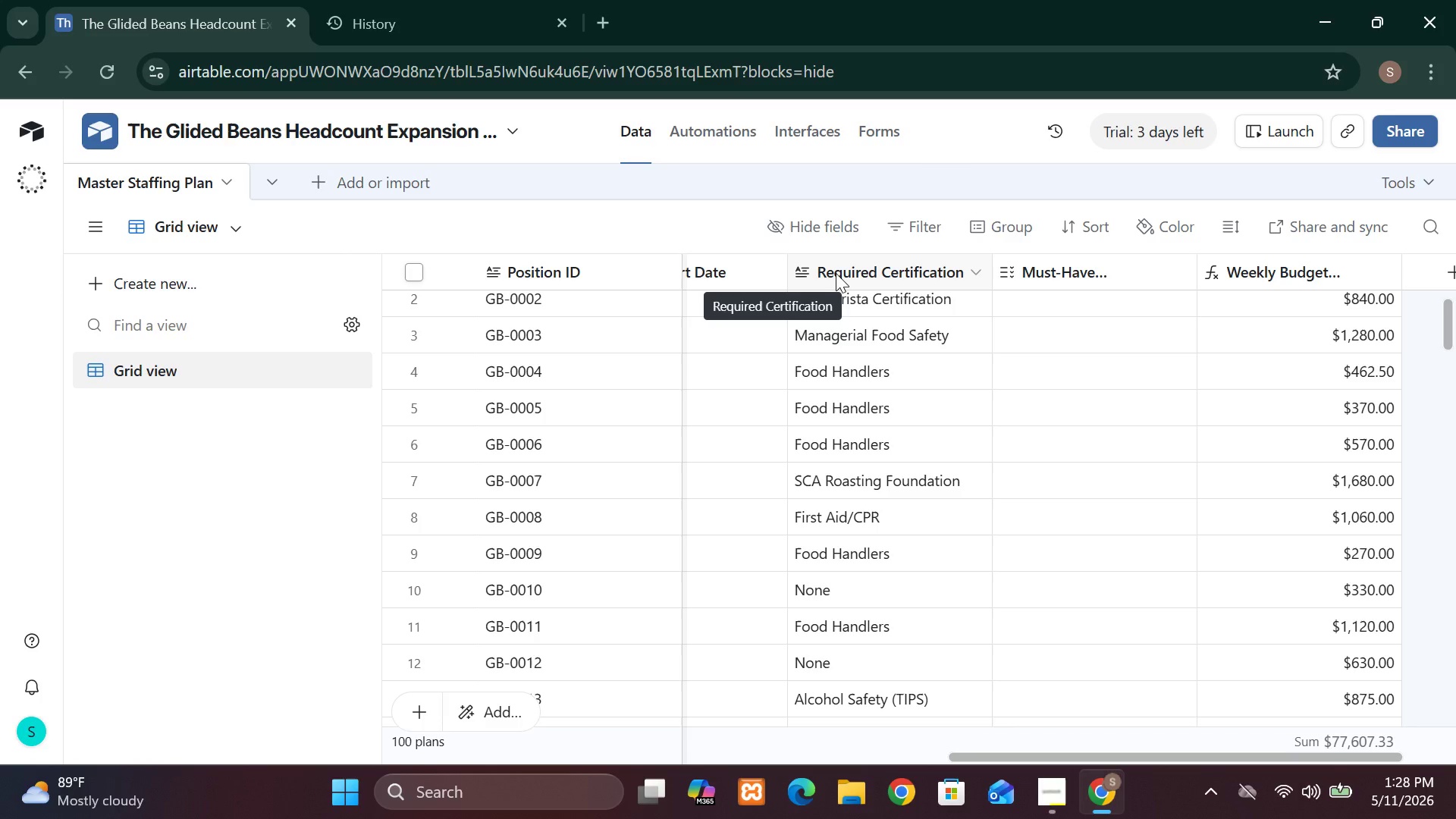 
left_click([975, 265])
 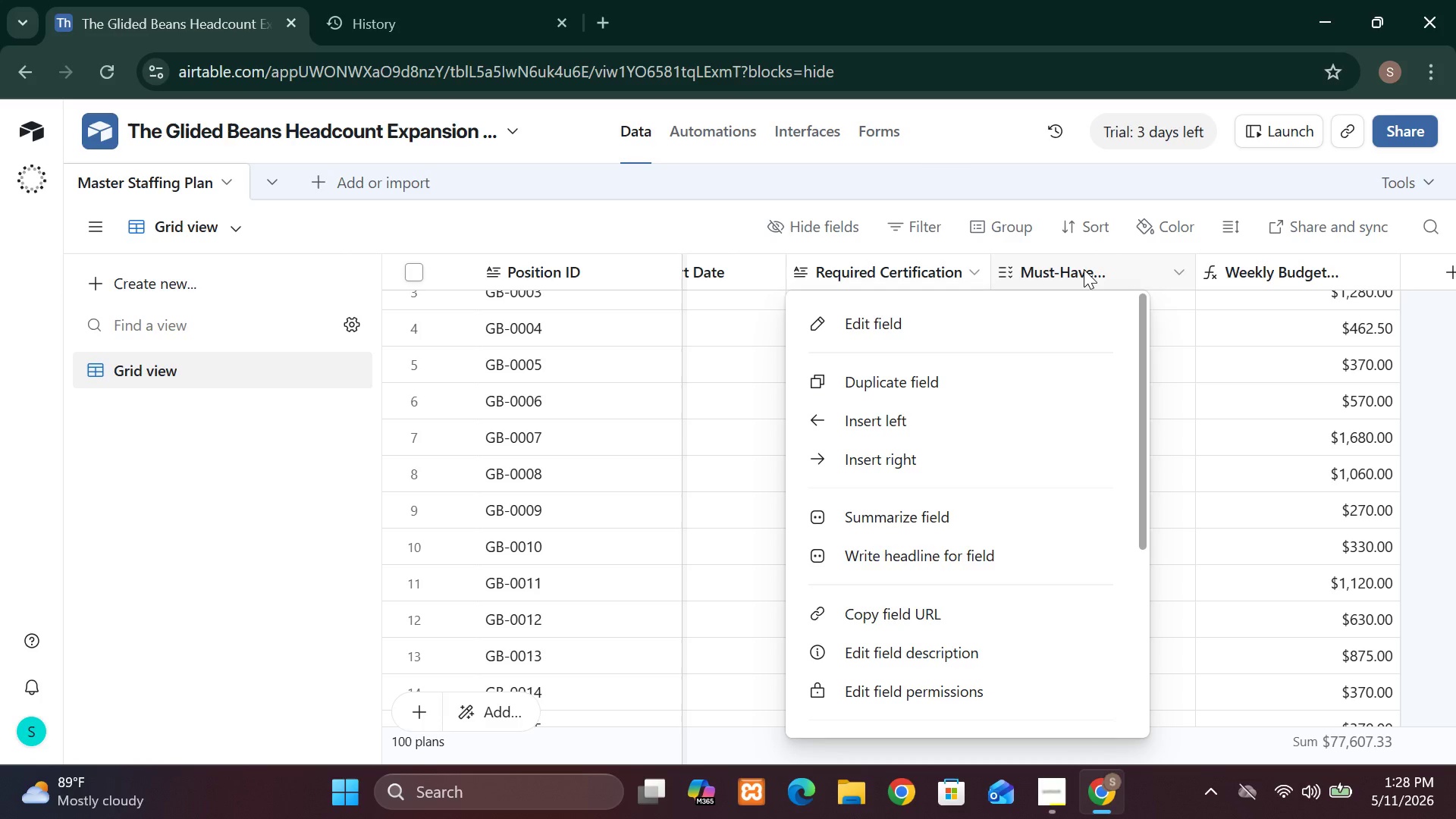 
double_click([1085, 273])
 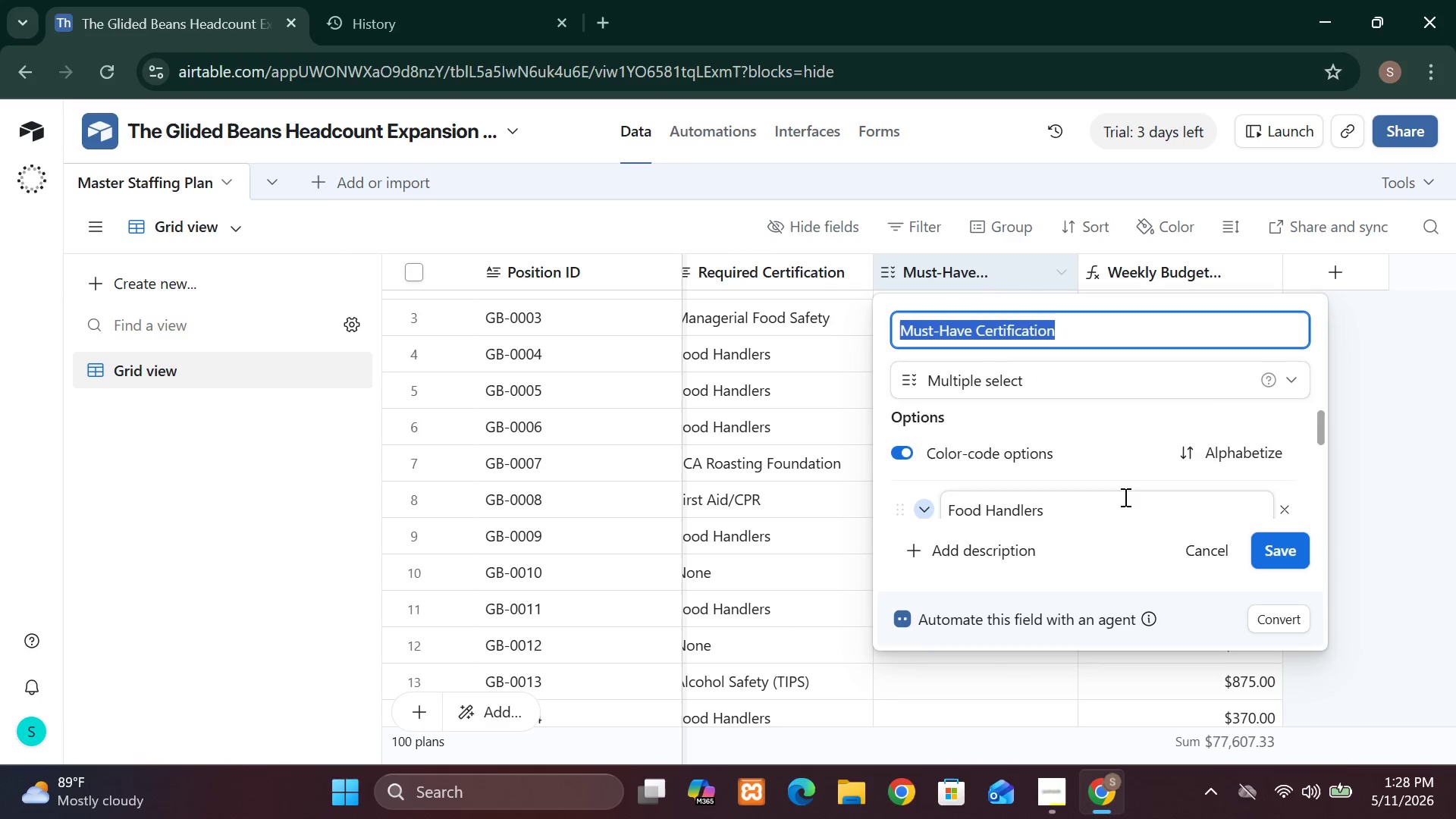 
wait(6.97)
 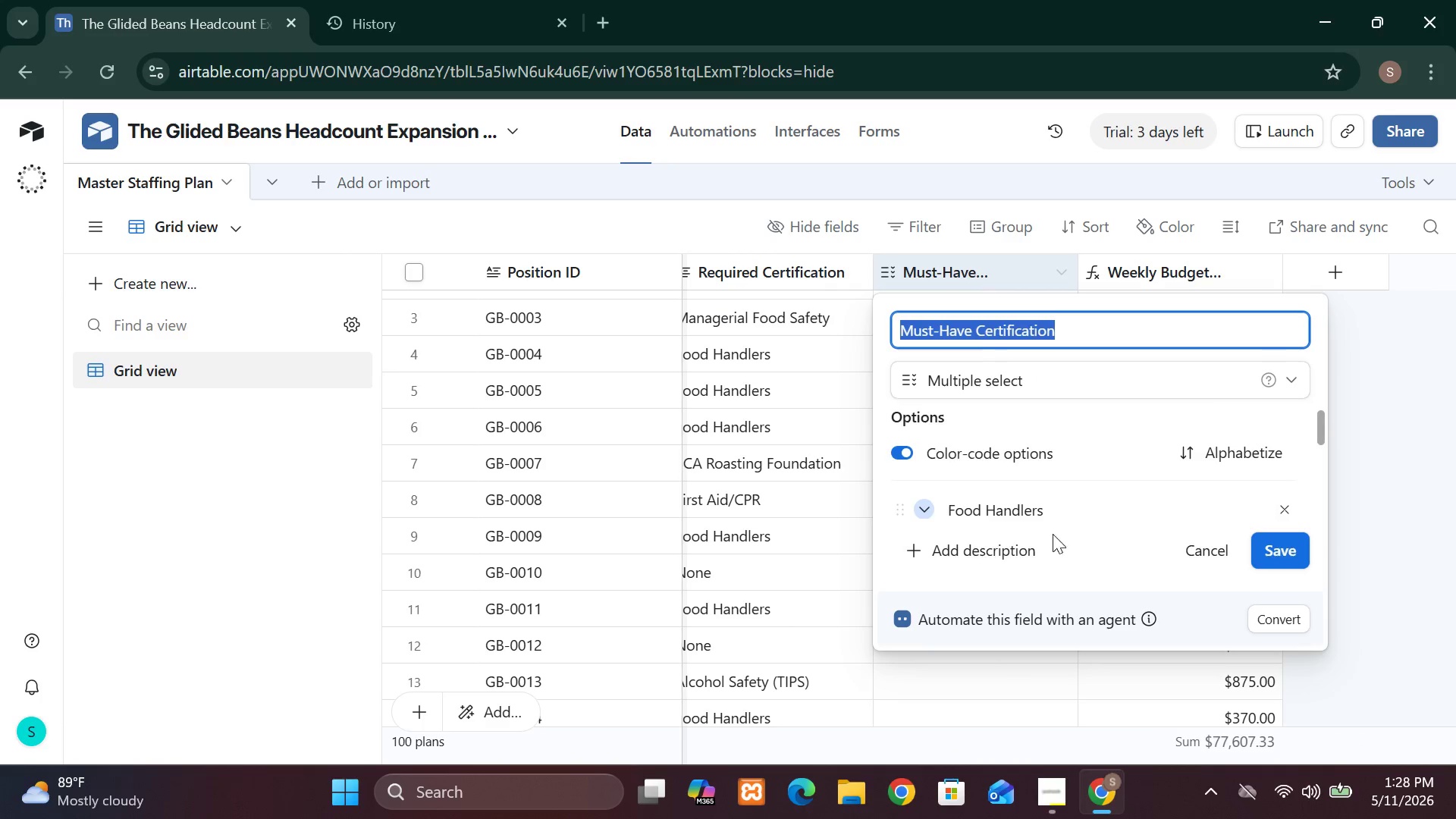 
left_click([1215, 546])
 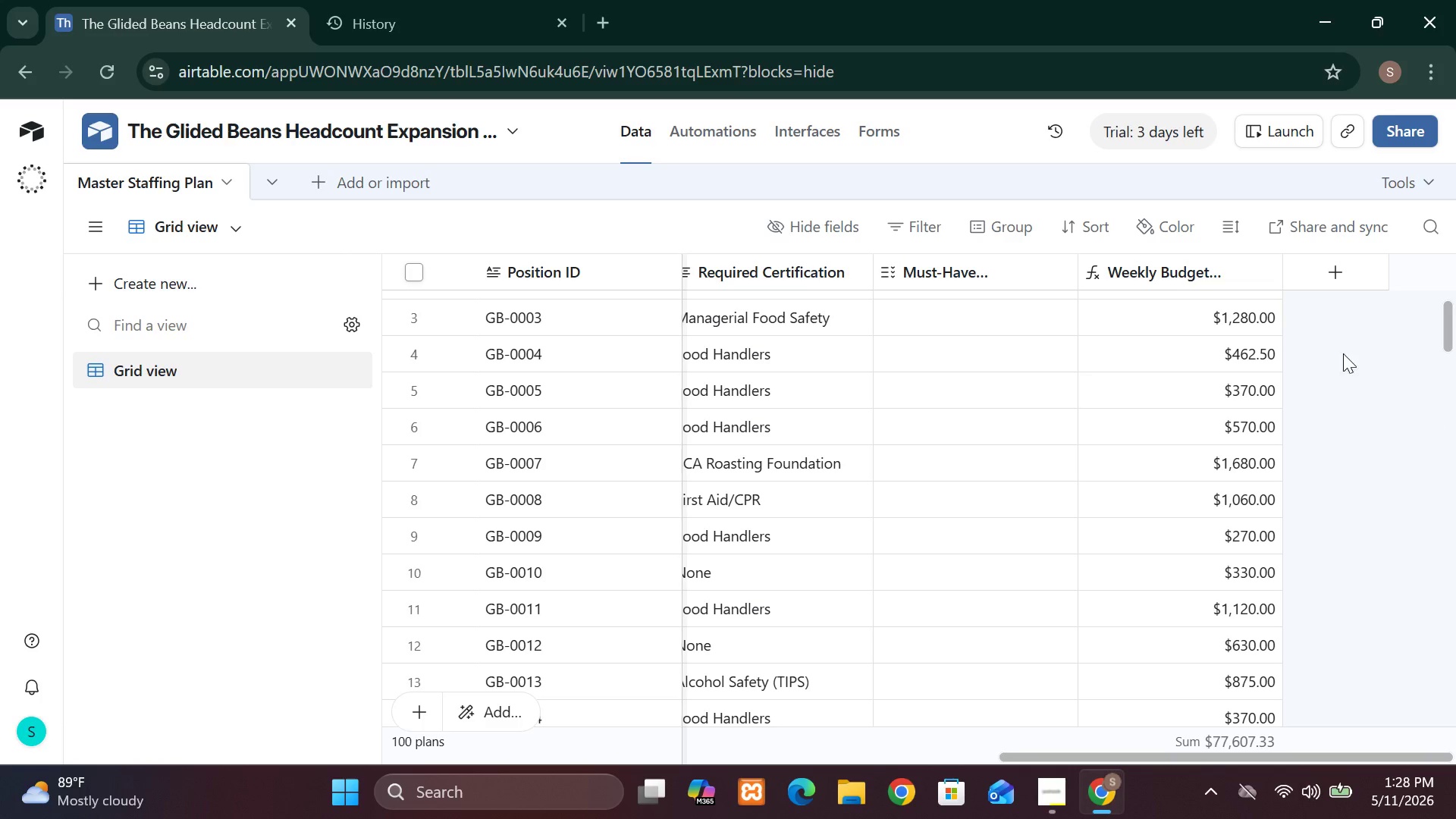 
wait(6.67)
 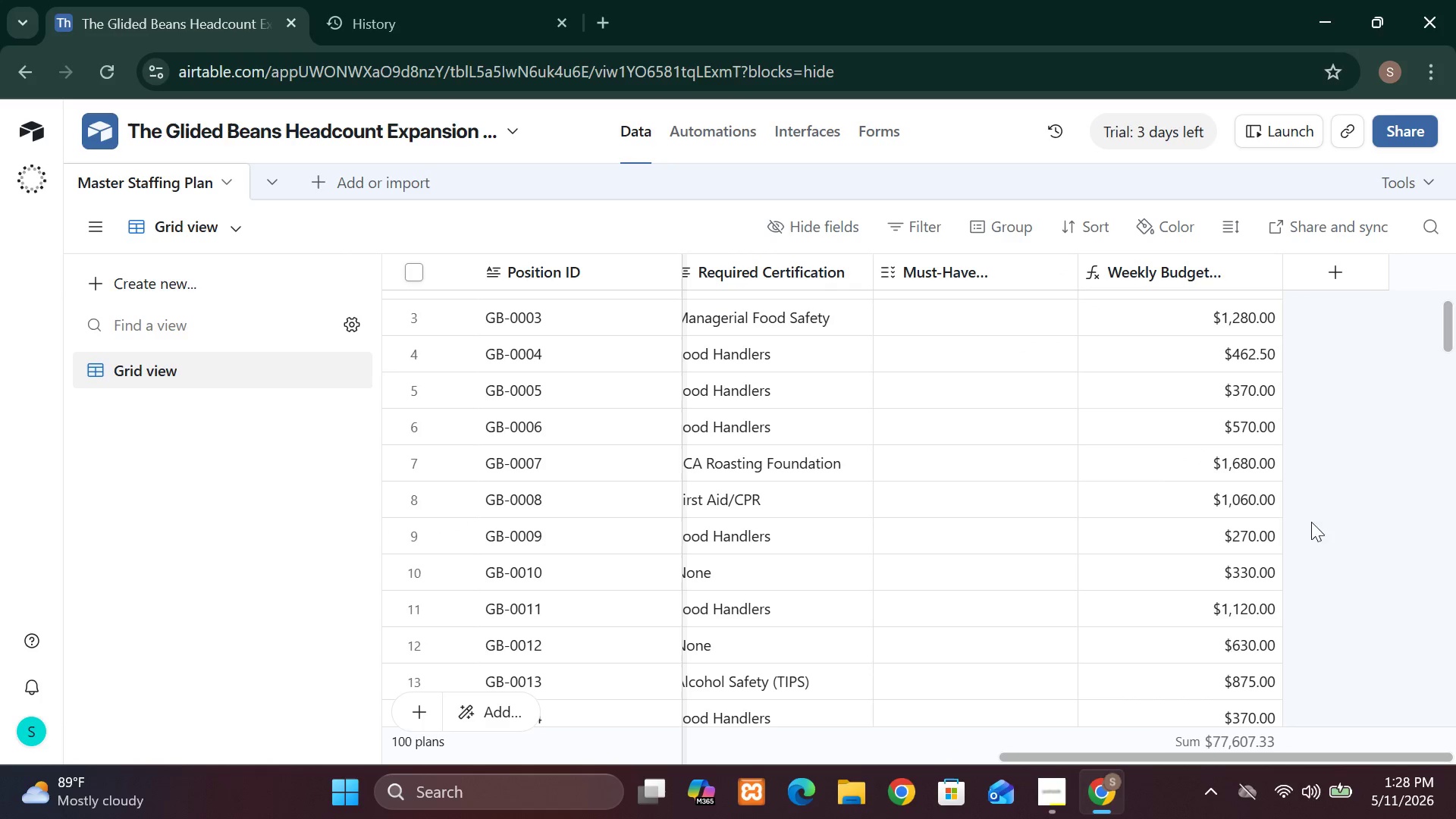 
left_click([1334, 278])
 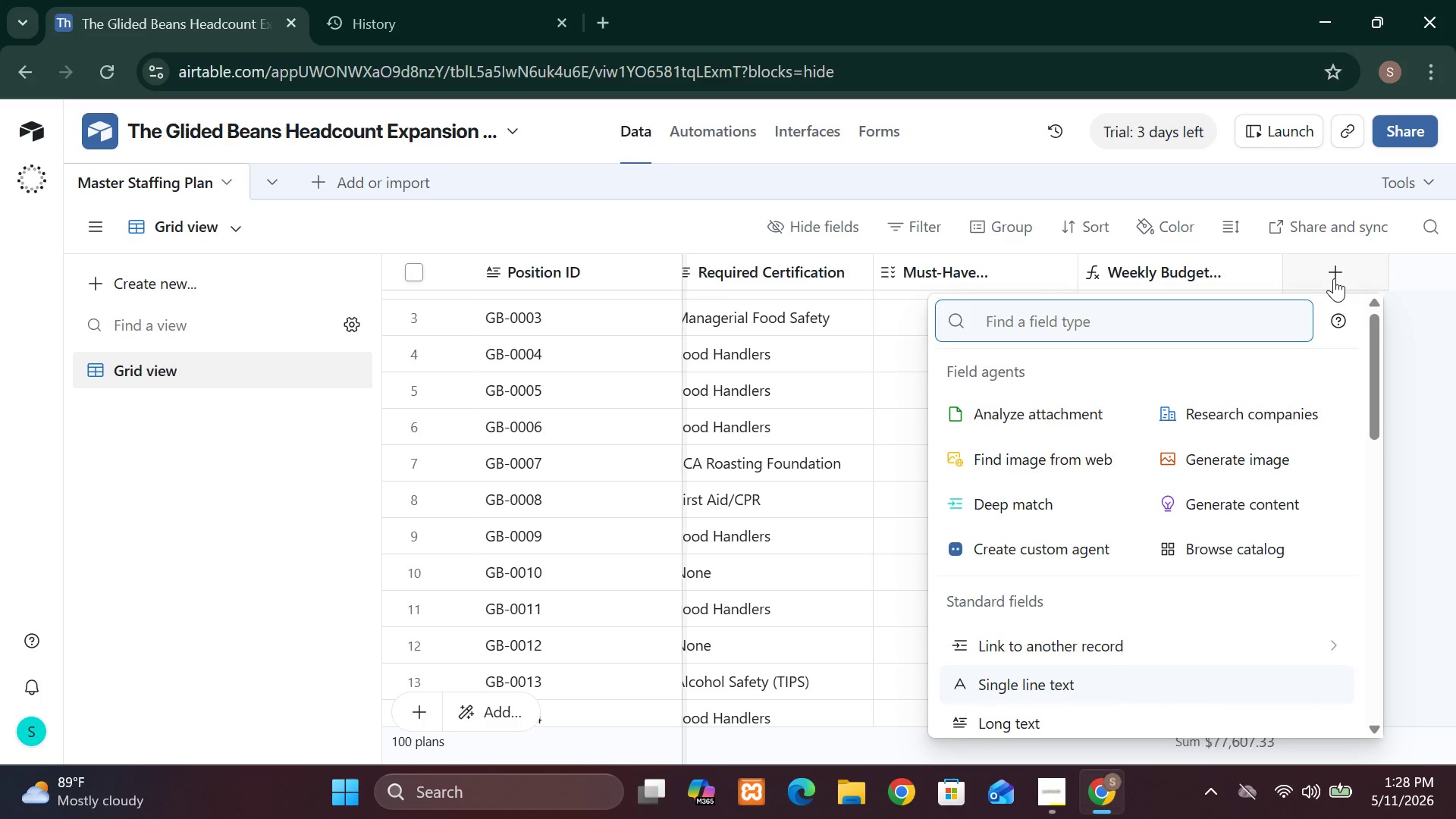 
left_click([1334, 278])
 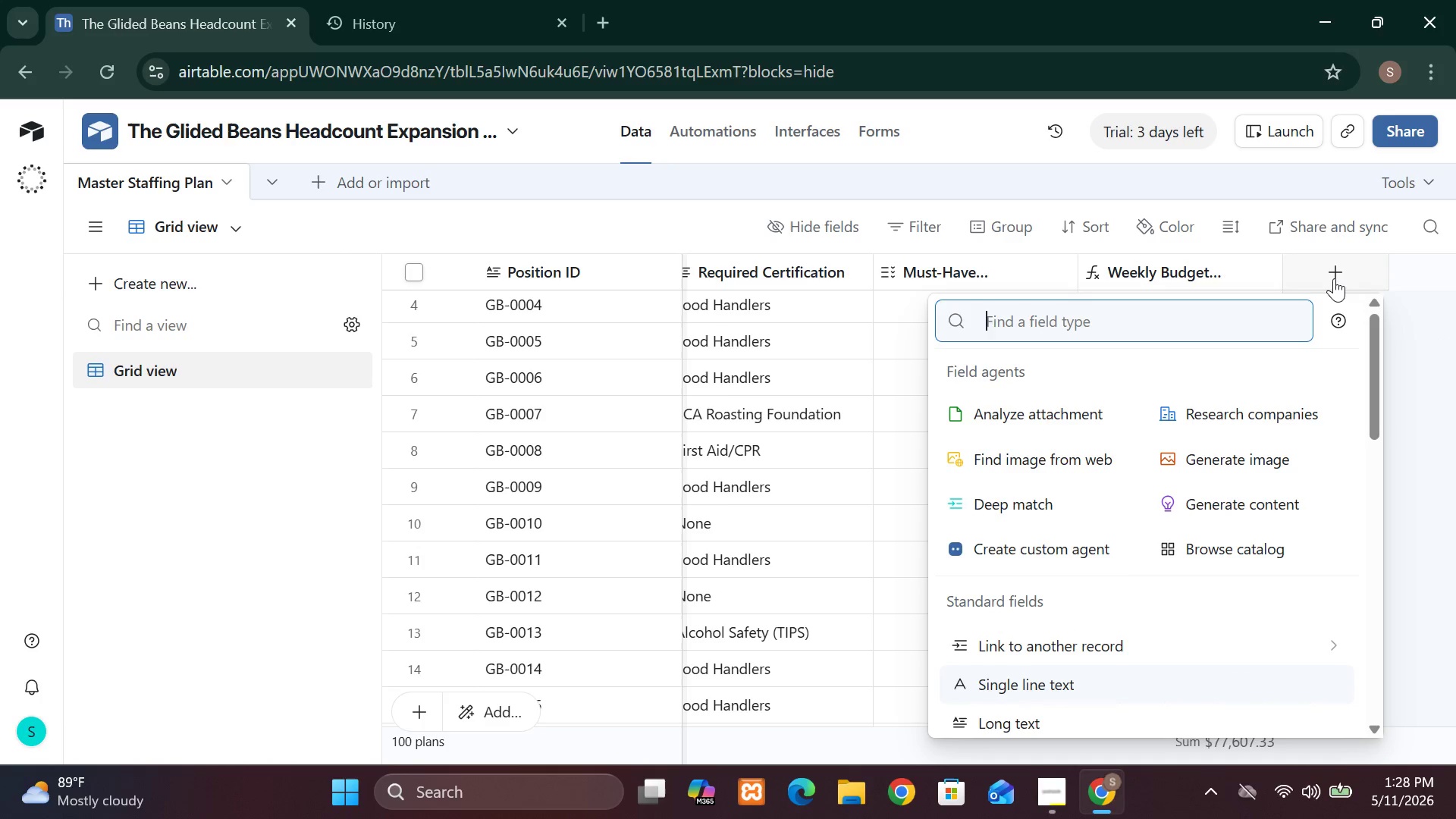 
double_click([1334, 278])
 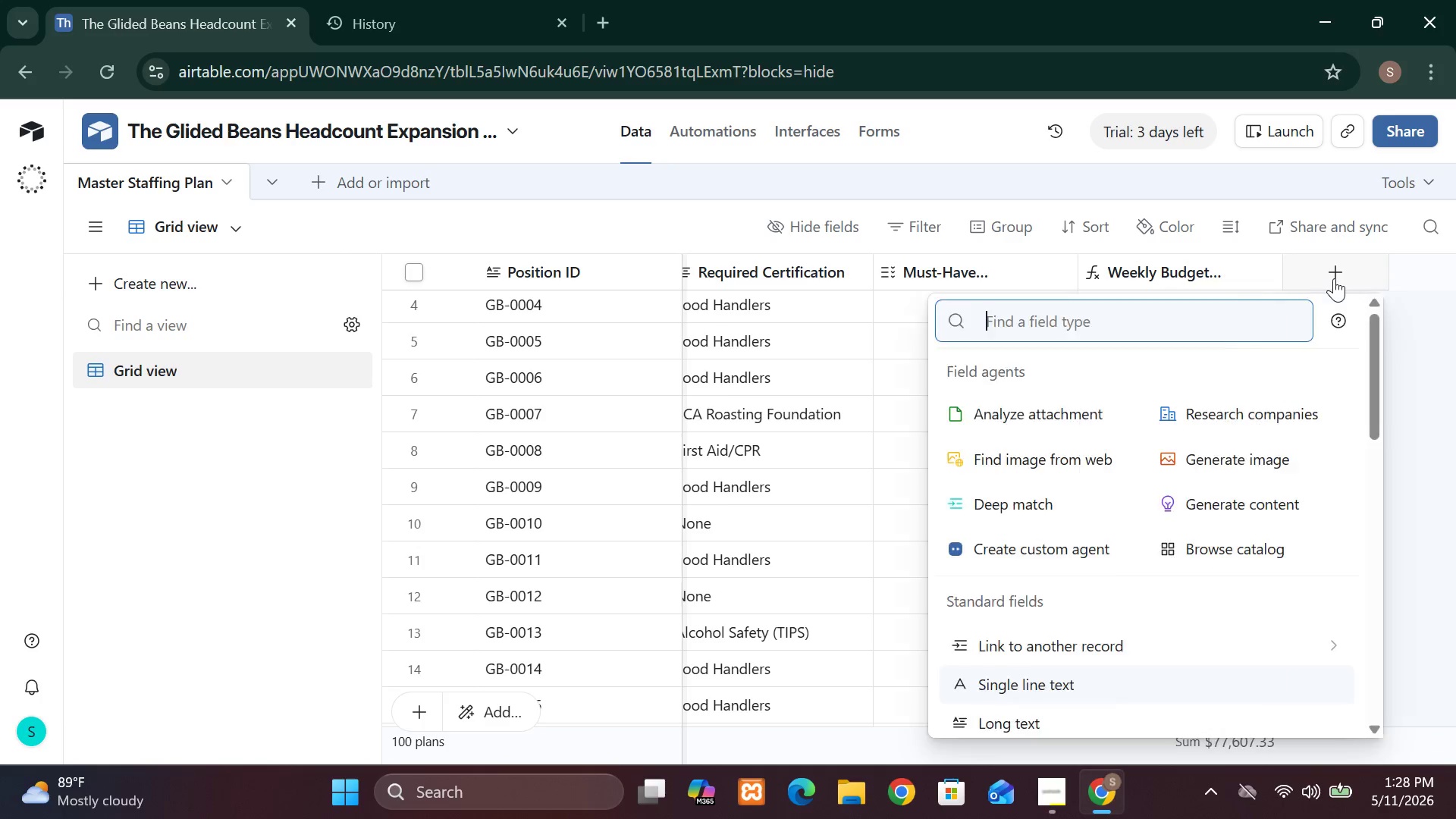 
triple_click([1334, 278])
 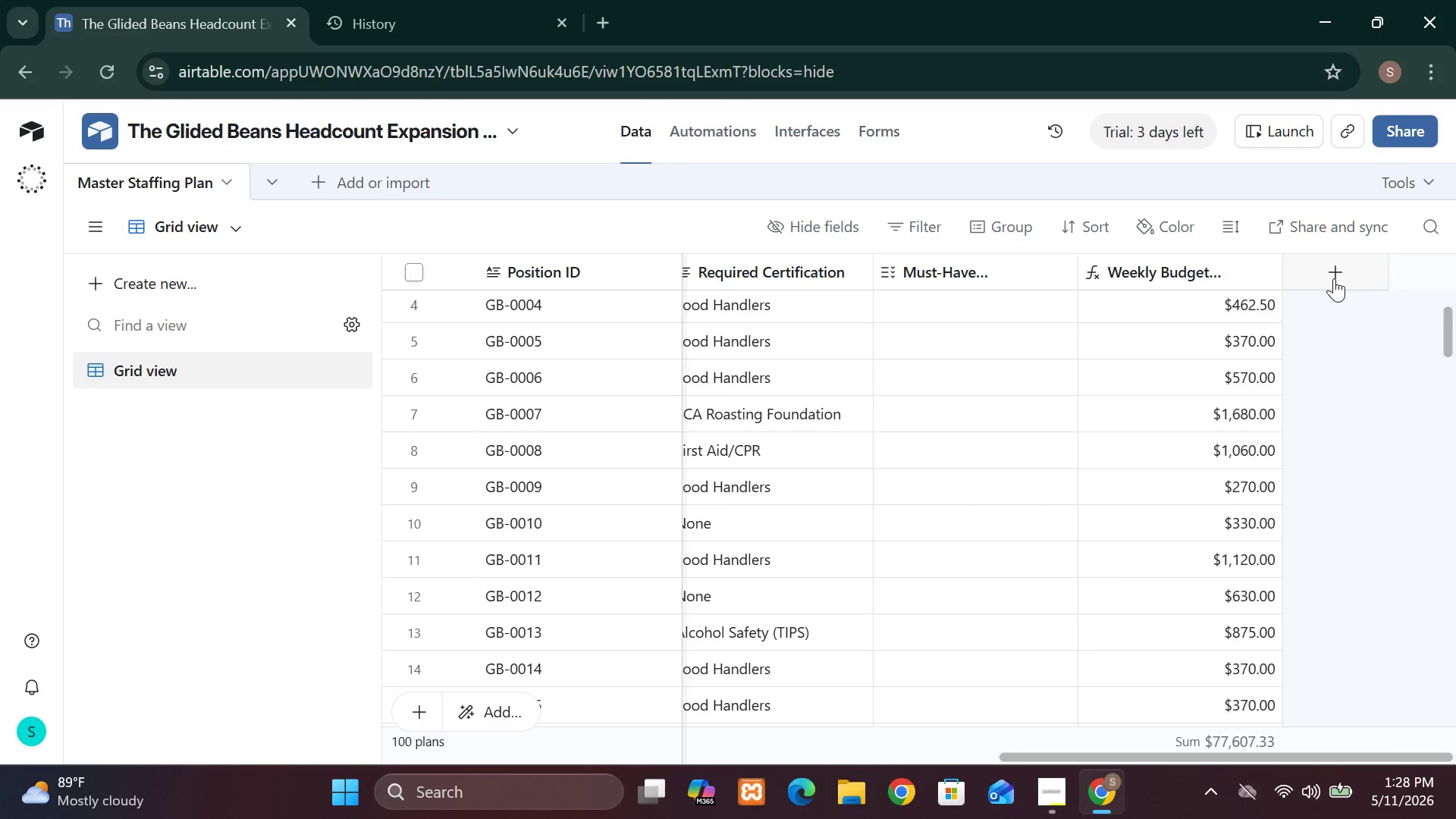 
triple_click([1334, 278])
 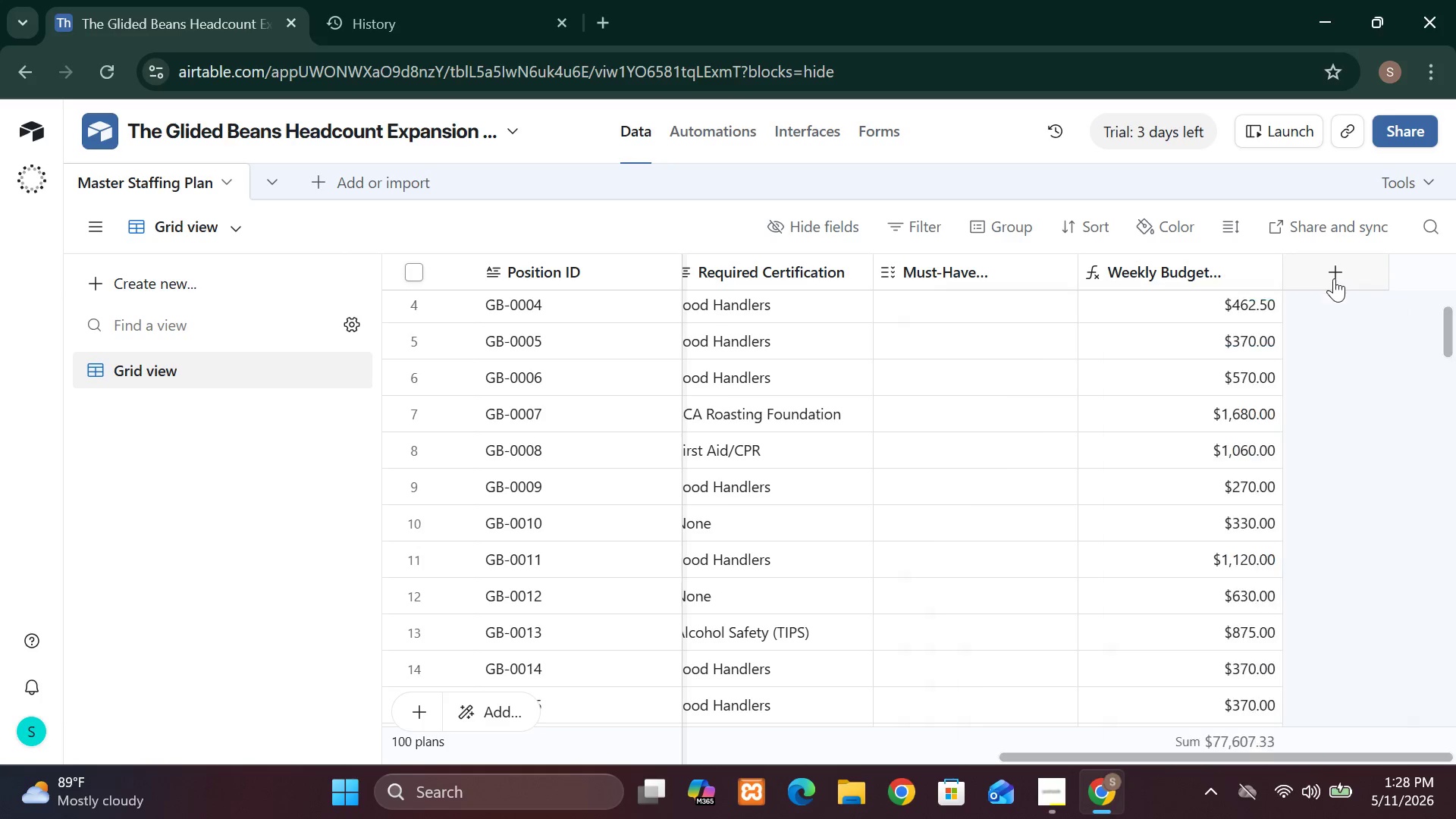 
triple_click([1334, 278])
 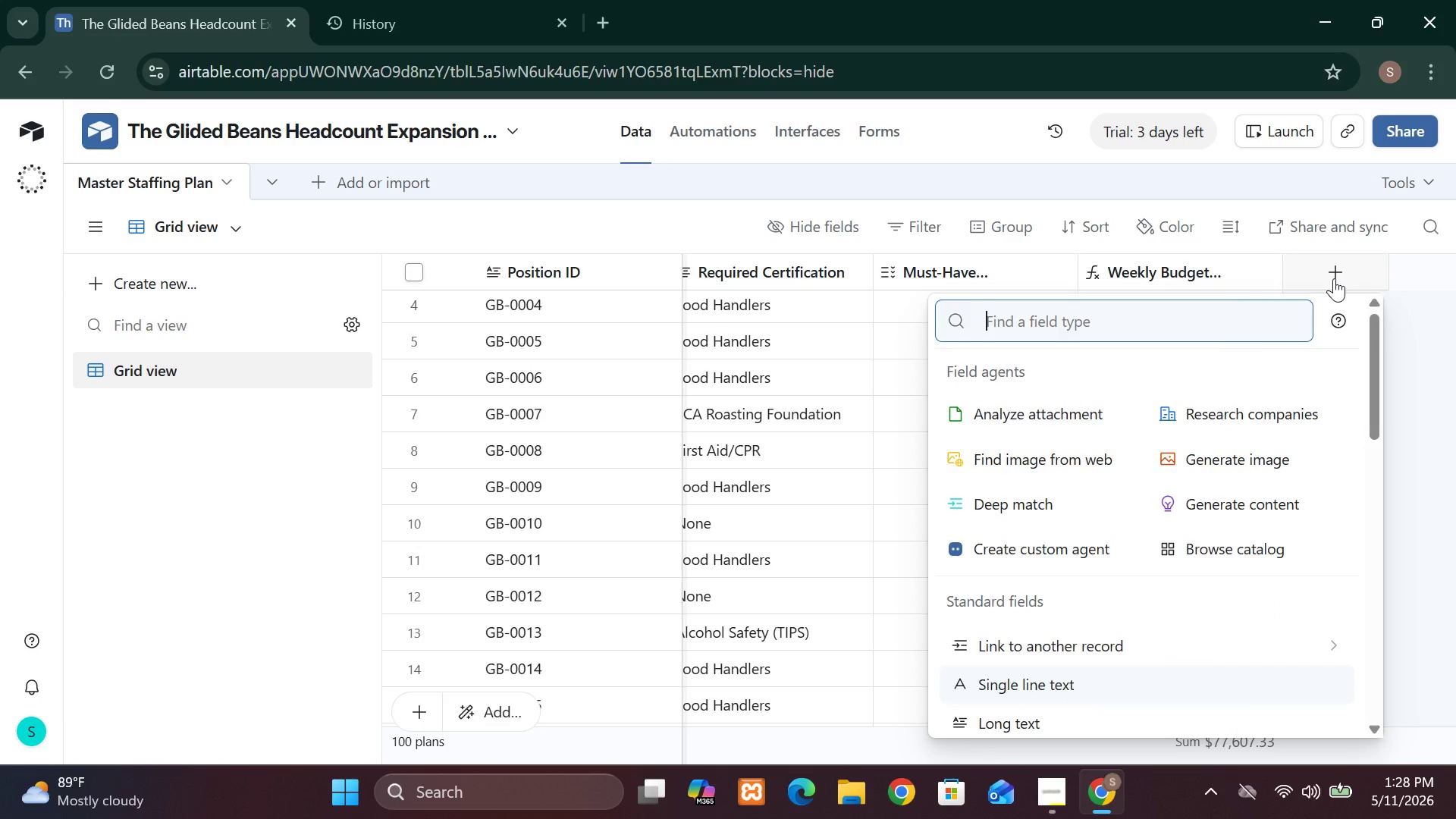 
triple_click([1334, 278])
 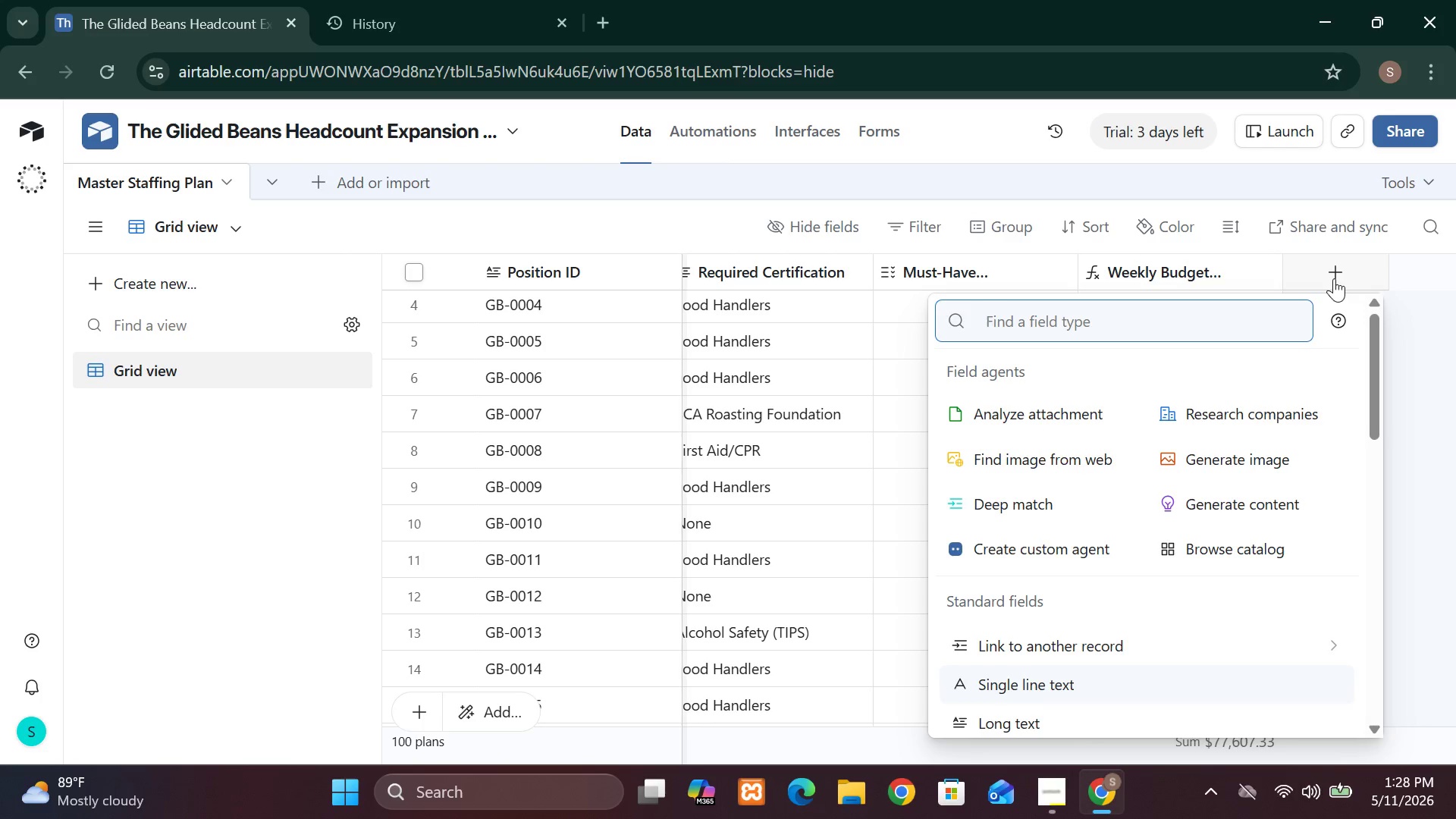 
double_click([1334, 278])
 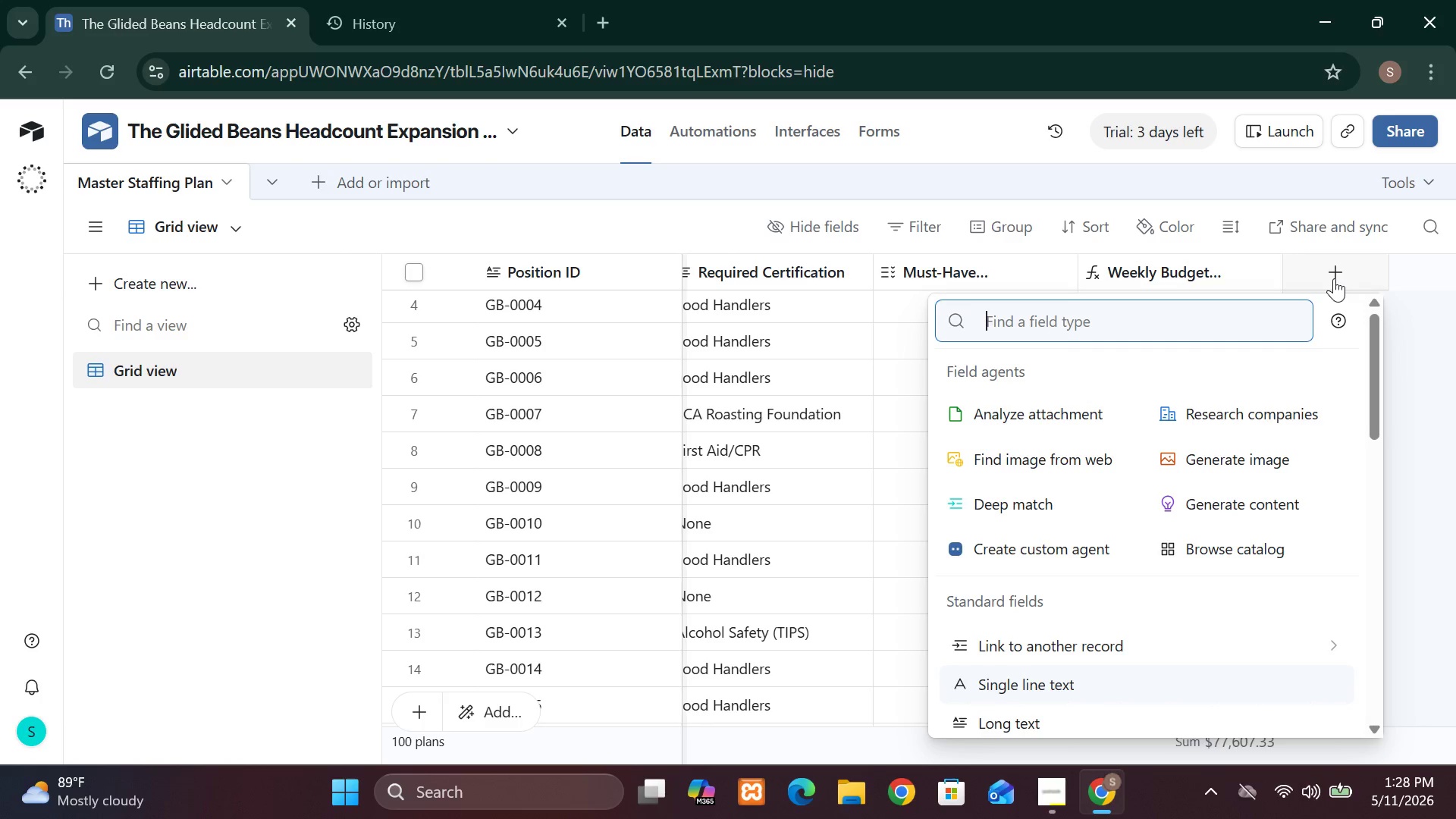 
wait(7.23)
 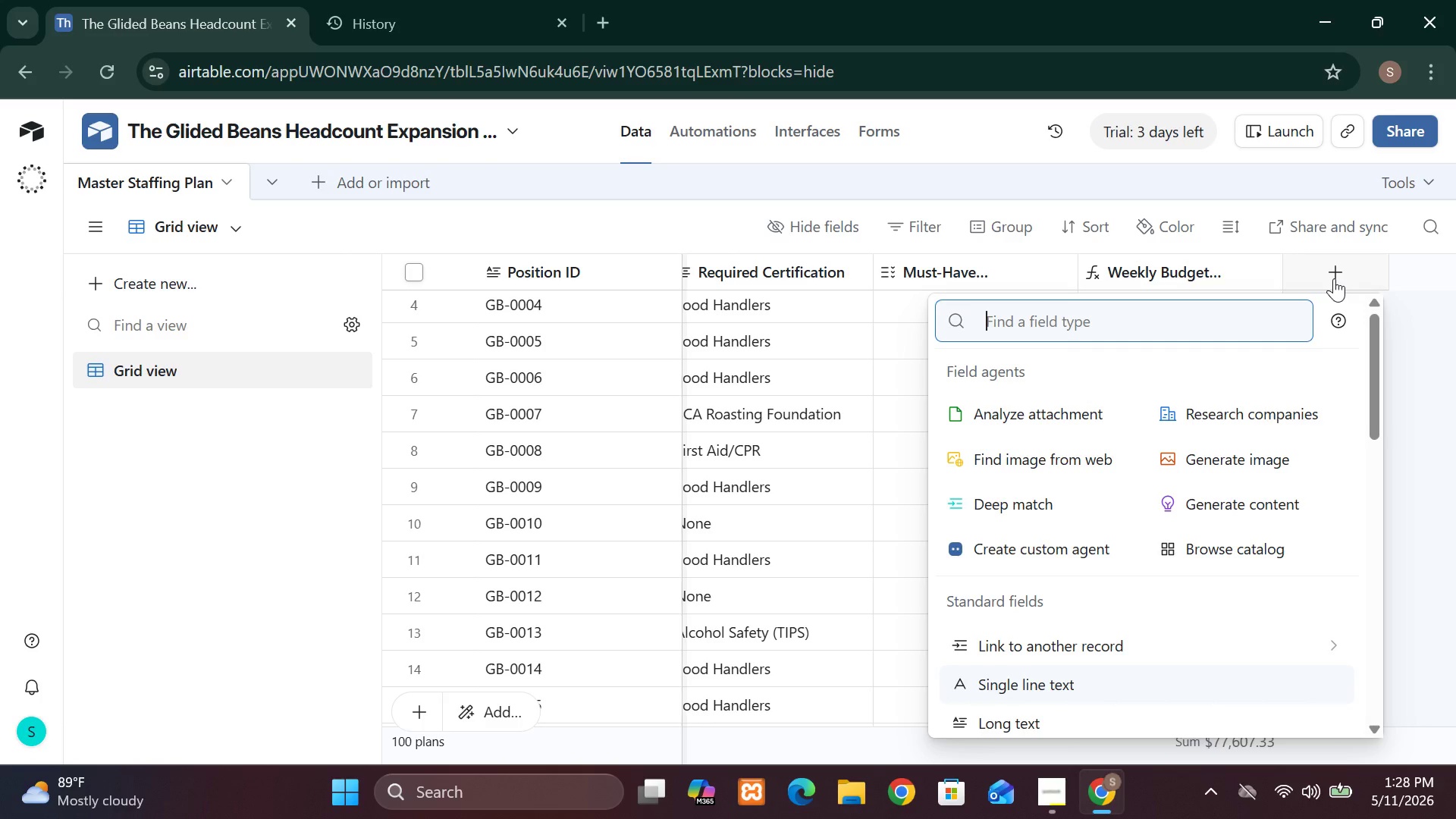 
left_click_drag(start_coordinate=[1334, 278], to_coordinate=[1316, 220])
 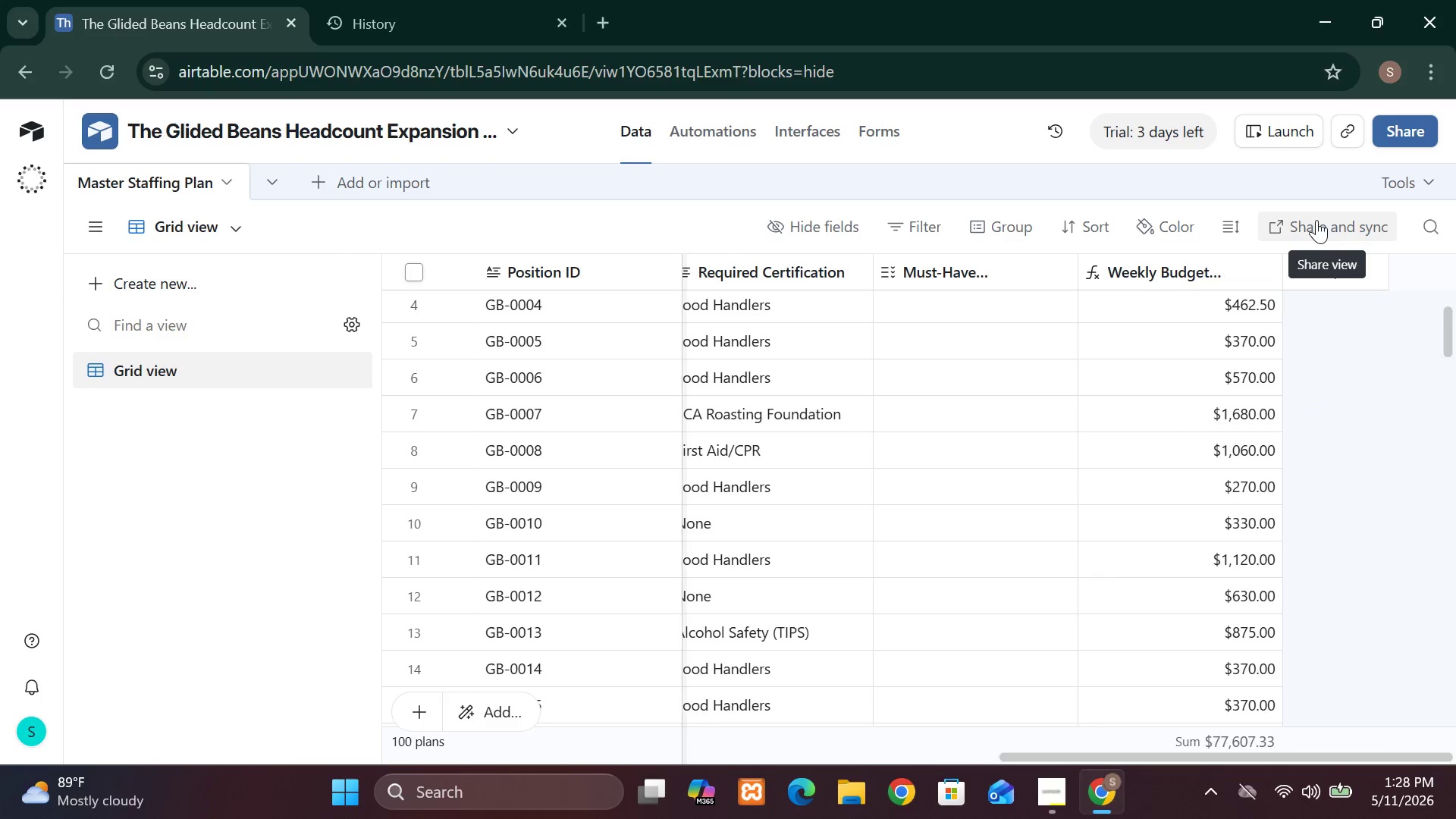 
left_click_drag(start_coordinate=[1316, 220], to_coordinate=[1324, 246])
 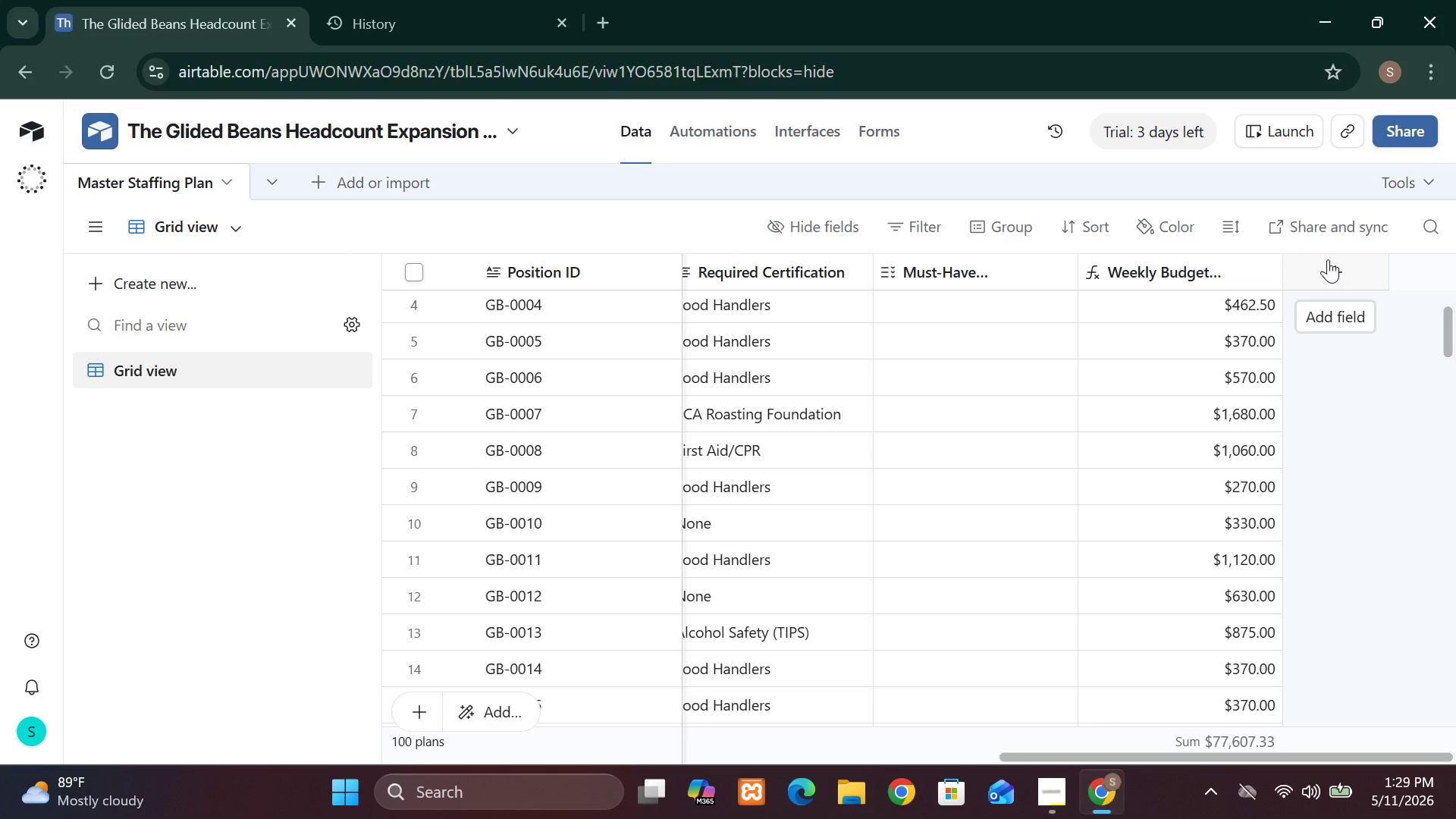 
wait(16.62)
 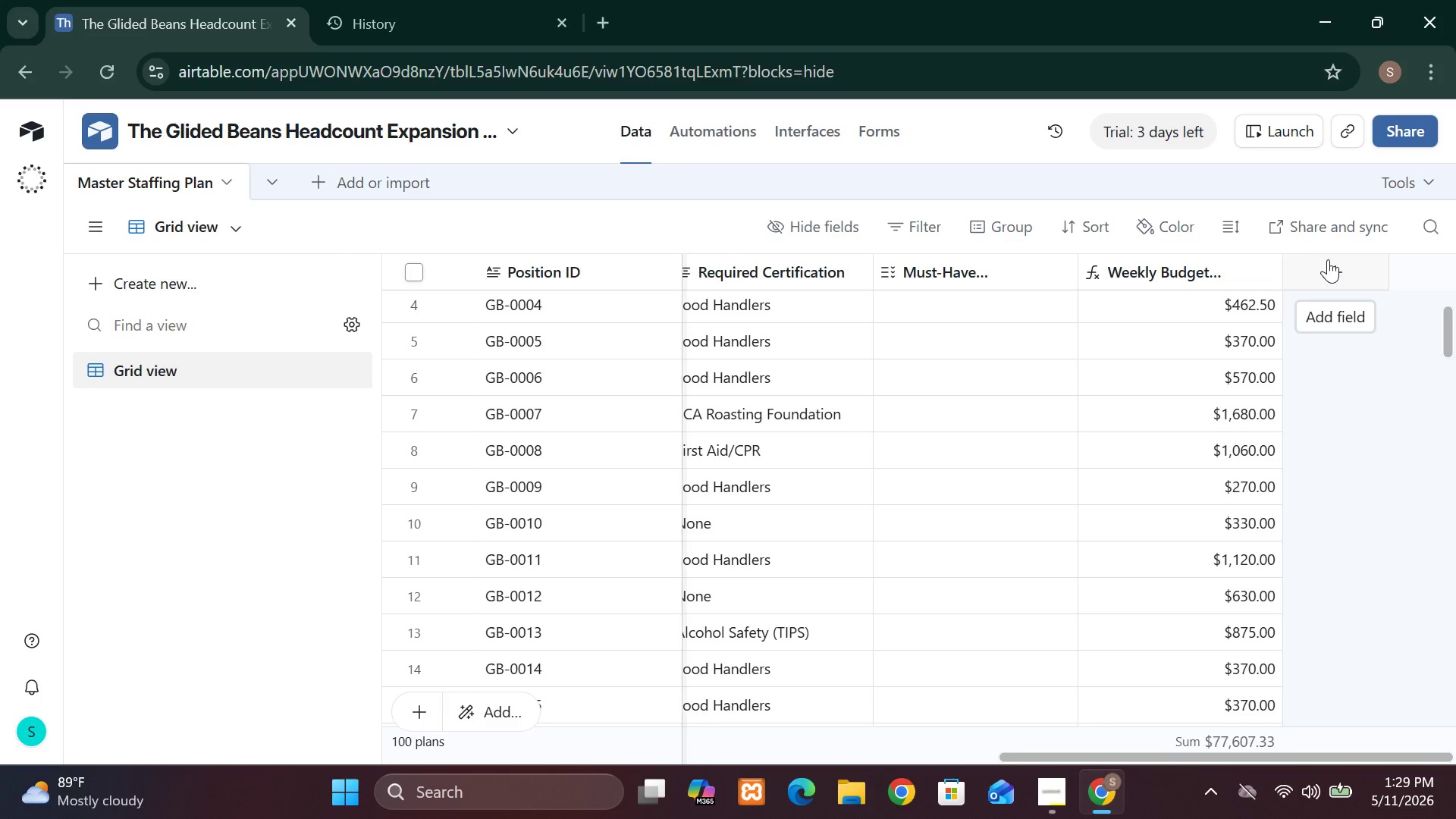 
left_click([1326, 254])
 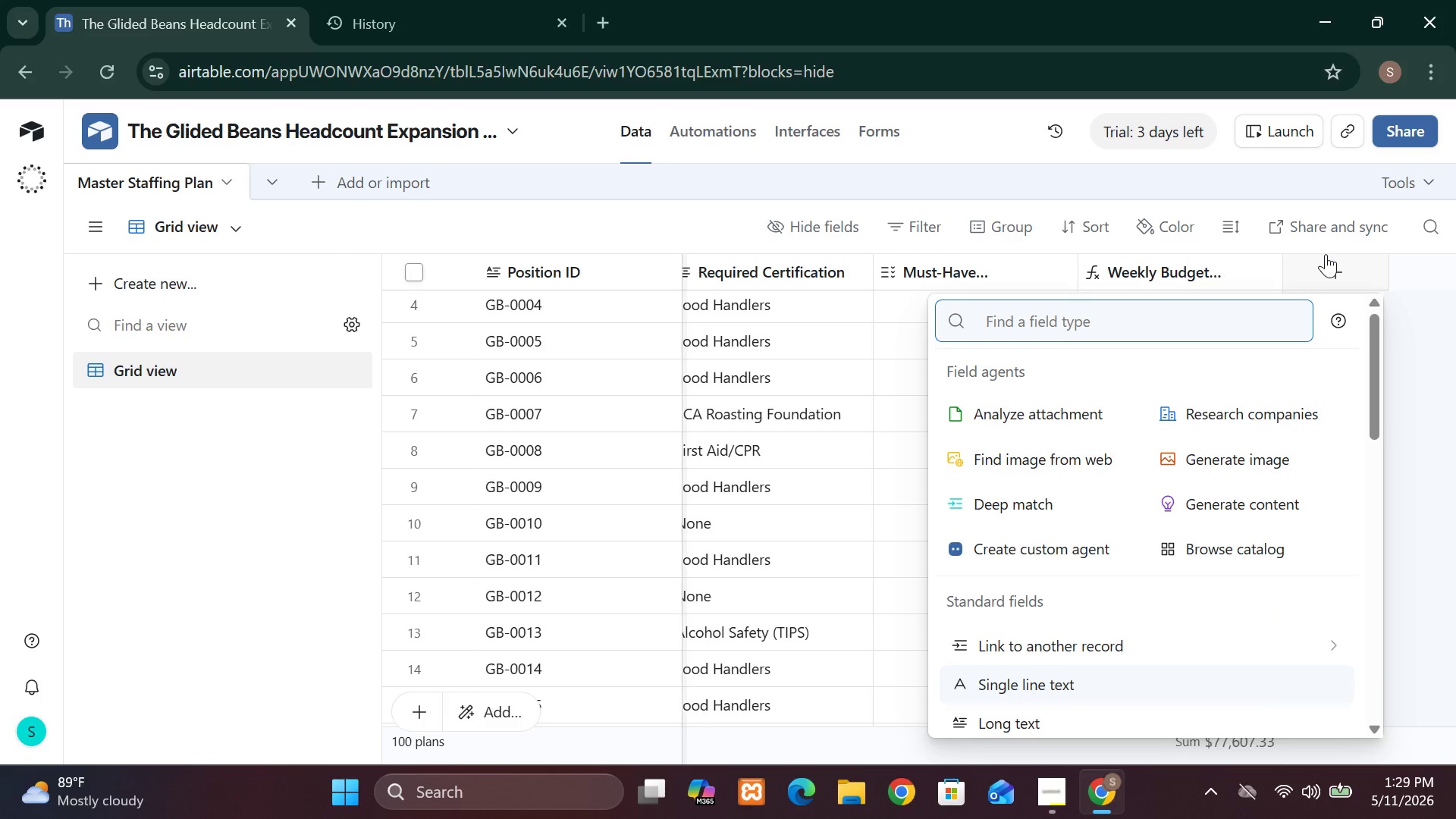 
left_click([1326, 254])
 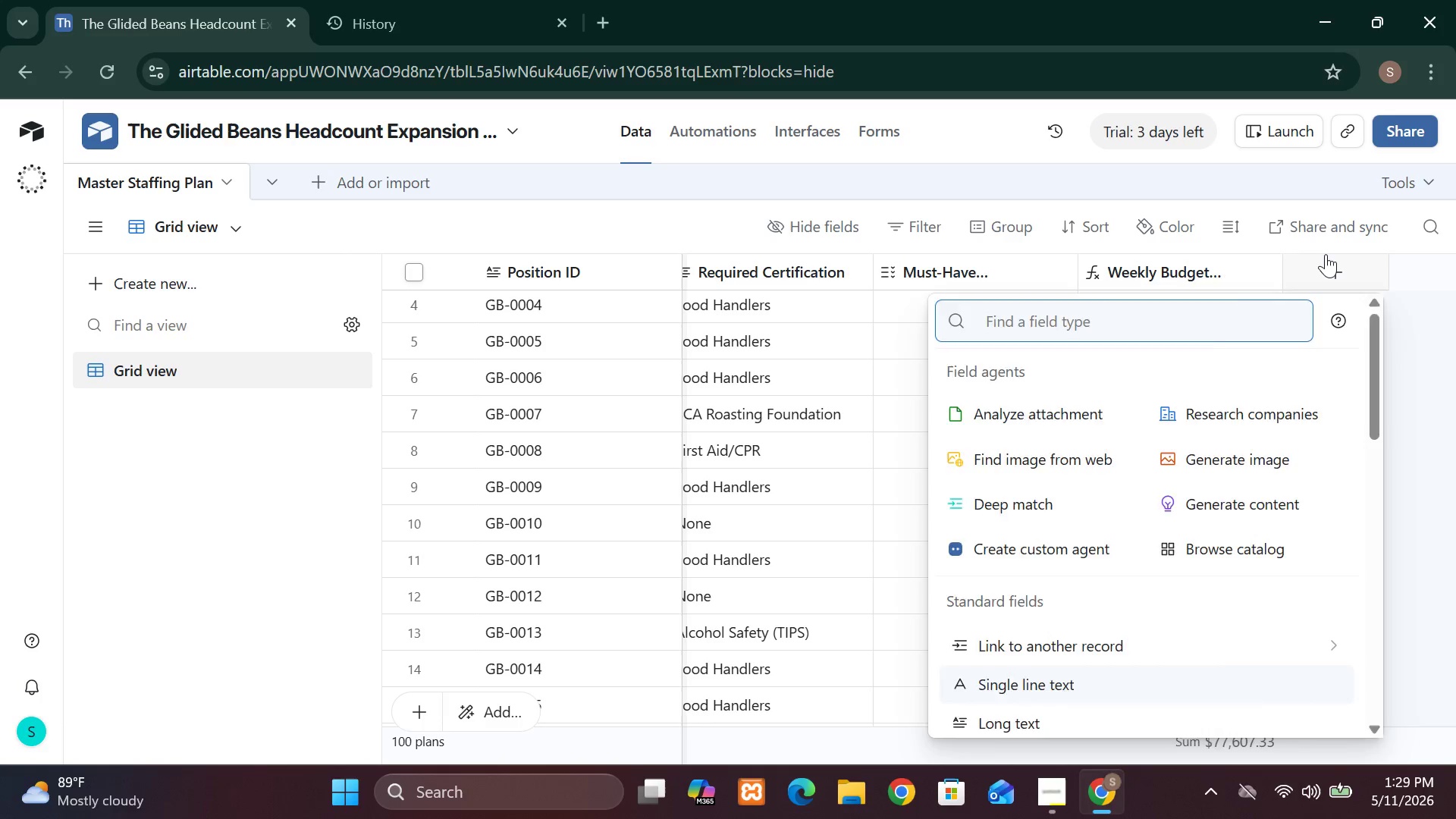 
double_click([1326, 254])
 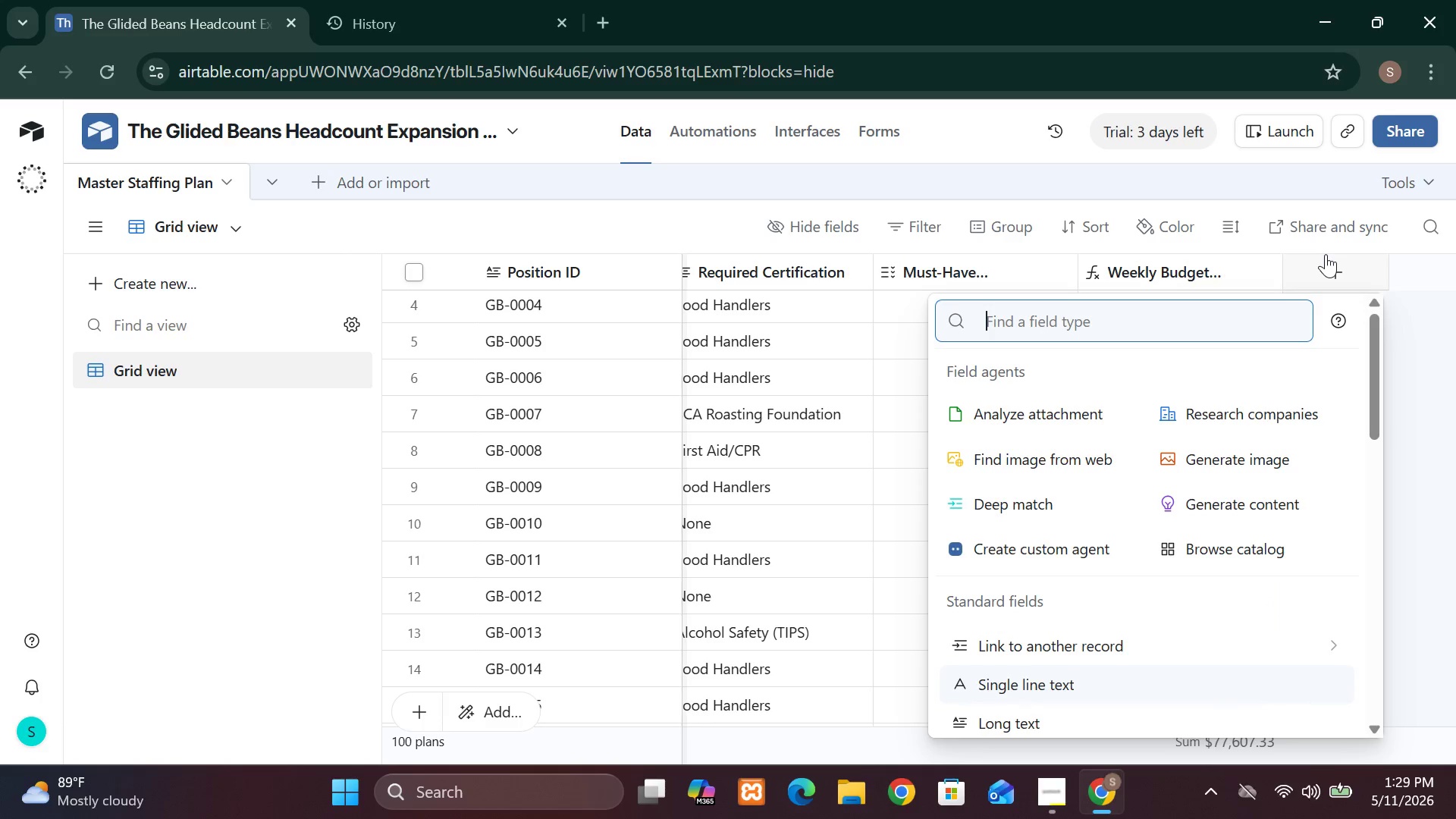 
left_click([1326, 254])
 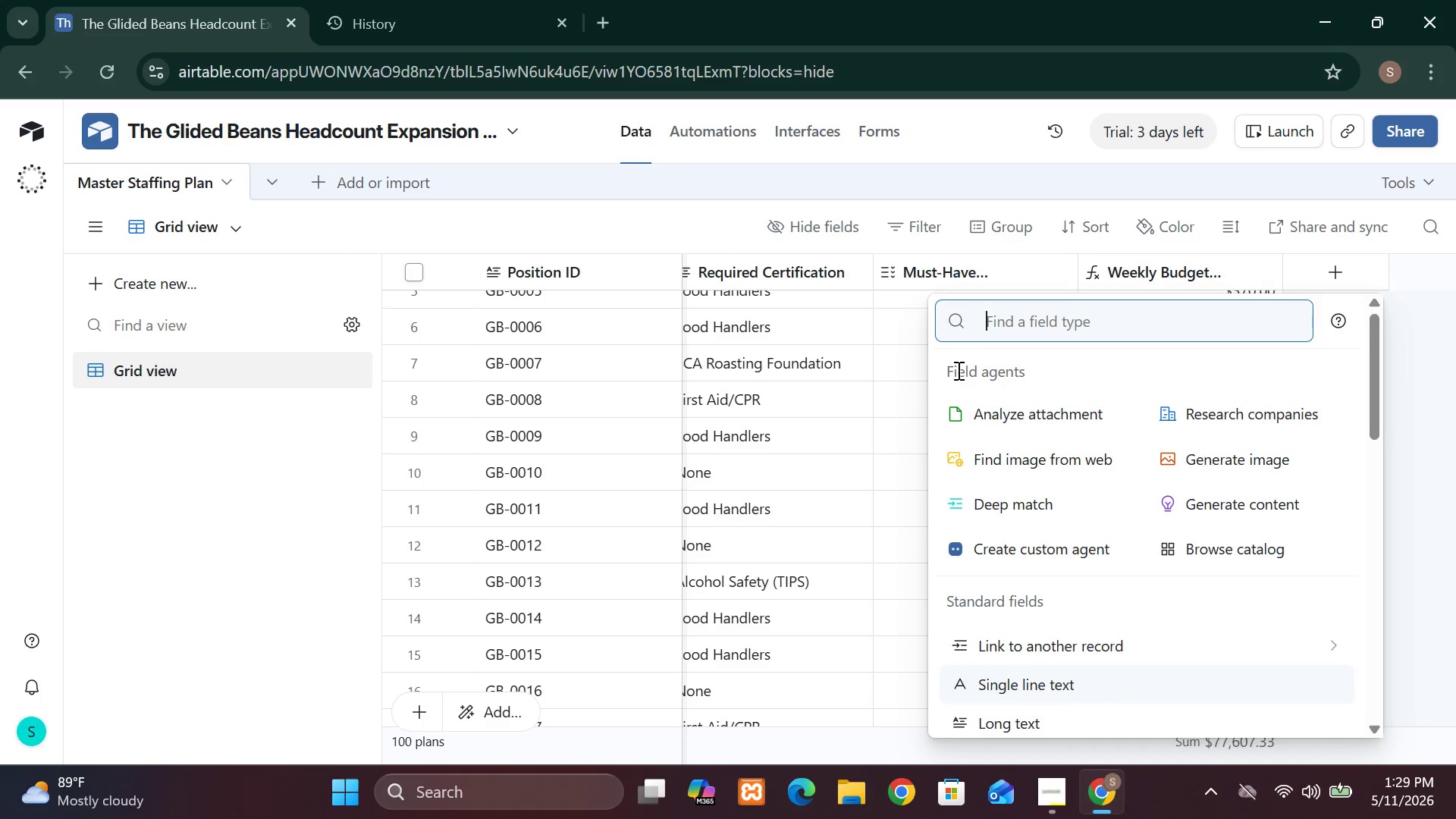 
left_click([895, 362])
 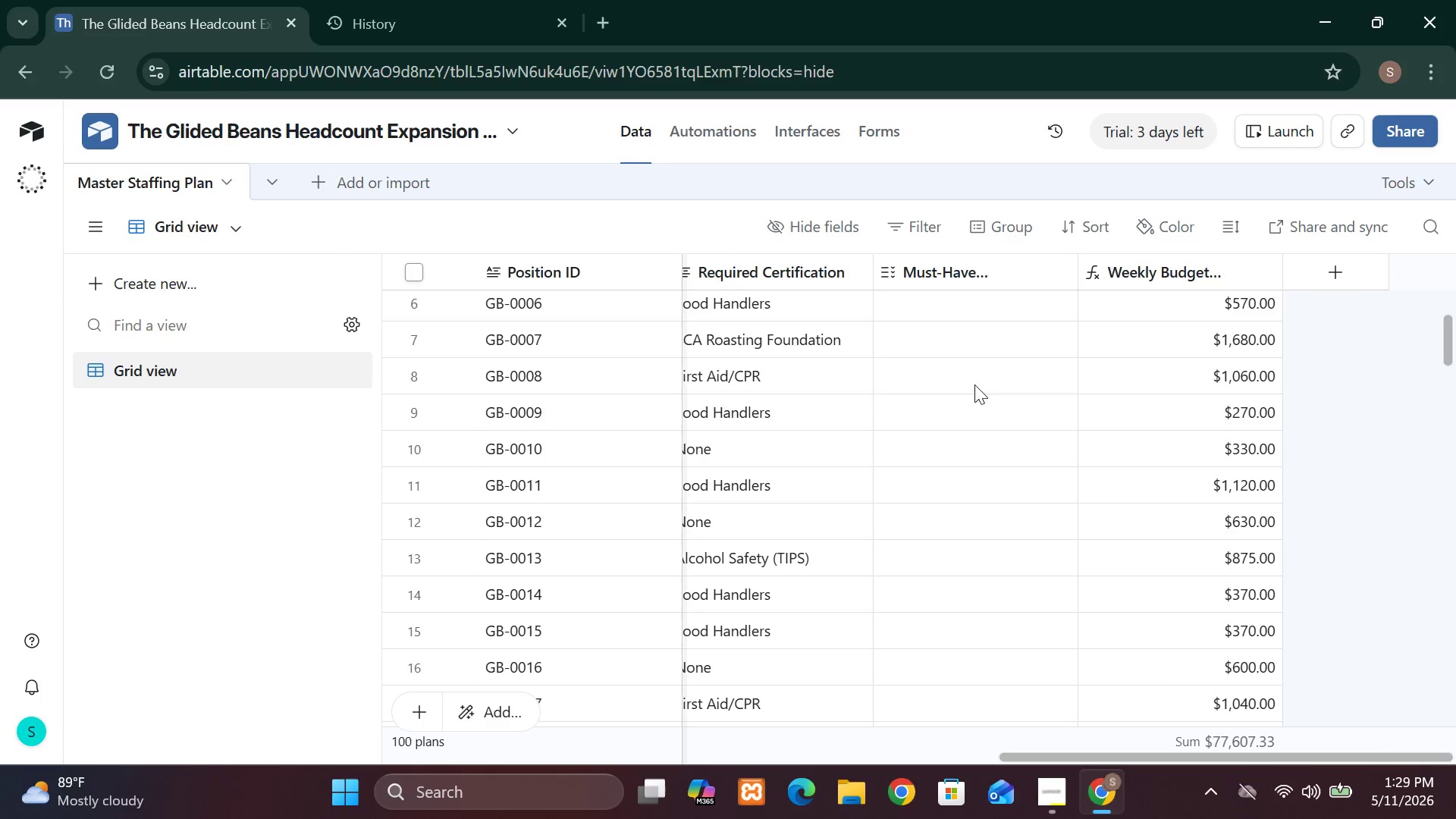 
wait(5.41)
 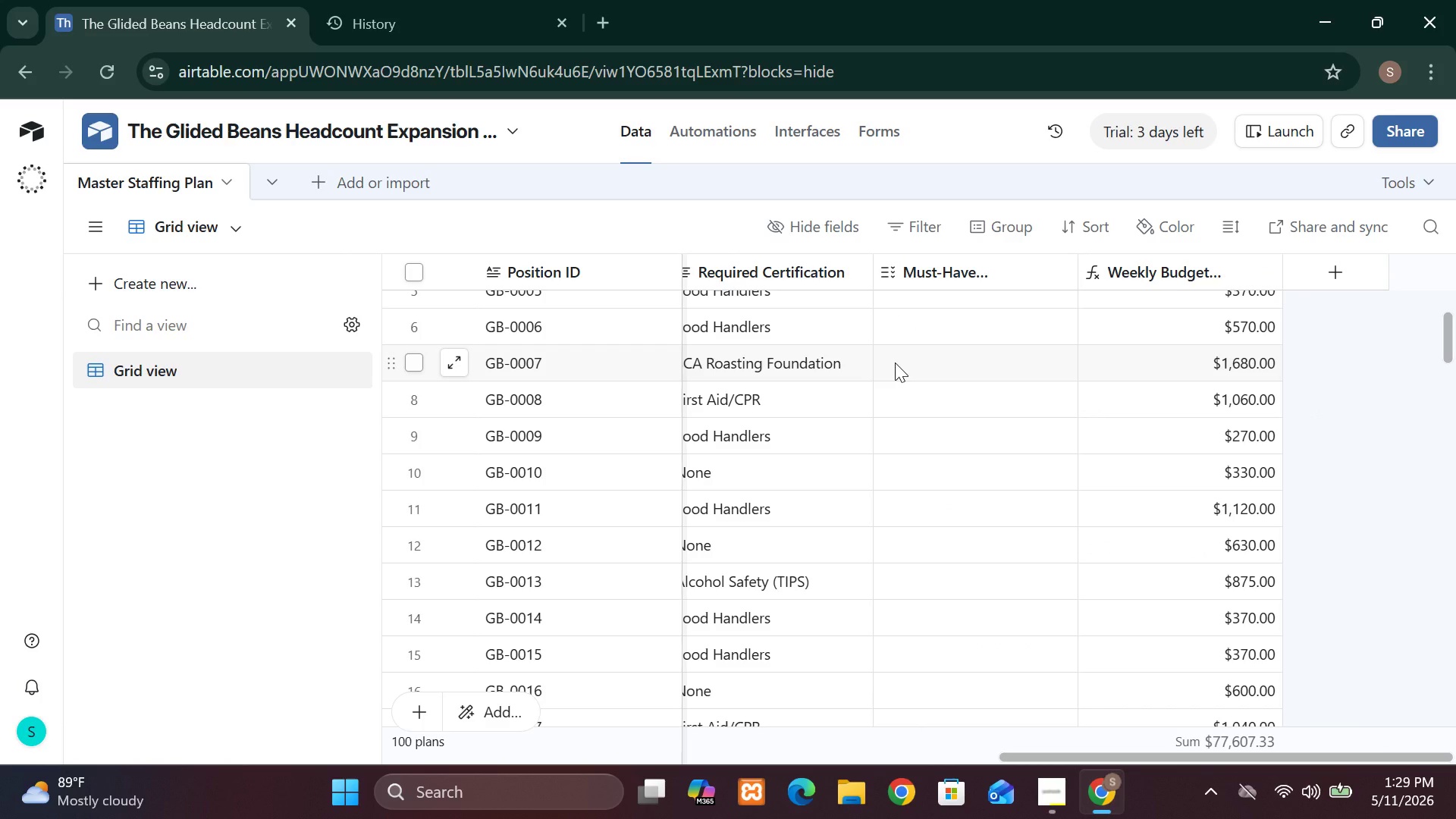 
left_click([1313, 258])
 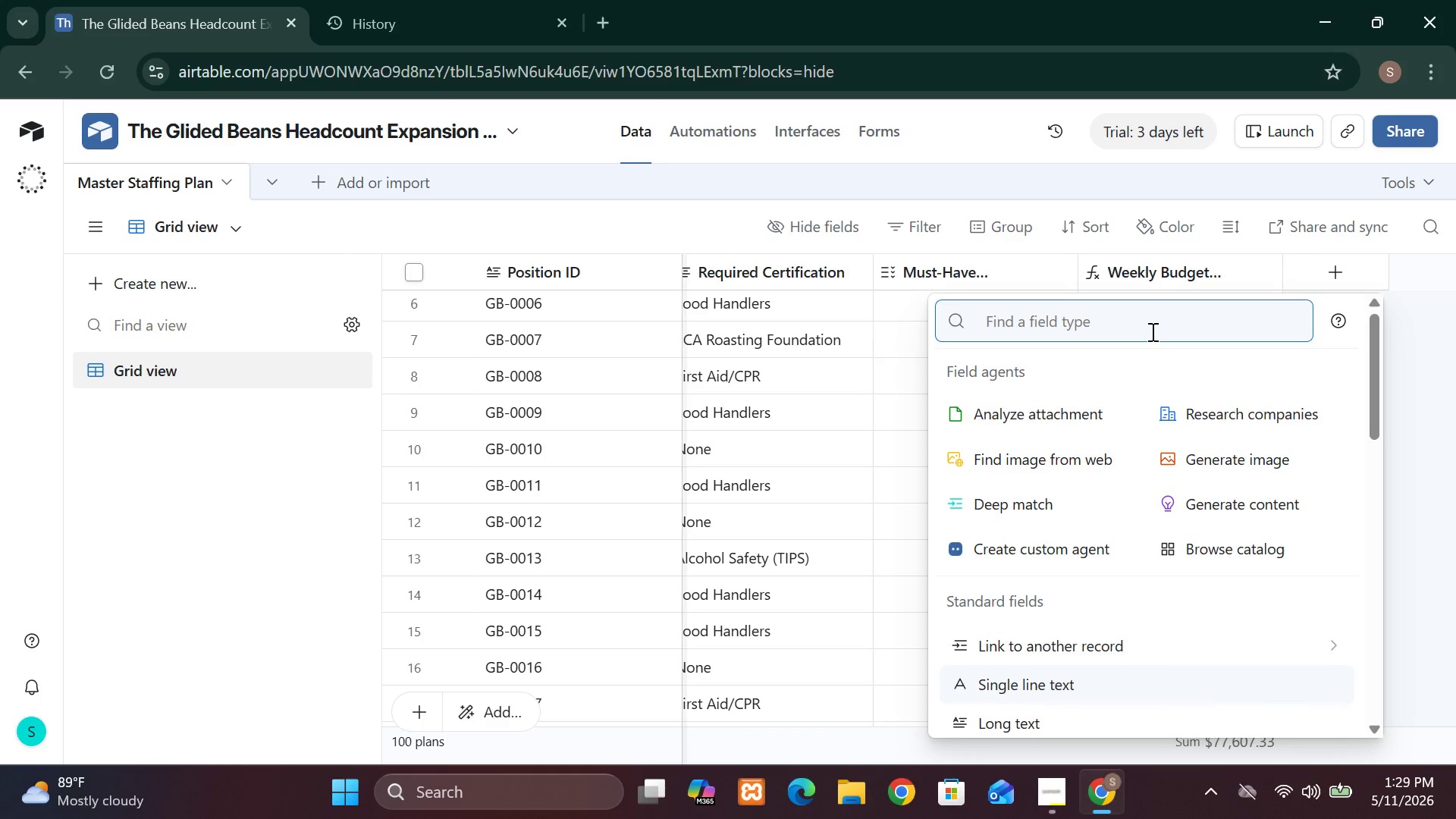 
type(Single)
 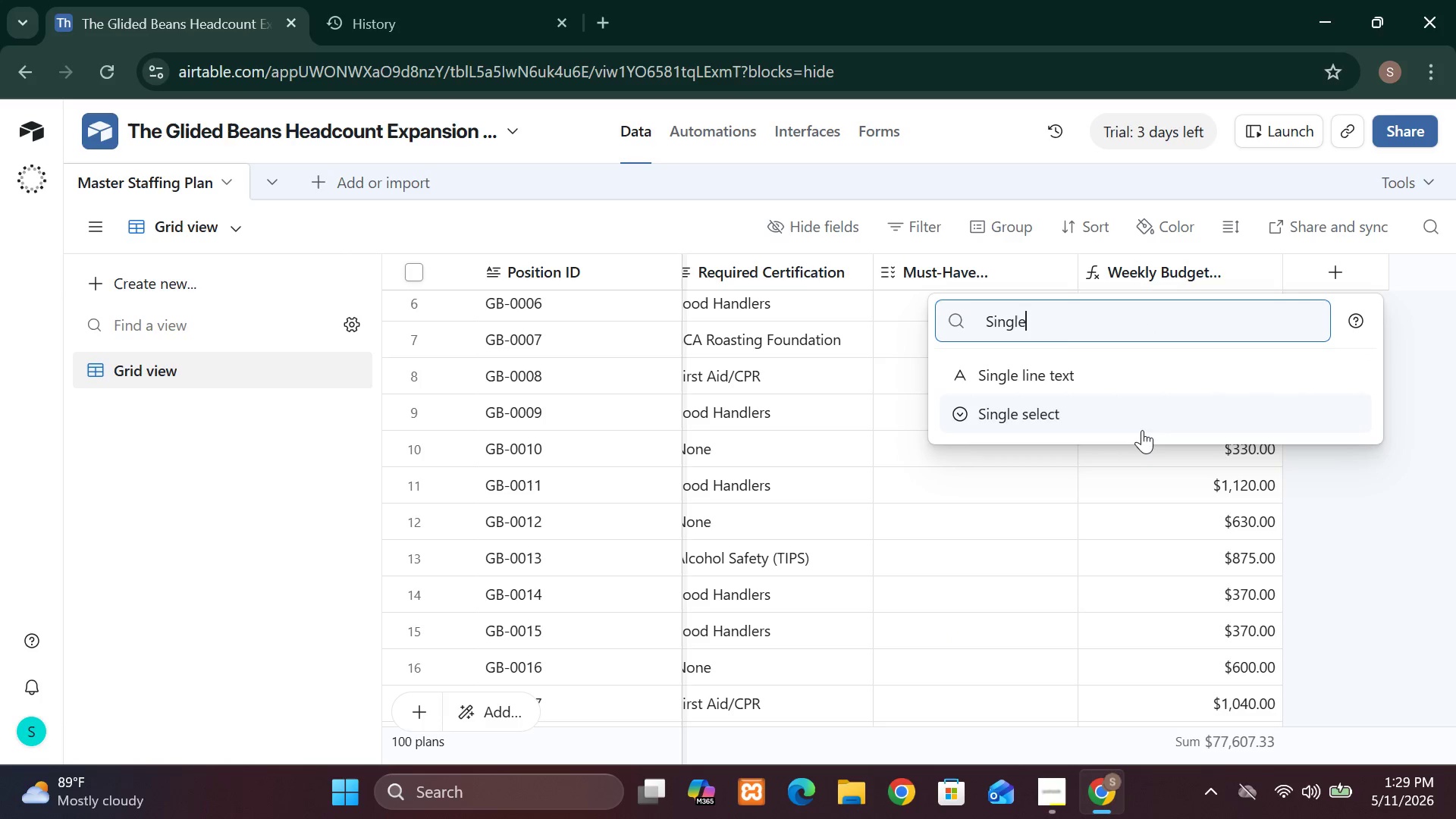 
left_click([1142, 428])
 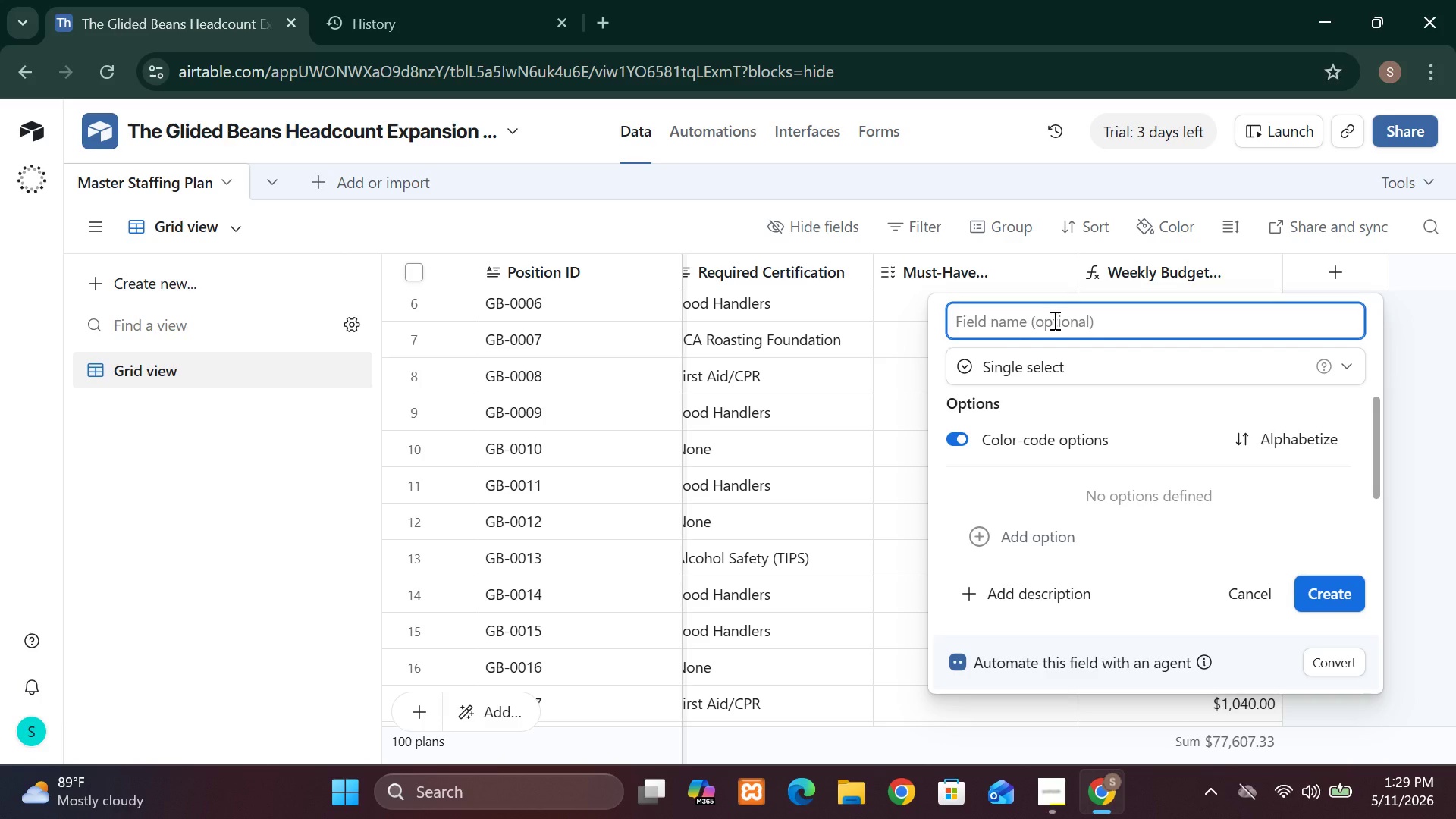 
wait(8.22)
 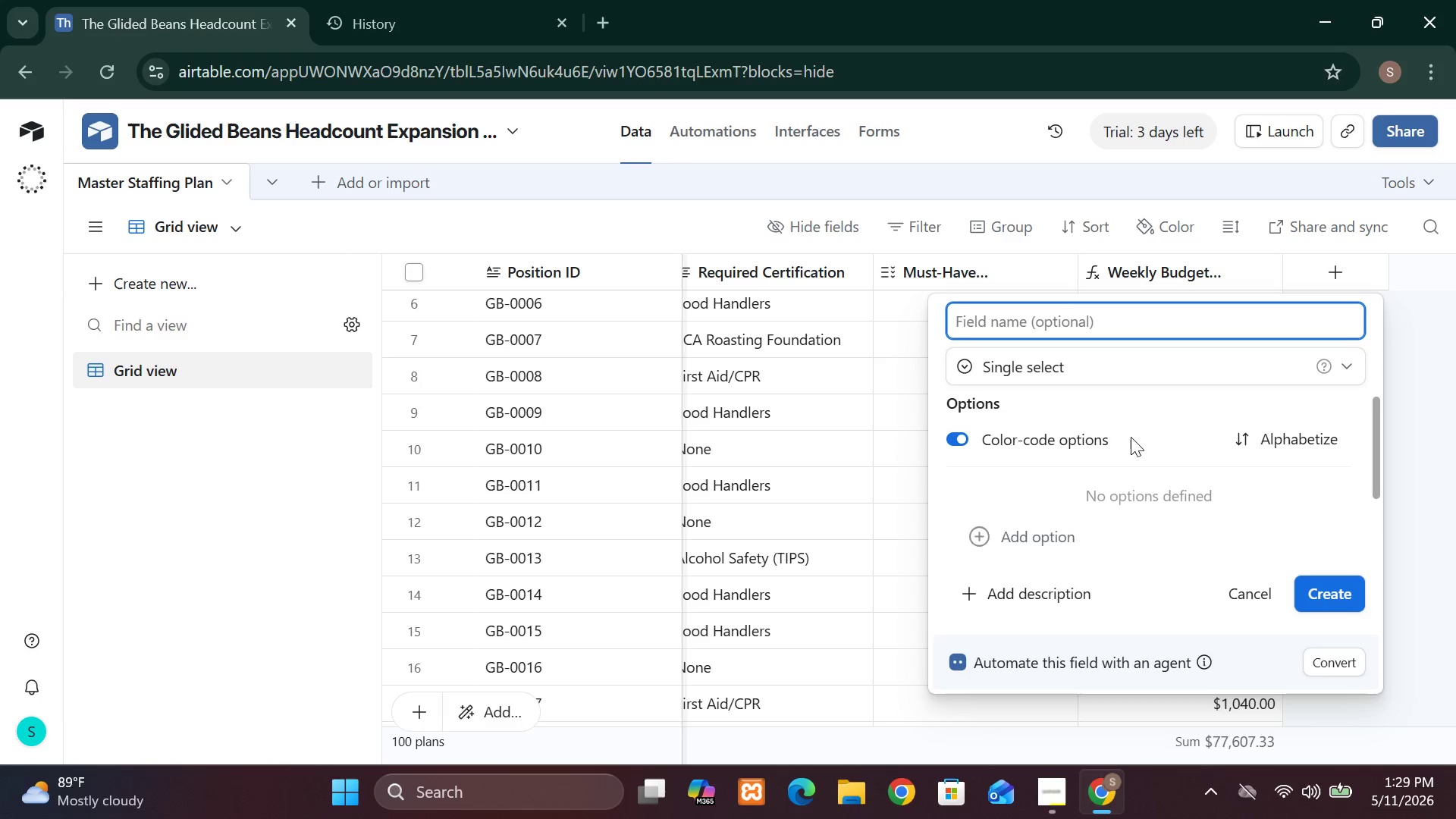 
type(Hiring Prio)
 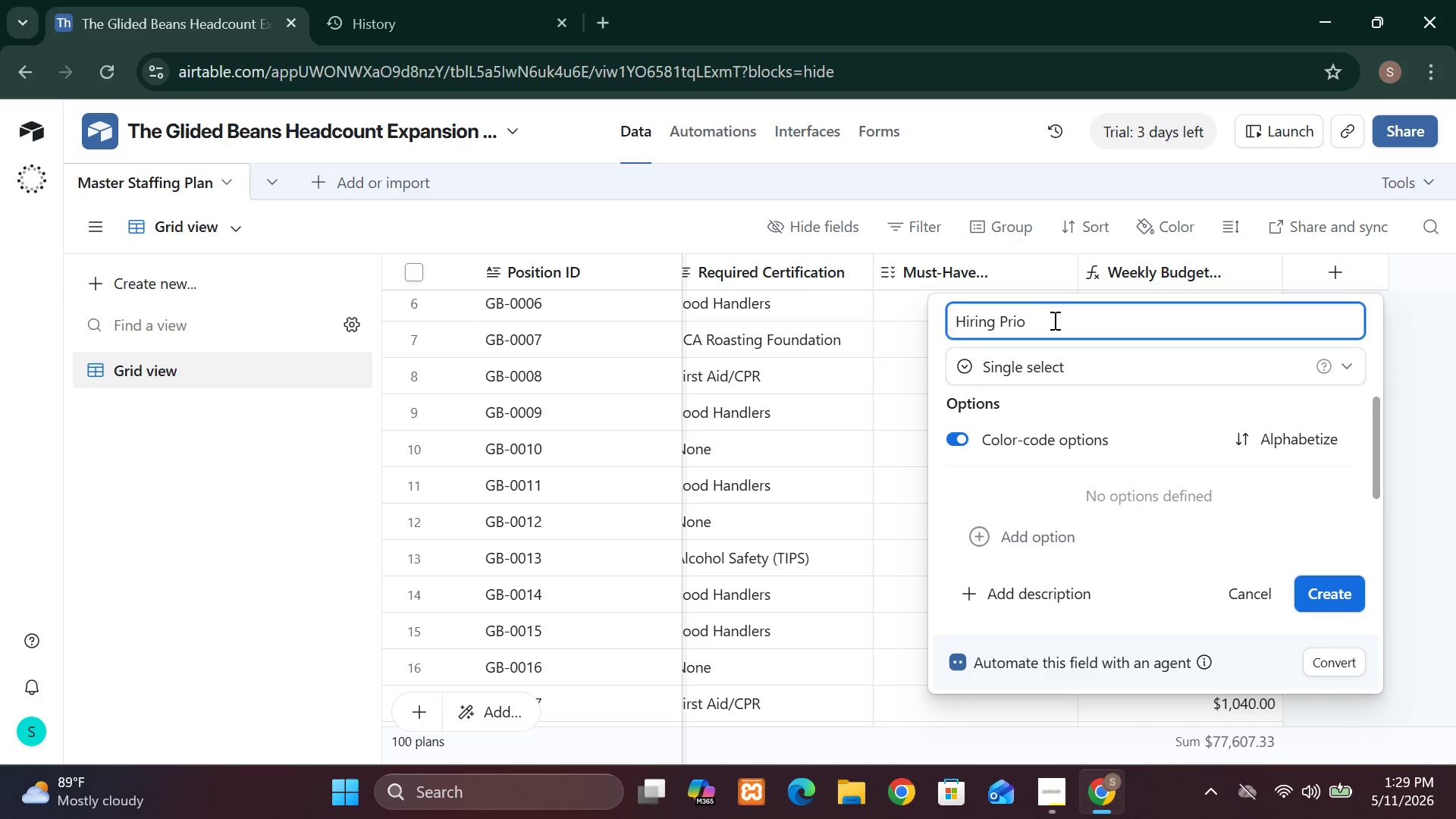 
type(rty)
 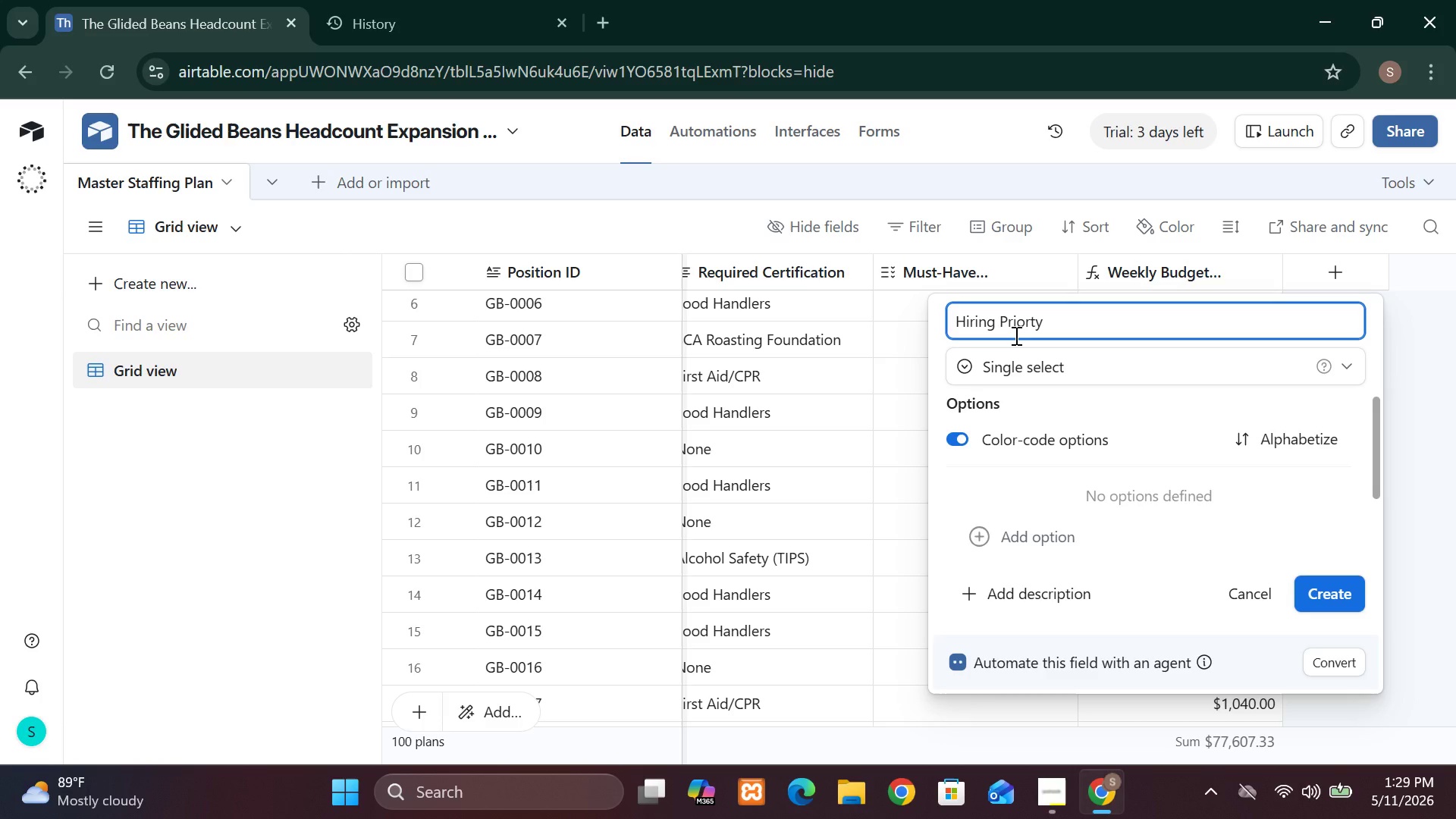 
wait(5.2)
 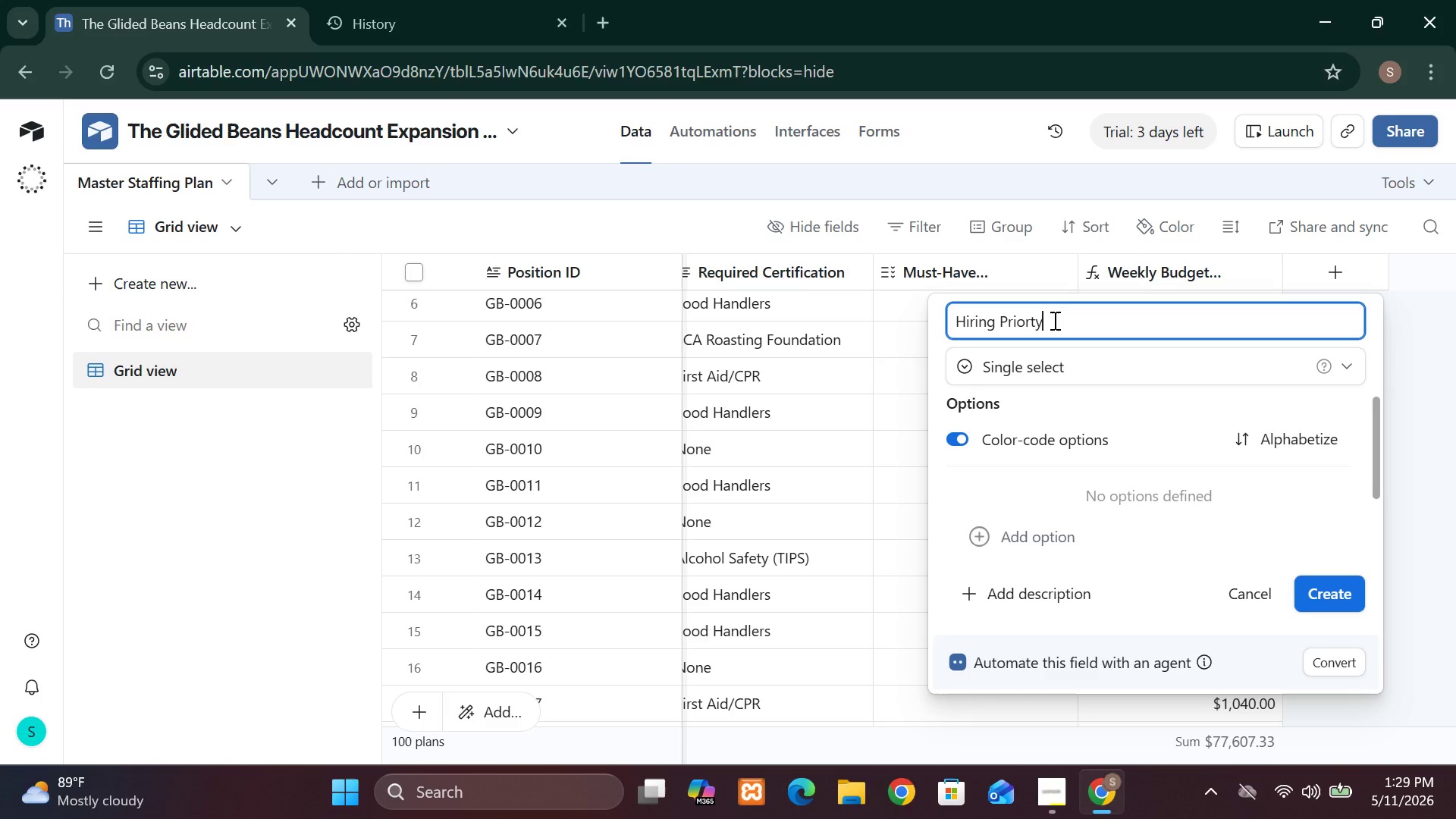 
key(ArrowLeft)
 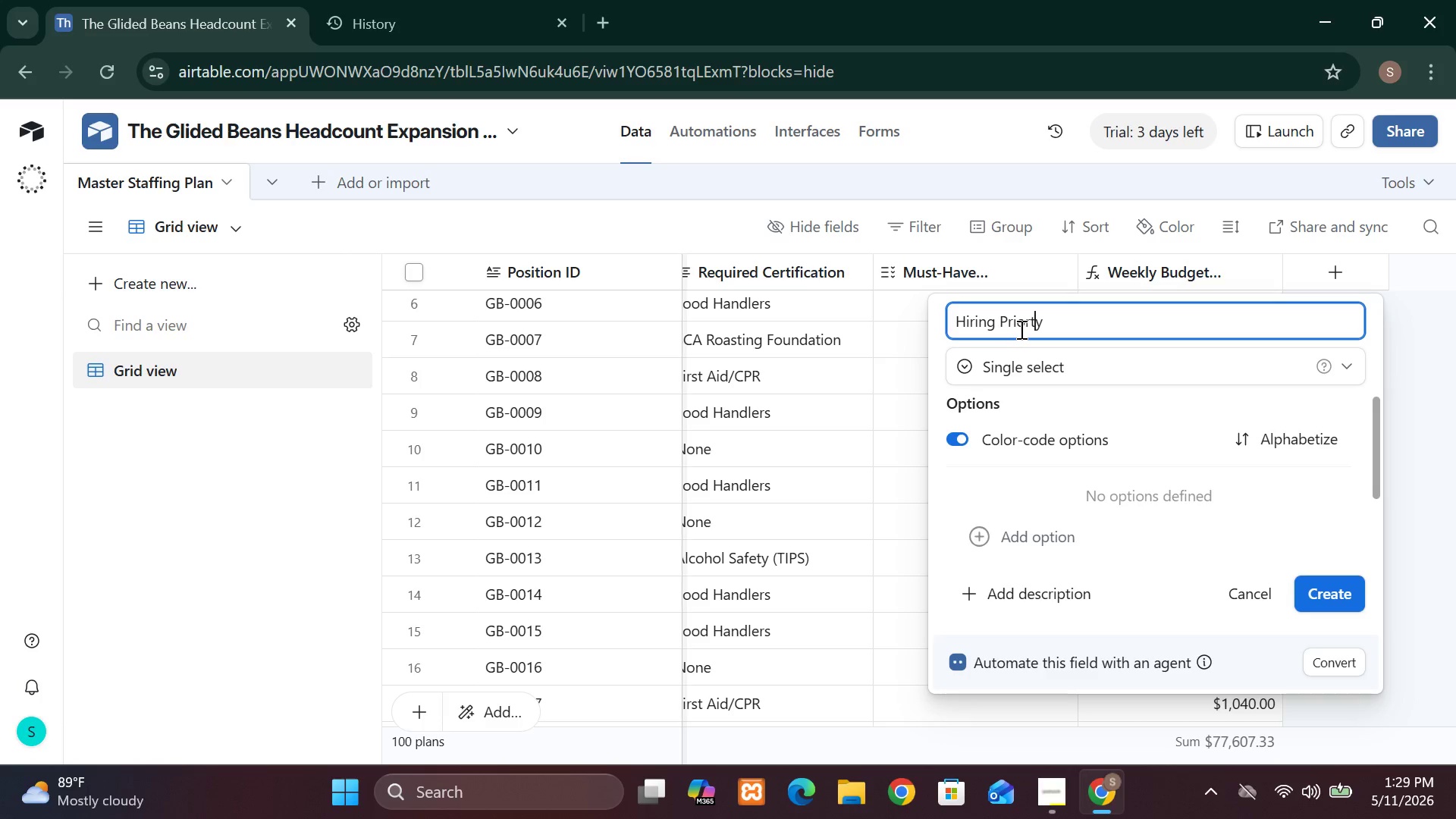 
key(ArrowLeft)
 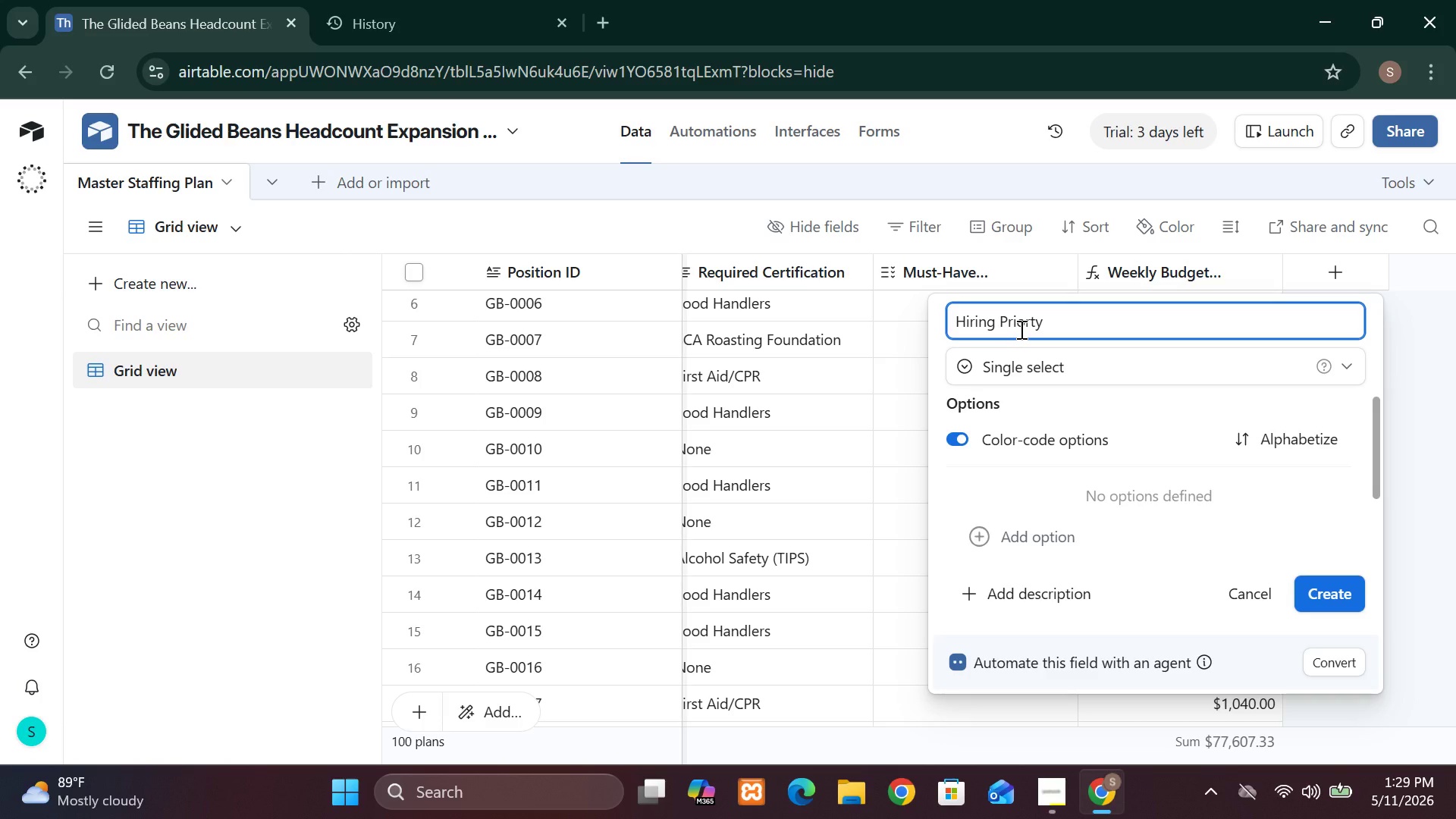 
key(I)
 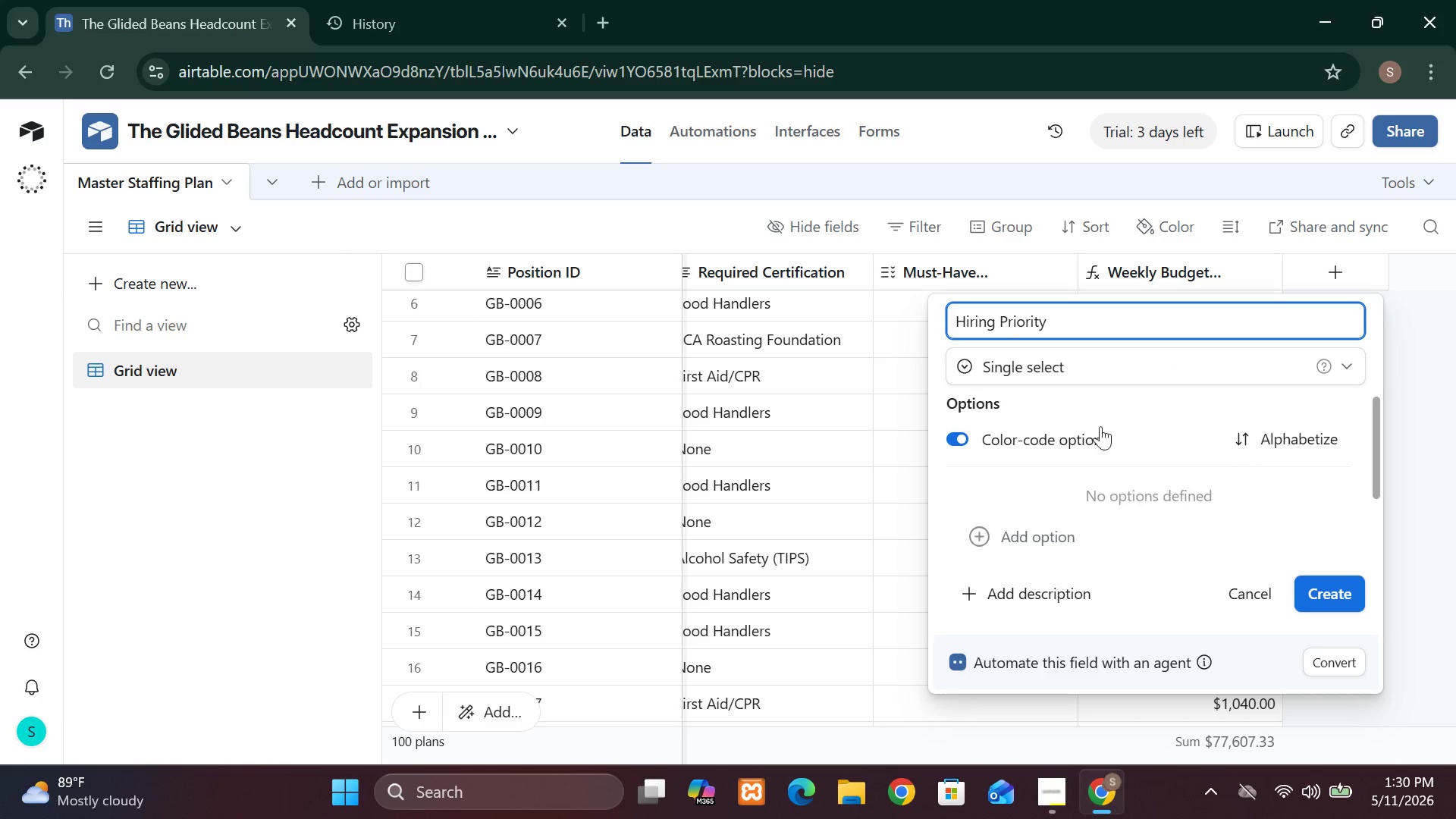 
wait(7.05)
 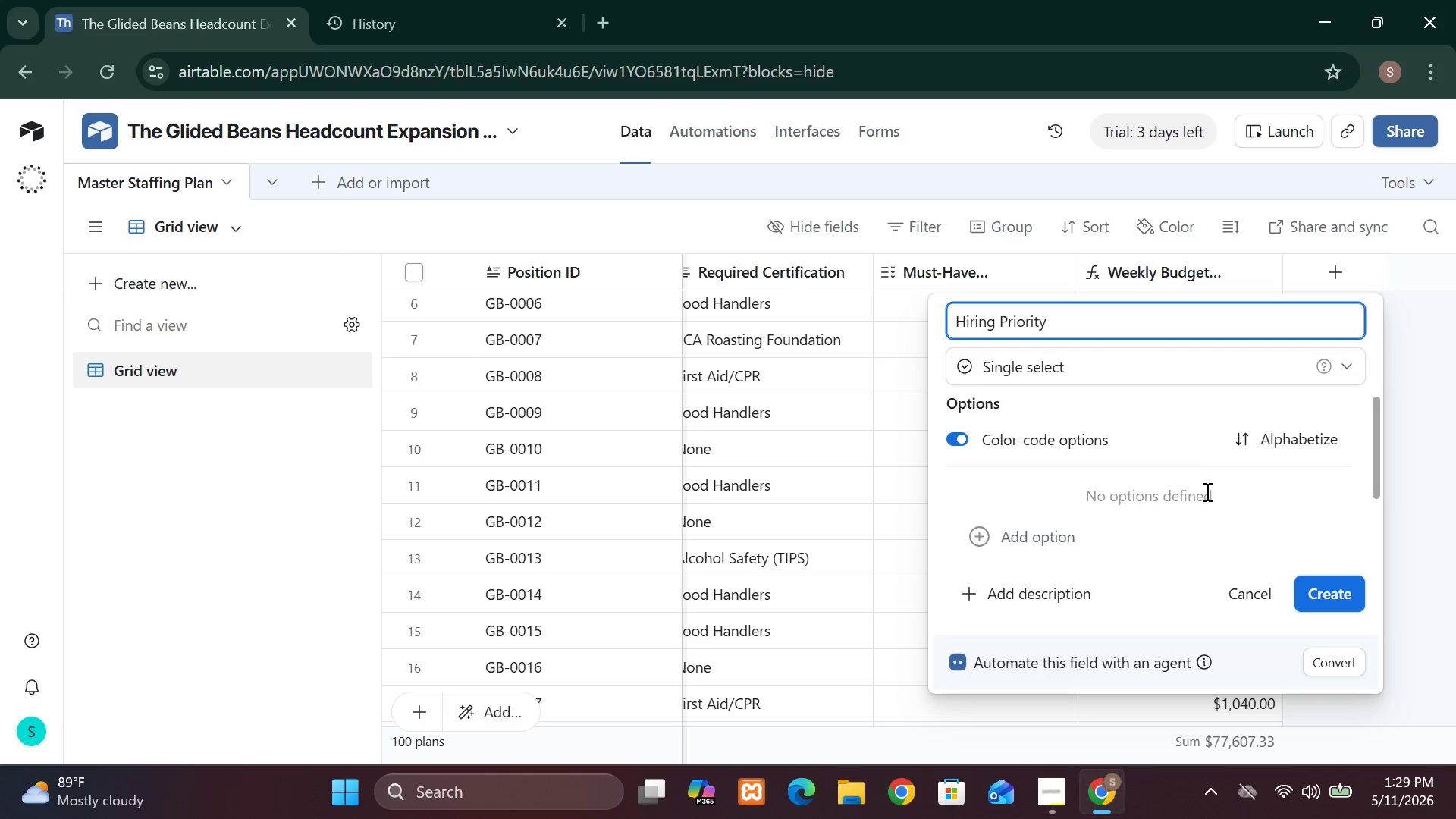 
left_click([1026, 544])
 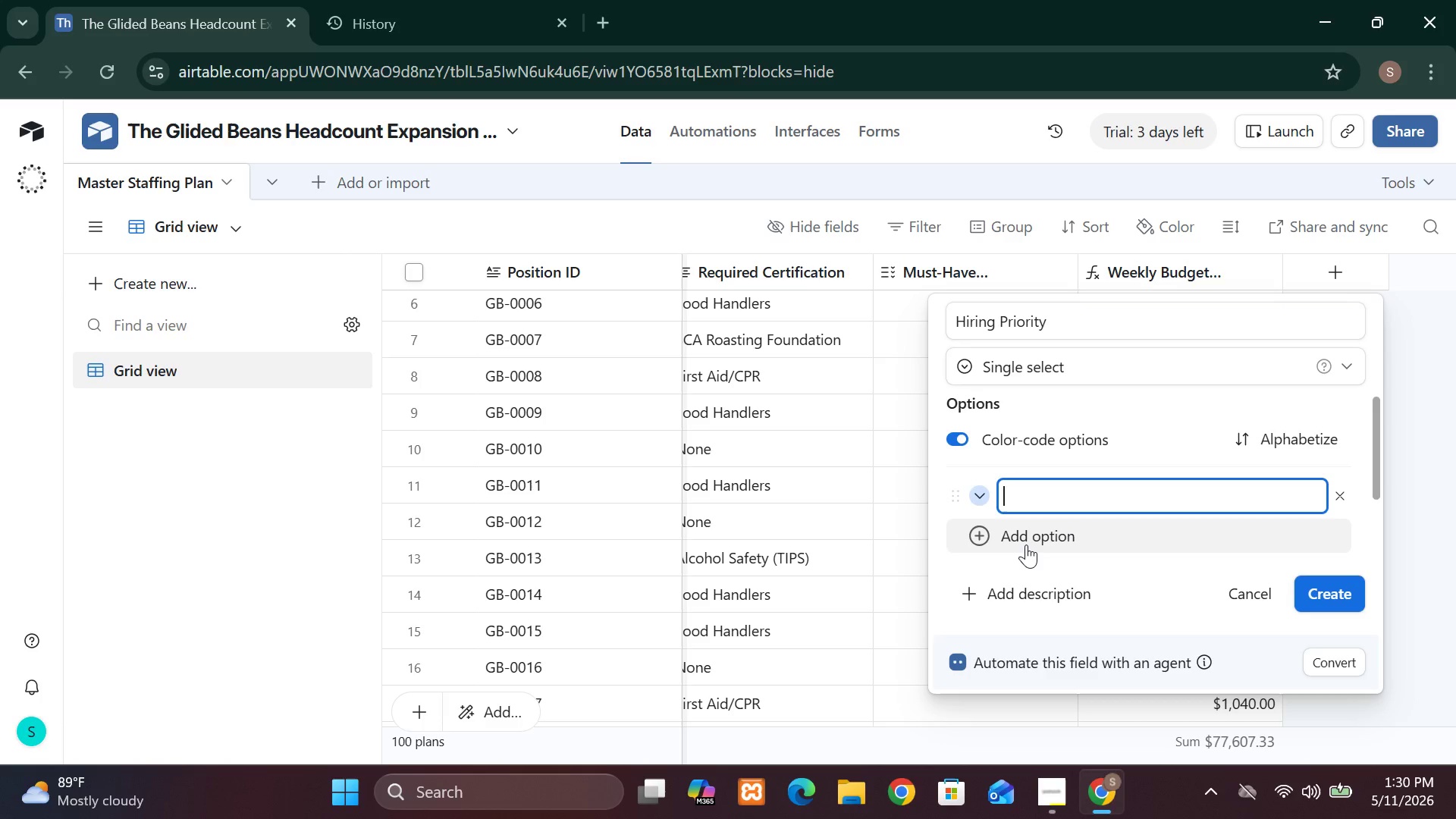 
type(High)
 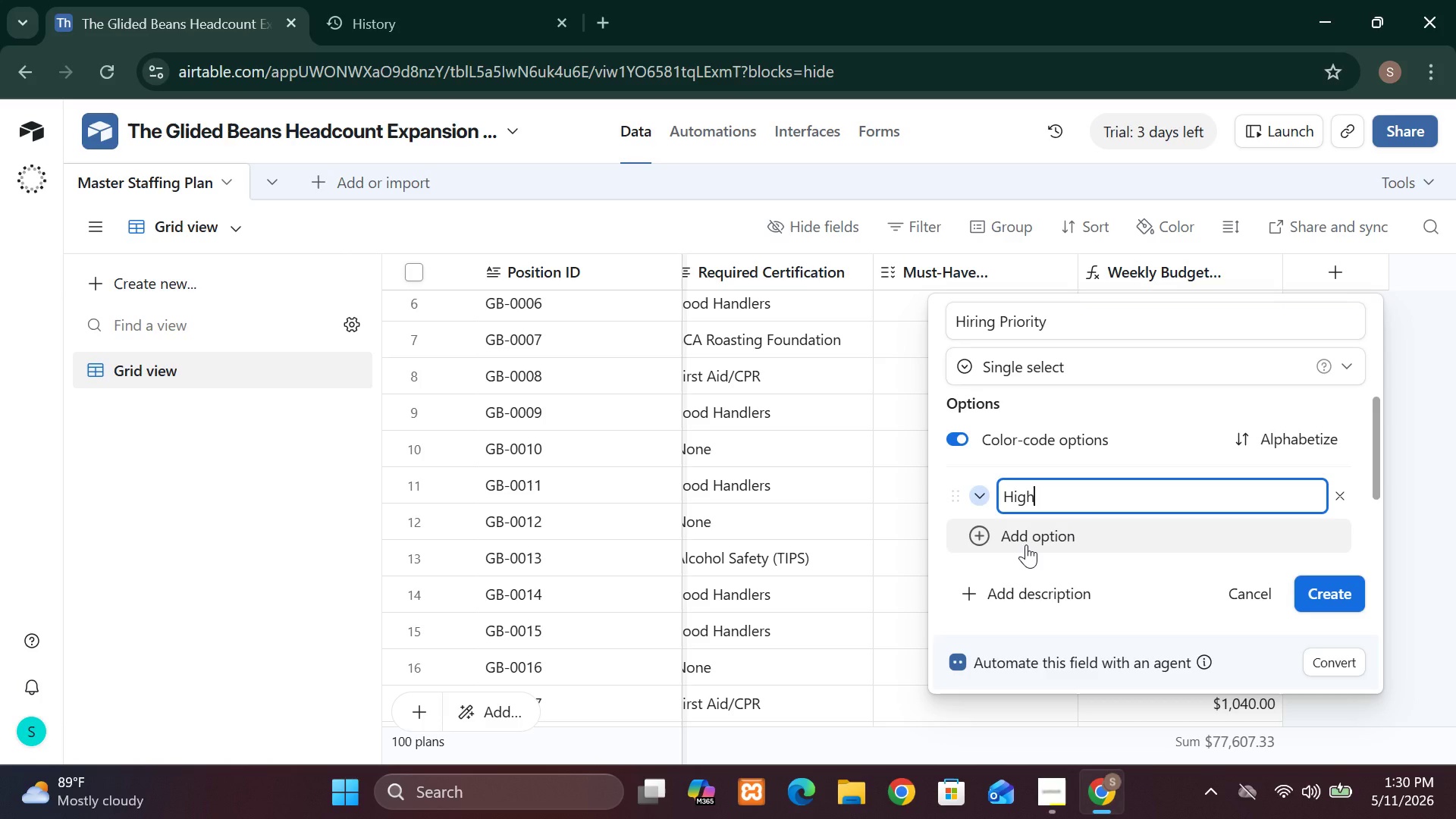 
left_click([1026, 544])
 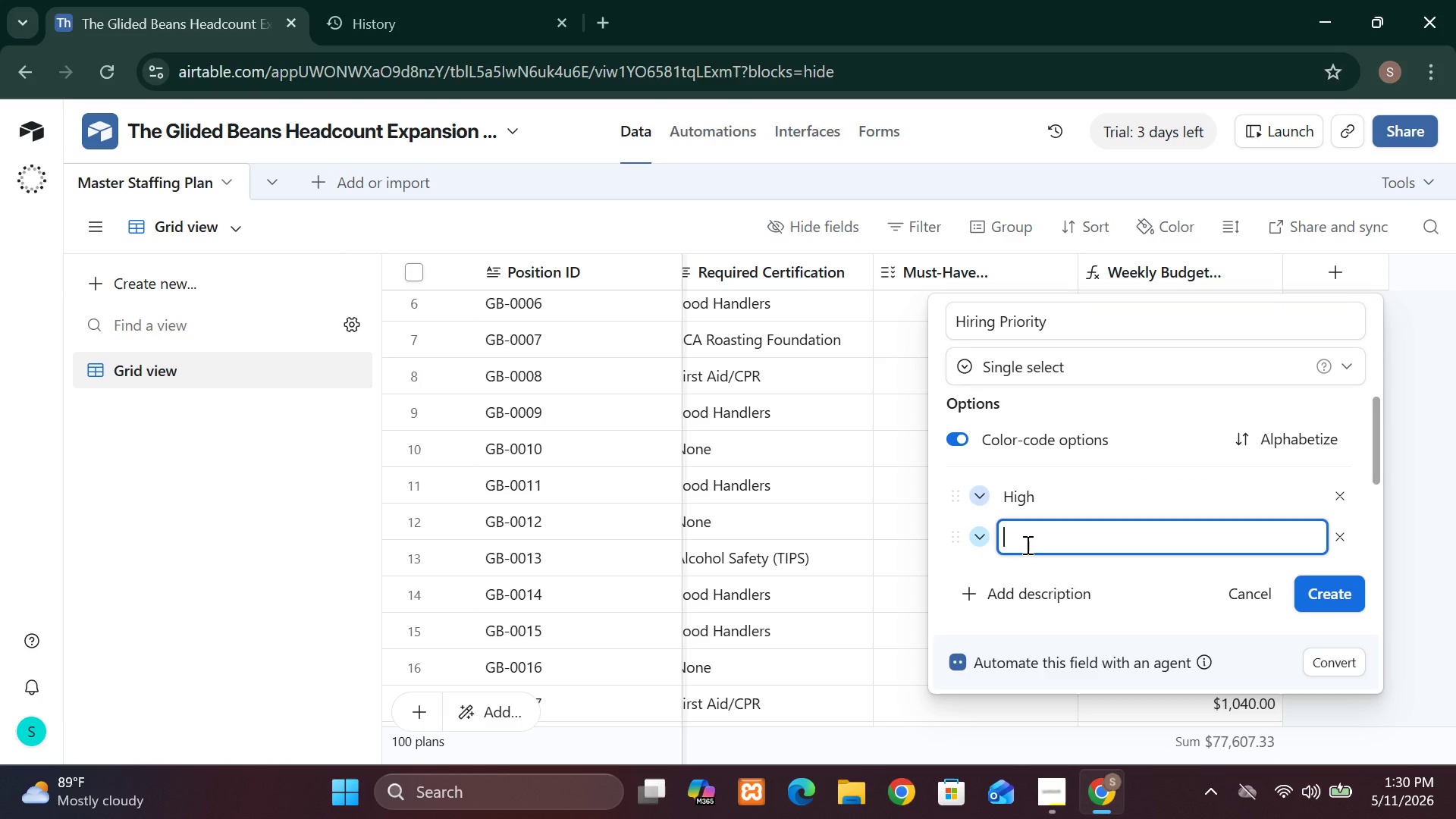 
type(Medium)
 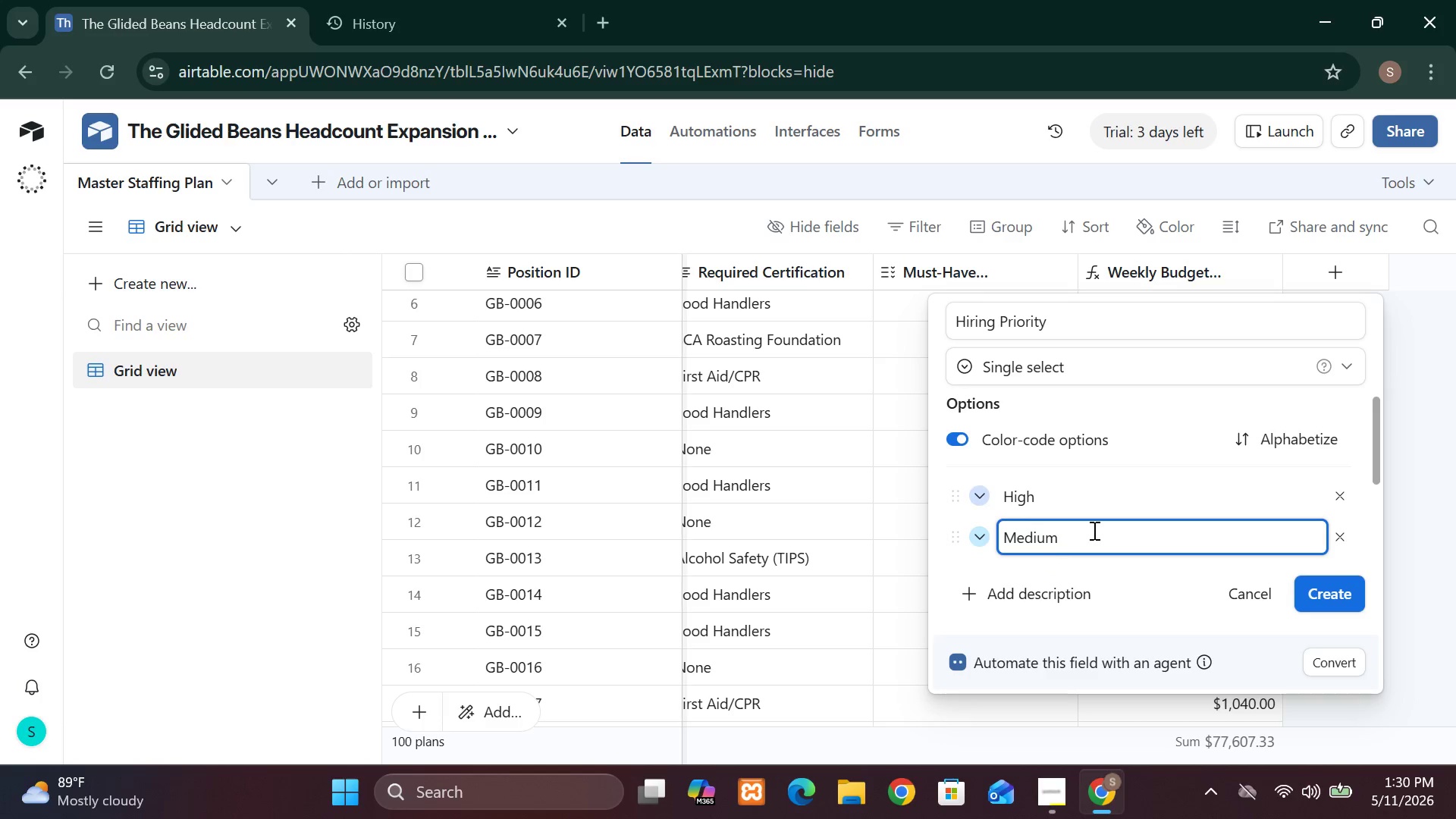 
wait(6.28)
 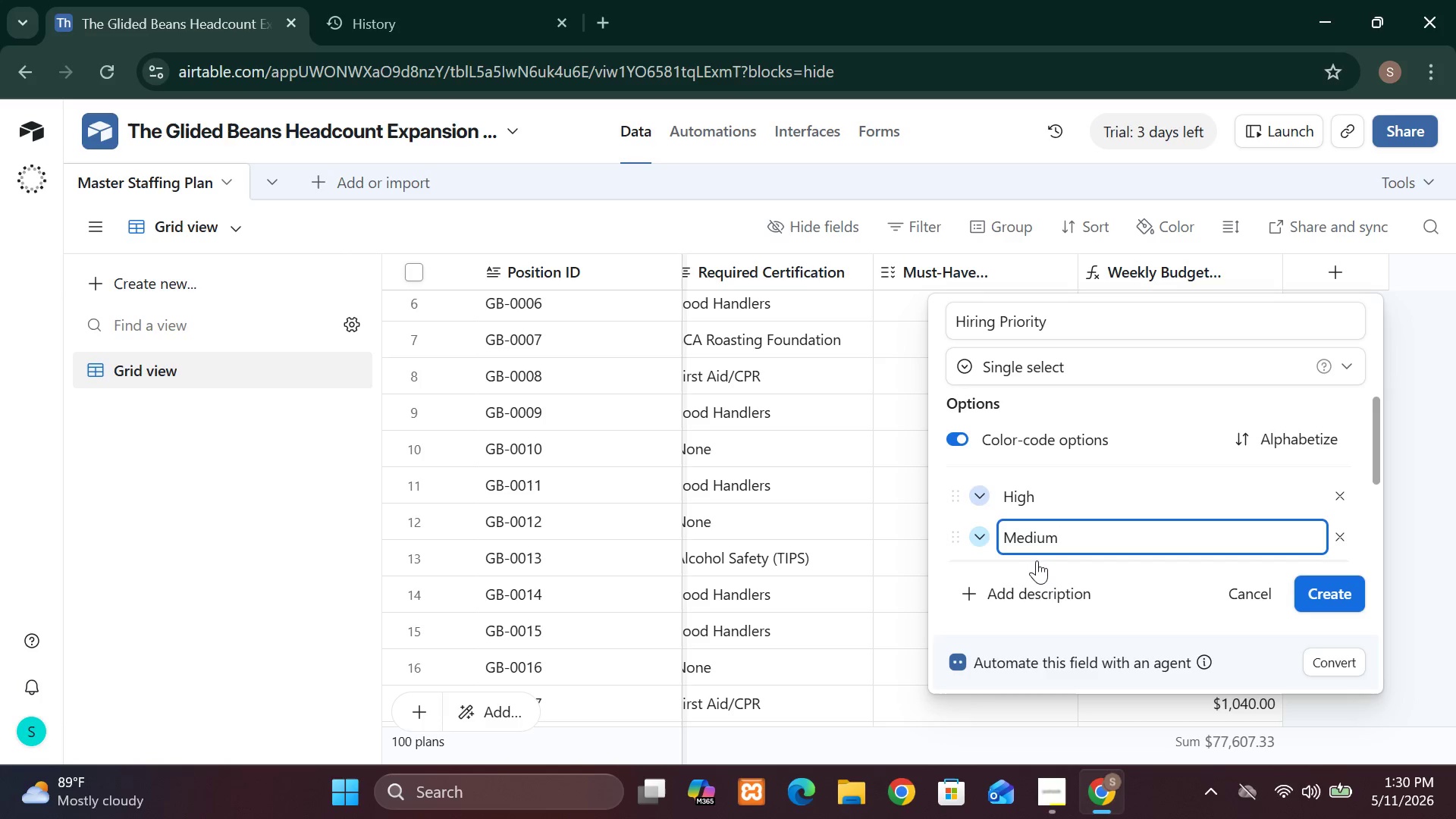 
left_click([1086, 528])
 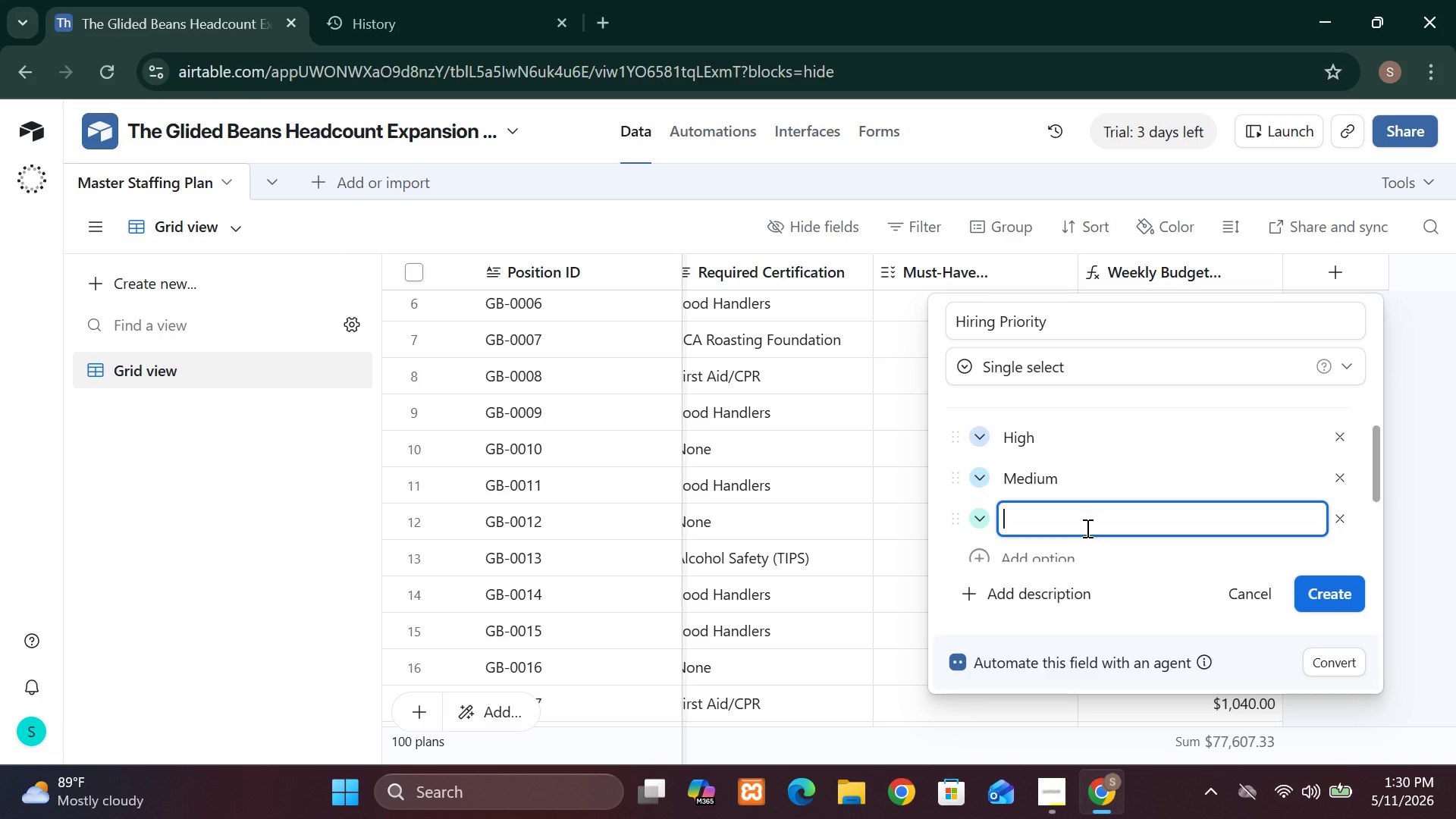 
hold_key(key=CapsLock, duration=0.44)
 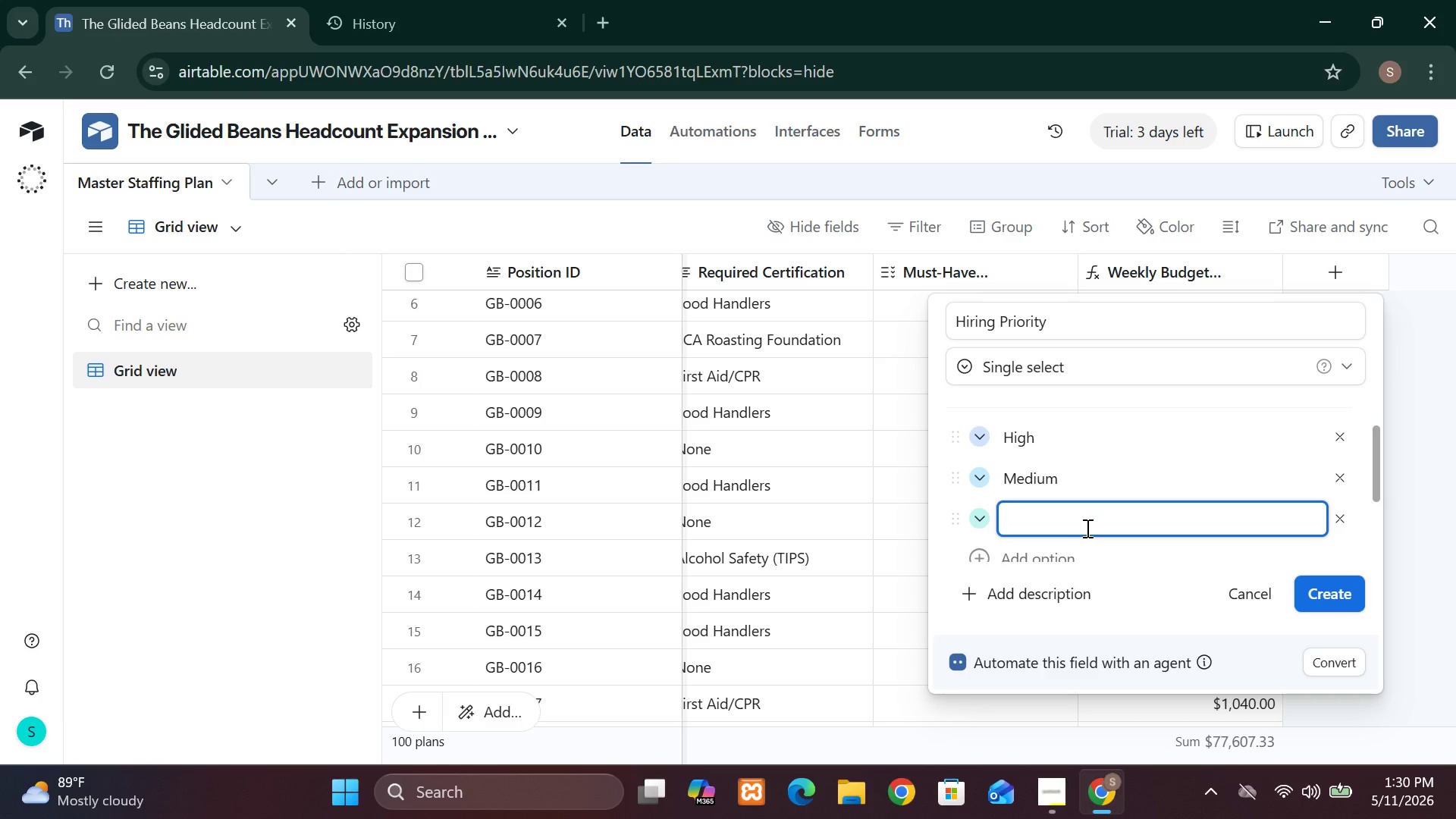 
type(Low)
 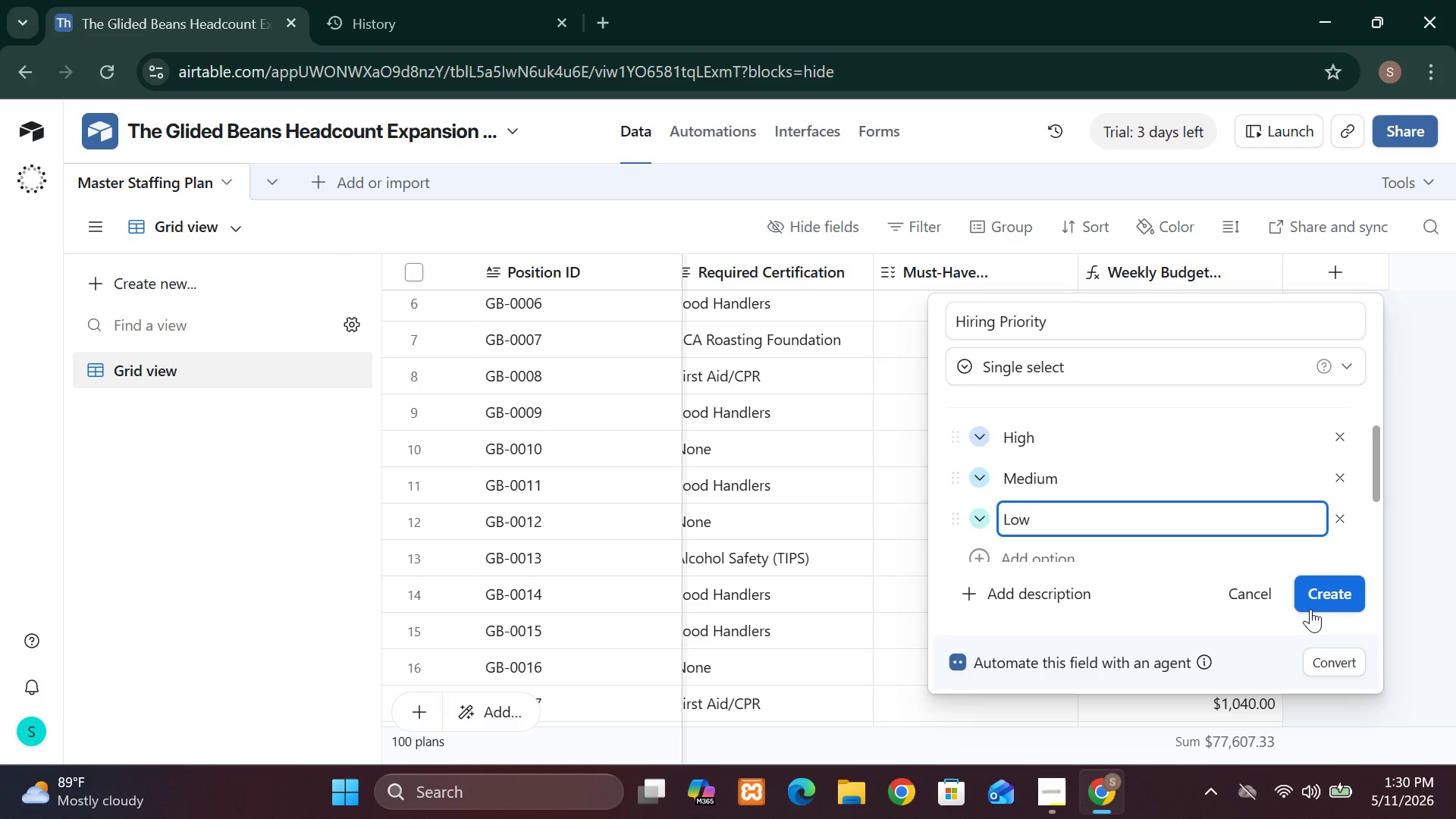 
left_click([1312, 585])
 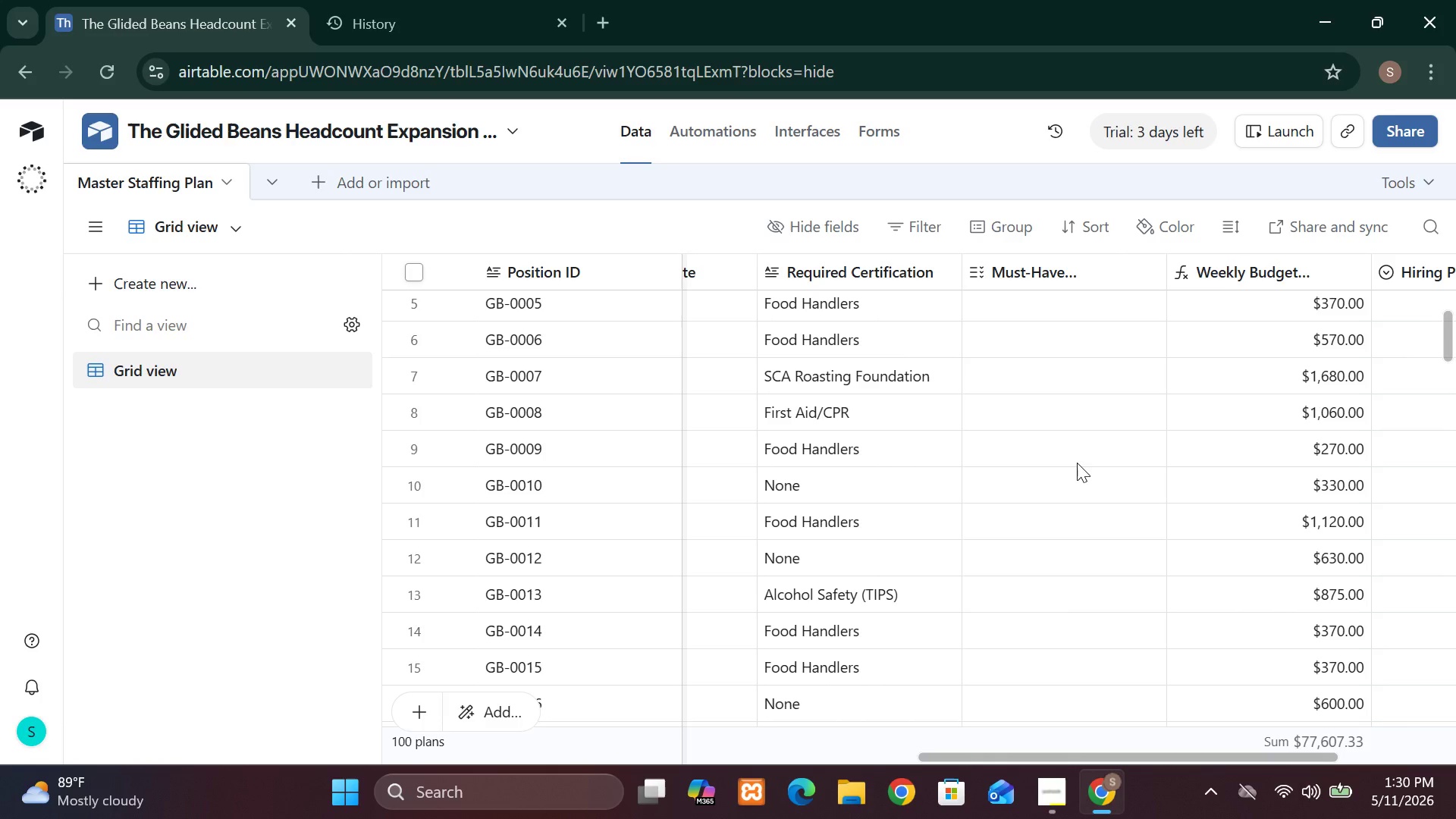 
wait(21.05)
 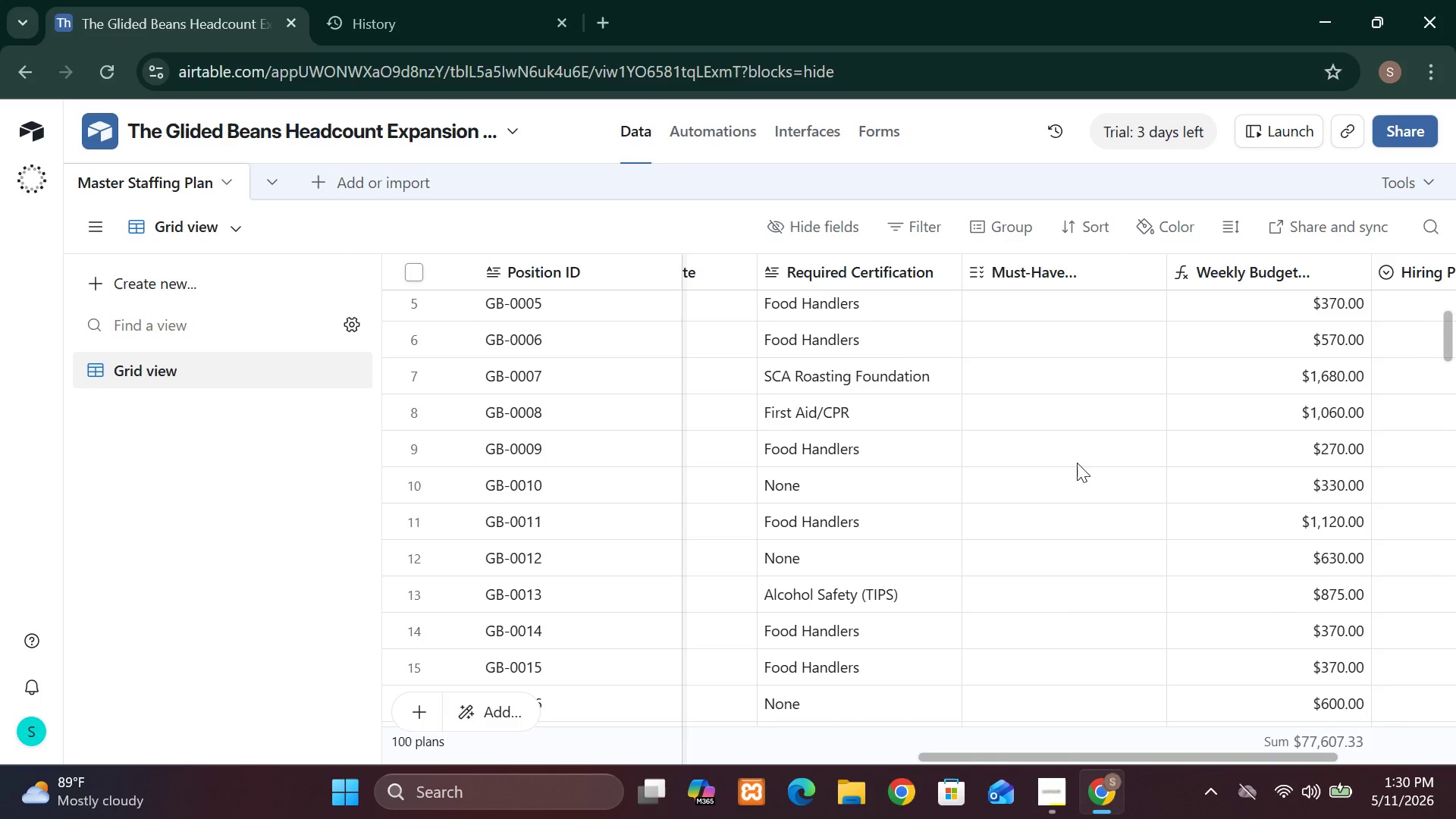 
left_click([272, 266])
 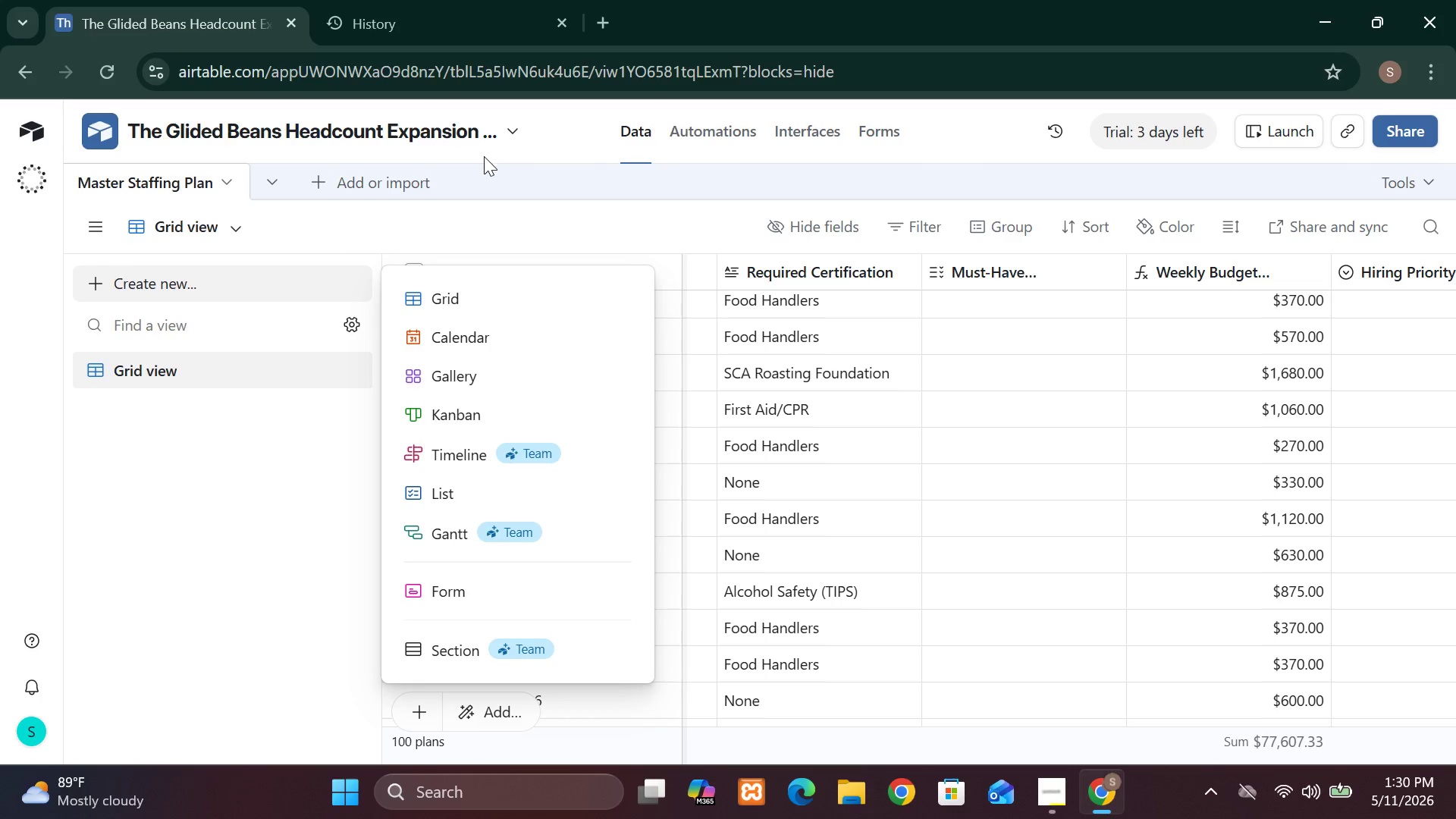 
wait(5.41)
 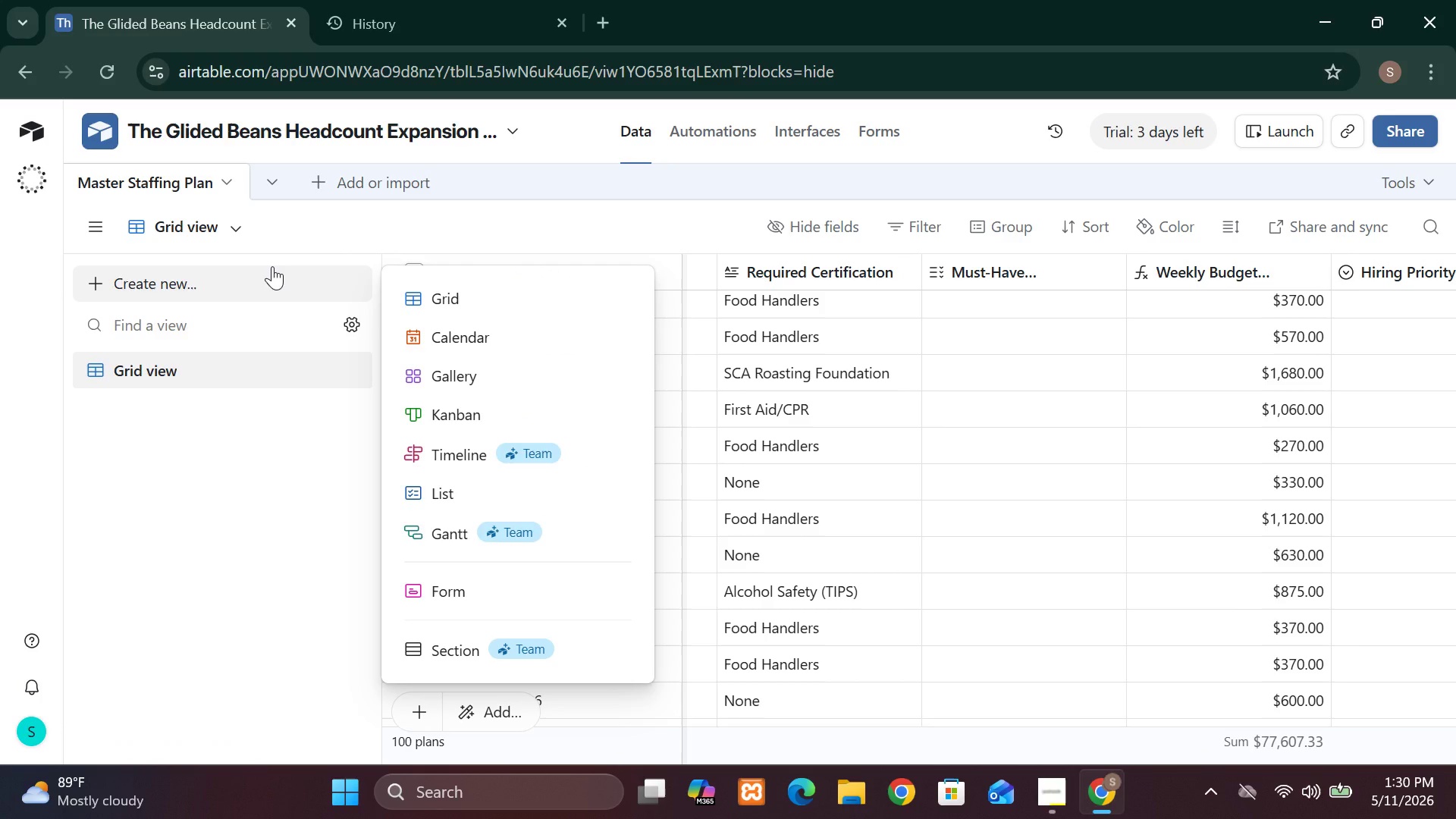 
left_click([435, 404])
 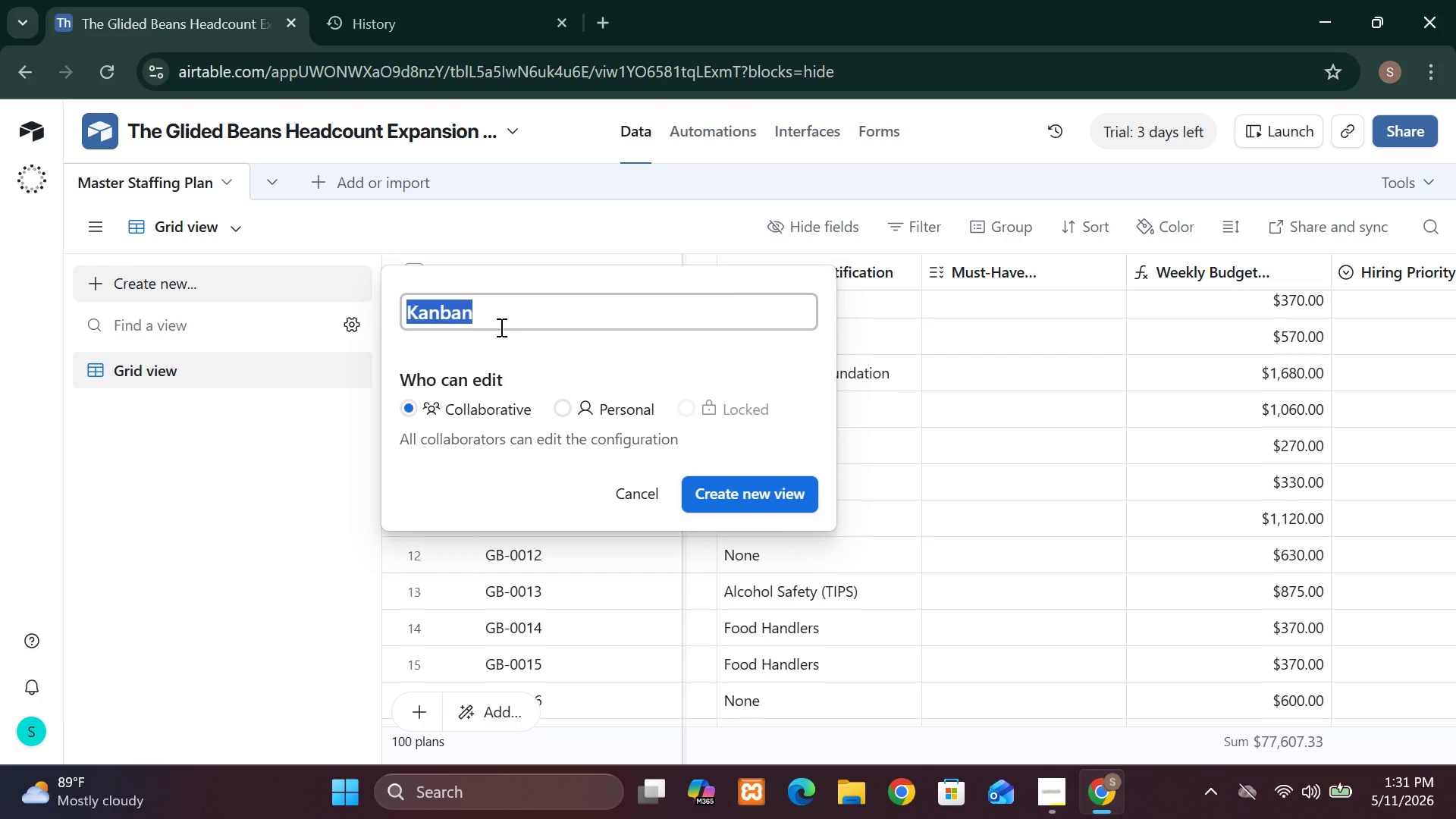 
wait(32.69)
 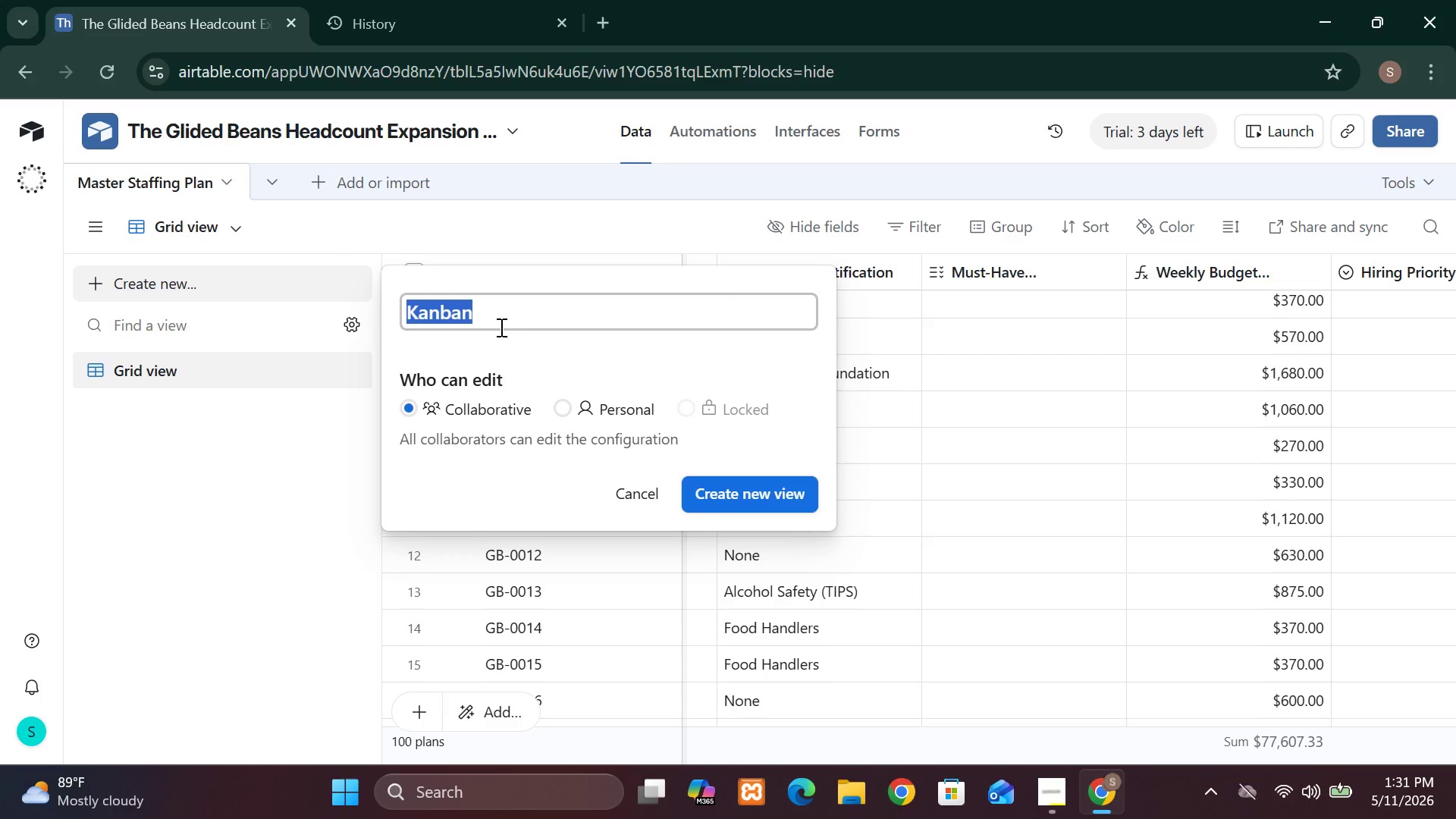 
type(RE)
key(Backspace)
type(ecrui)
 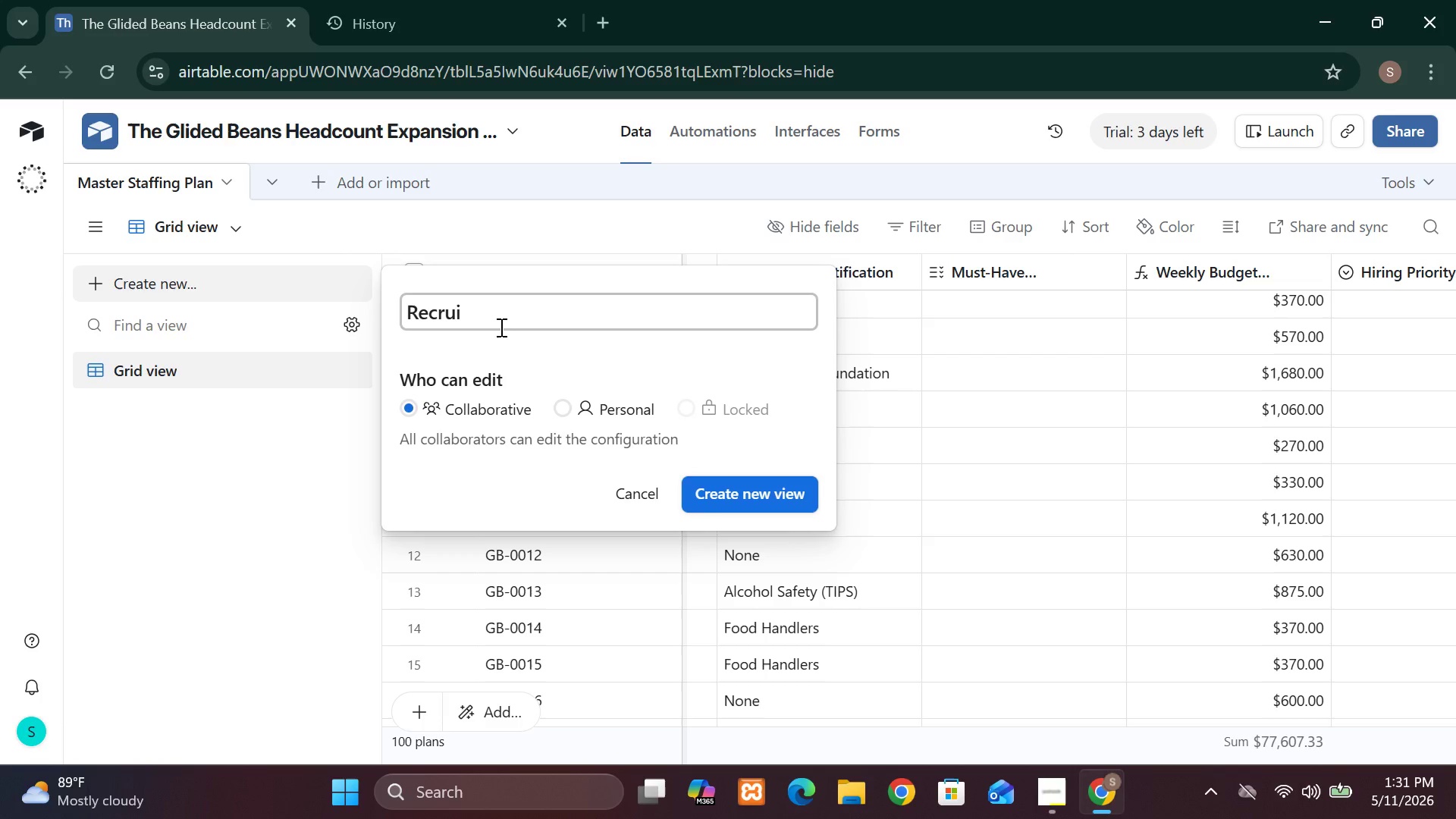 
type(tment Pipeline)
 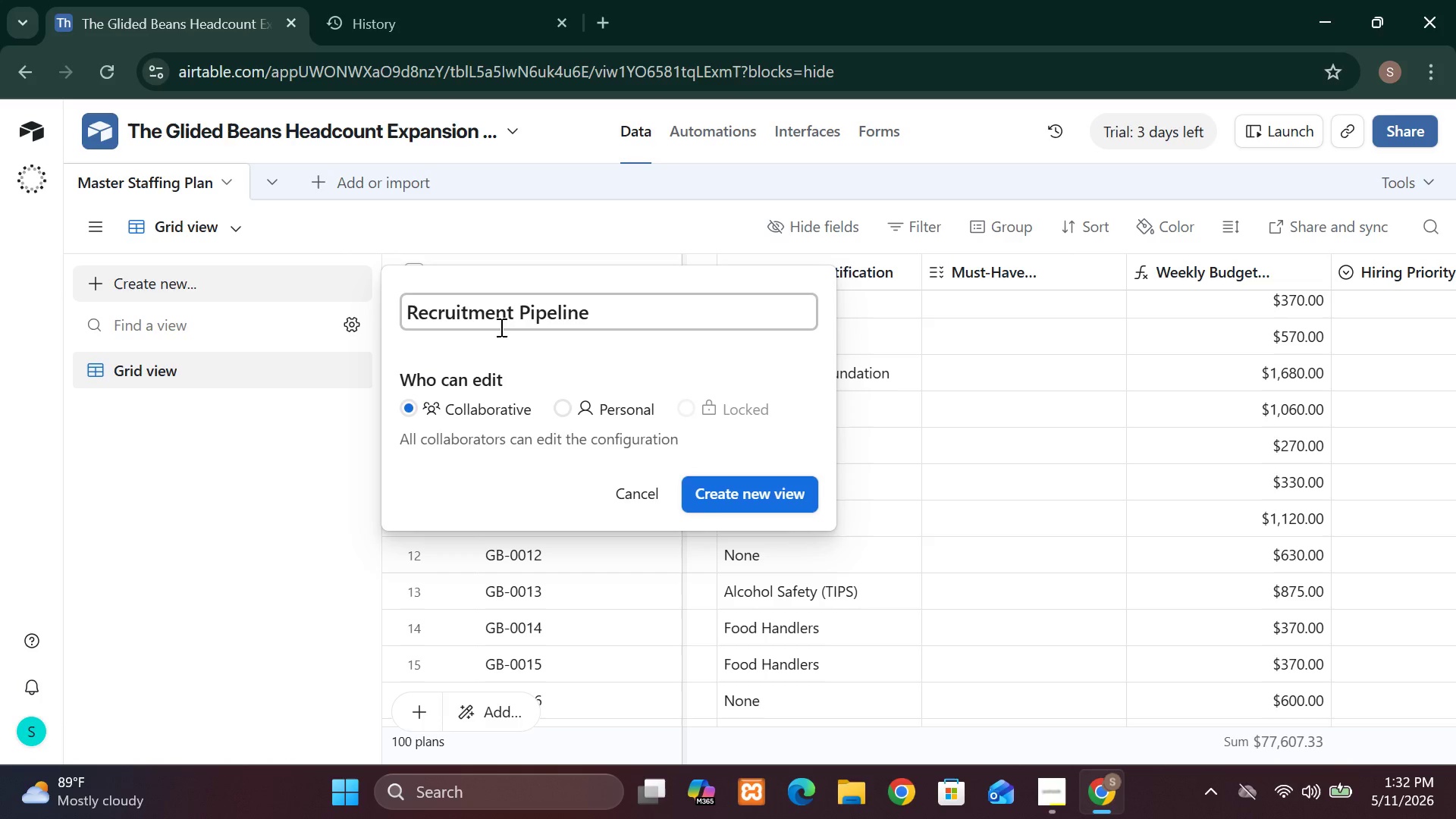 
wait(10.84)
 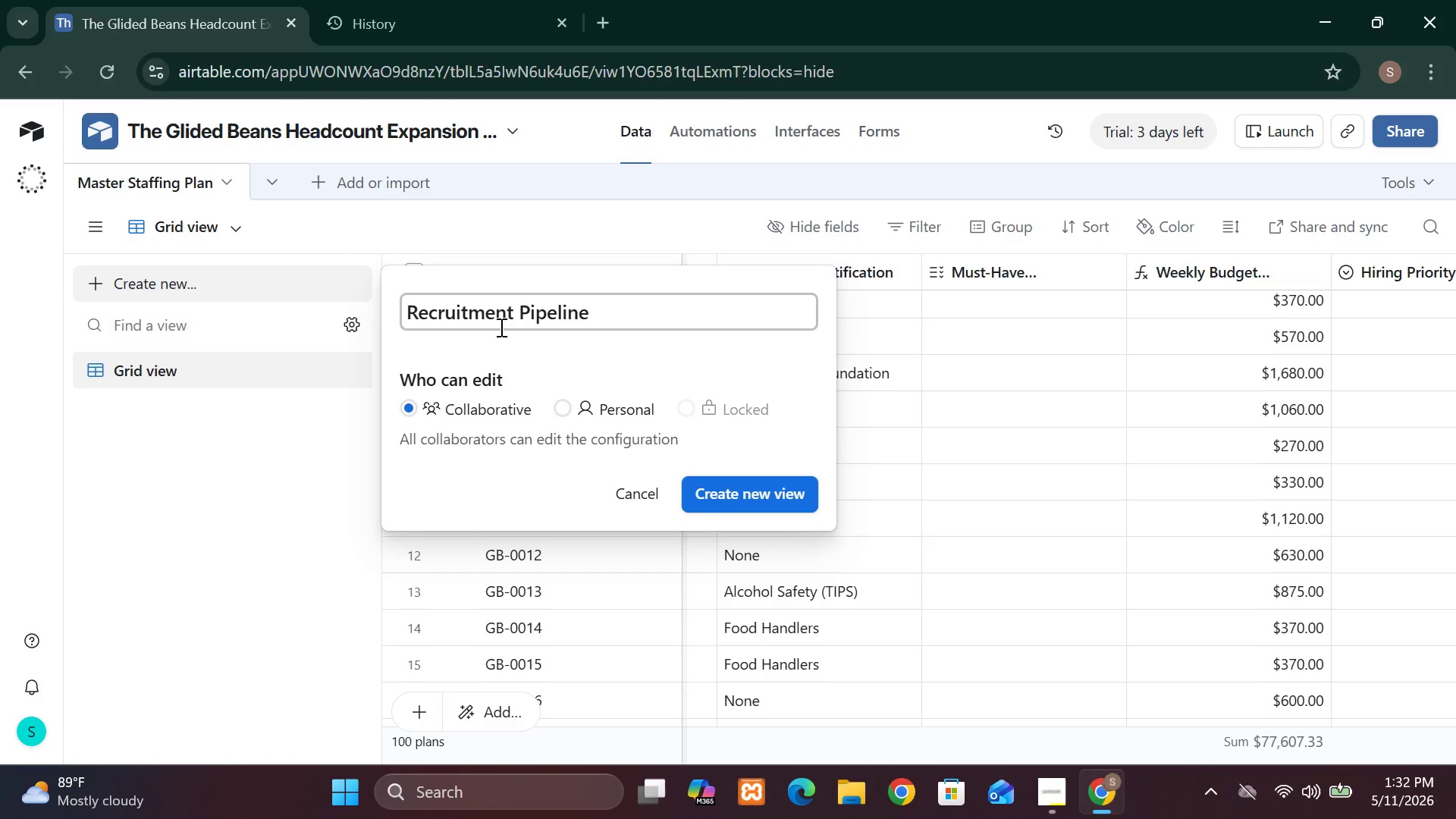 
left_click([720, 483])
 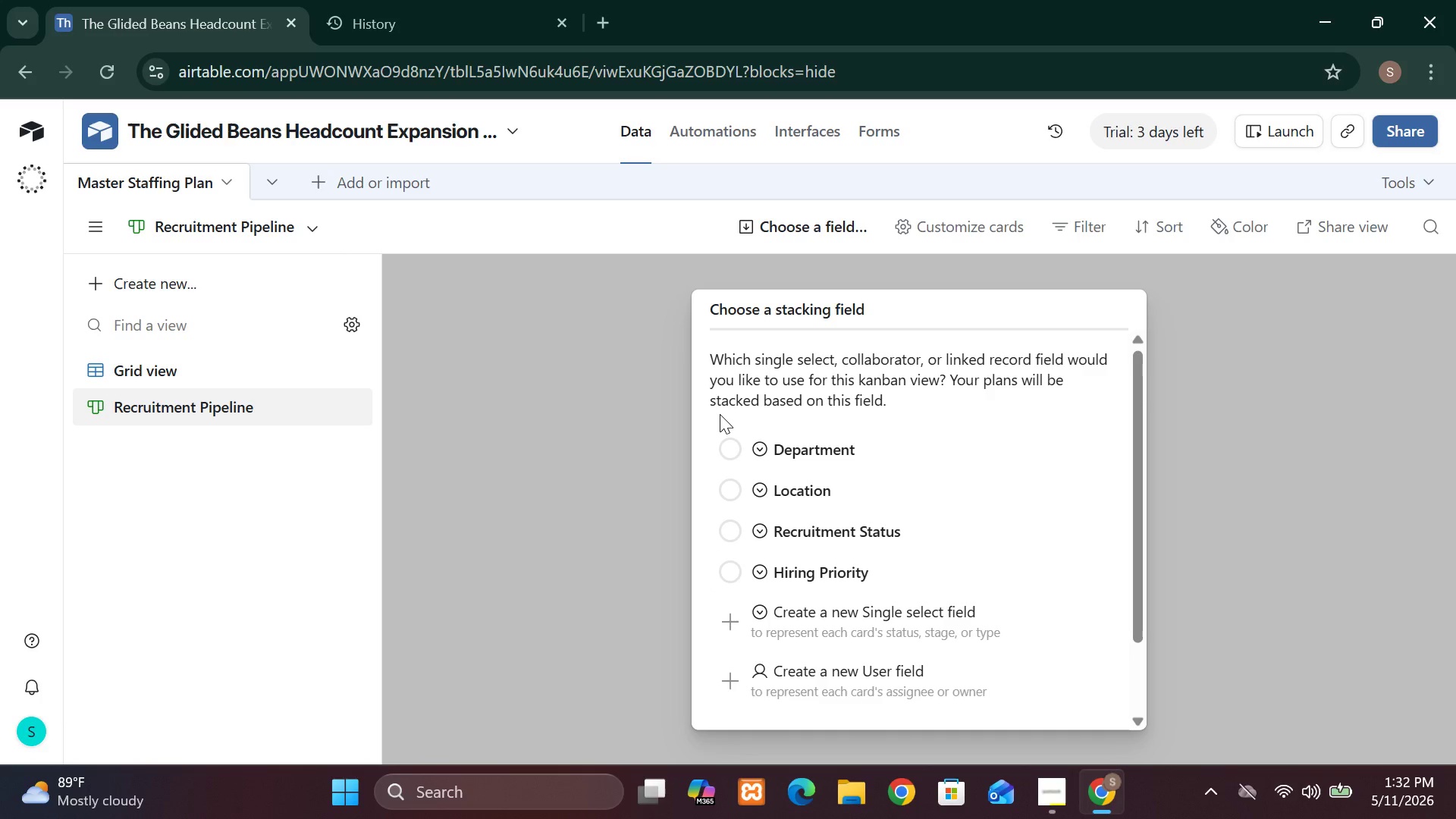 
wait(21.39)
 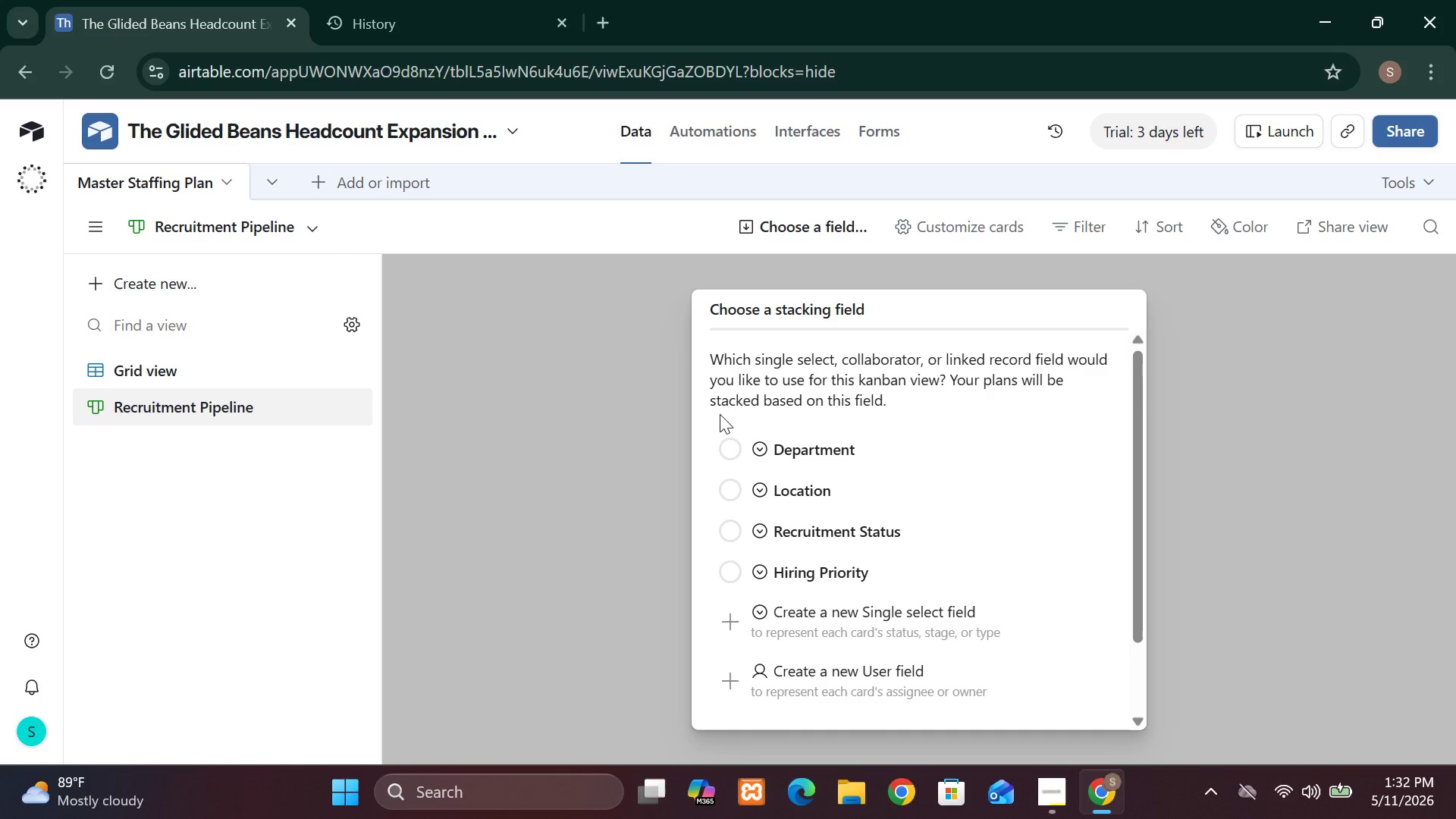 
left_click([731, 484])
 